 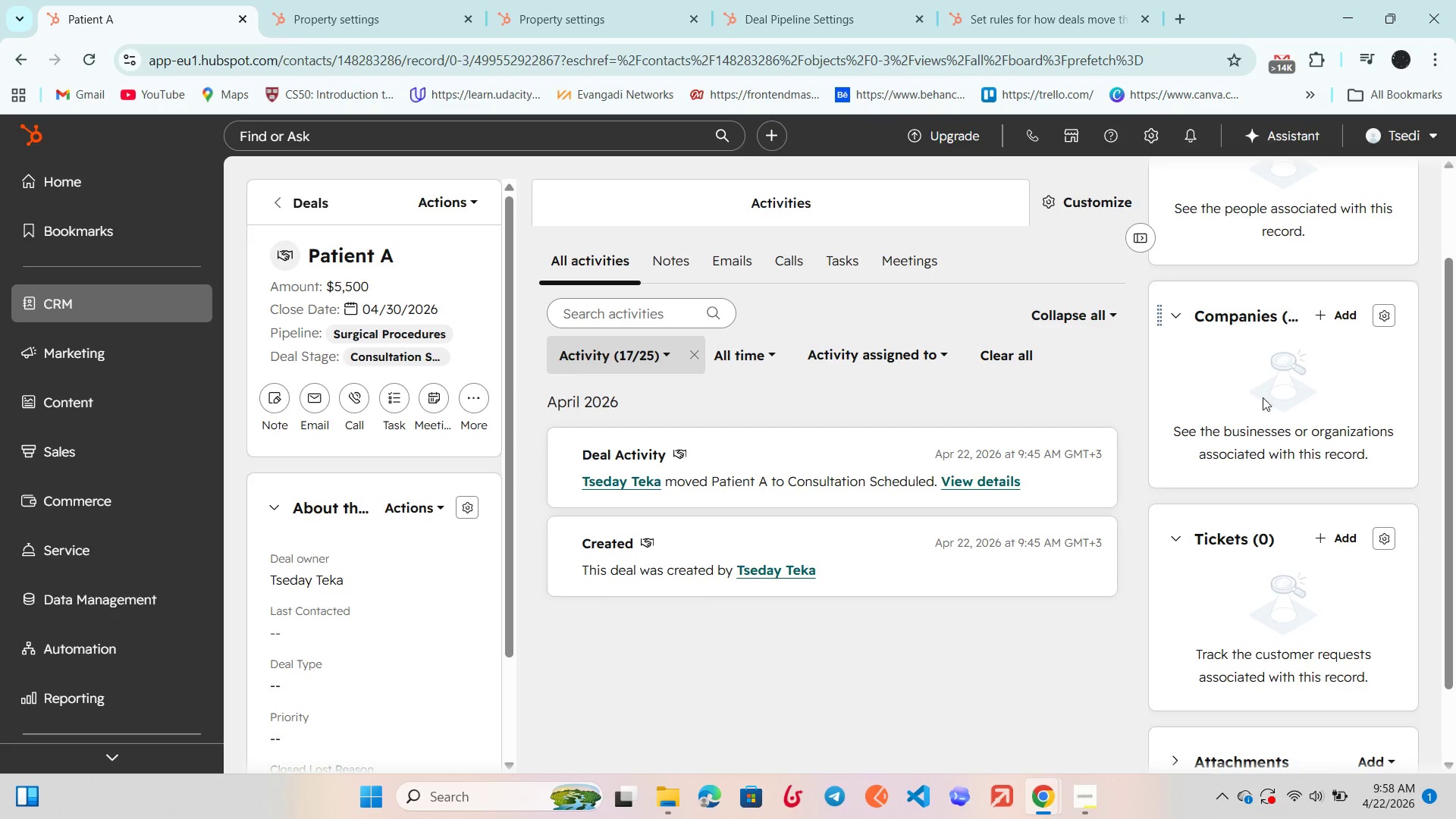 
left_click([1180, 319])
 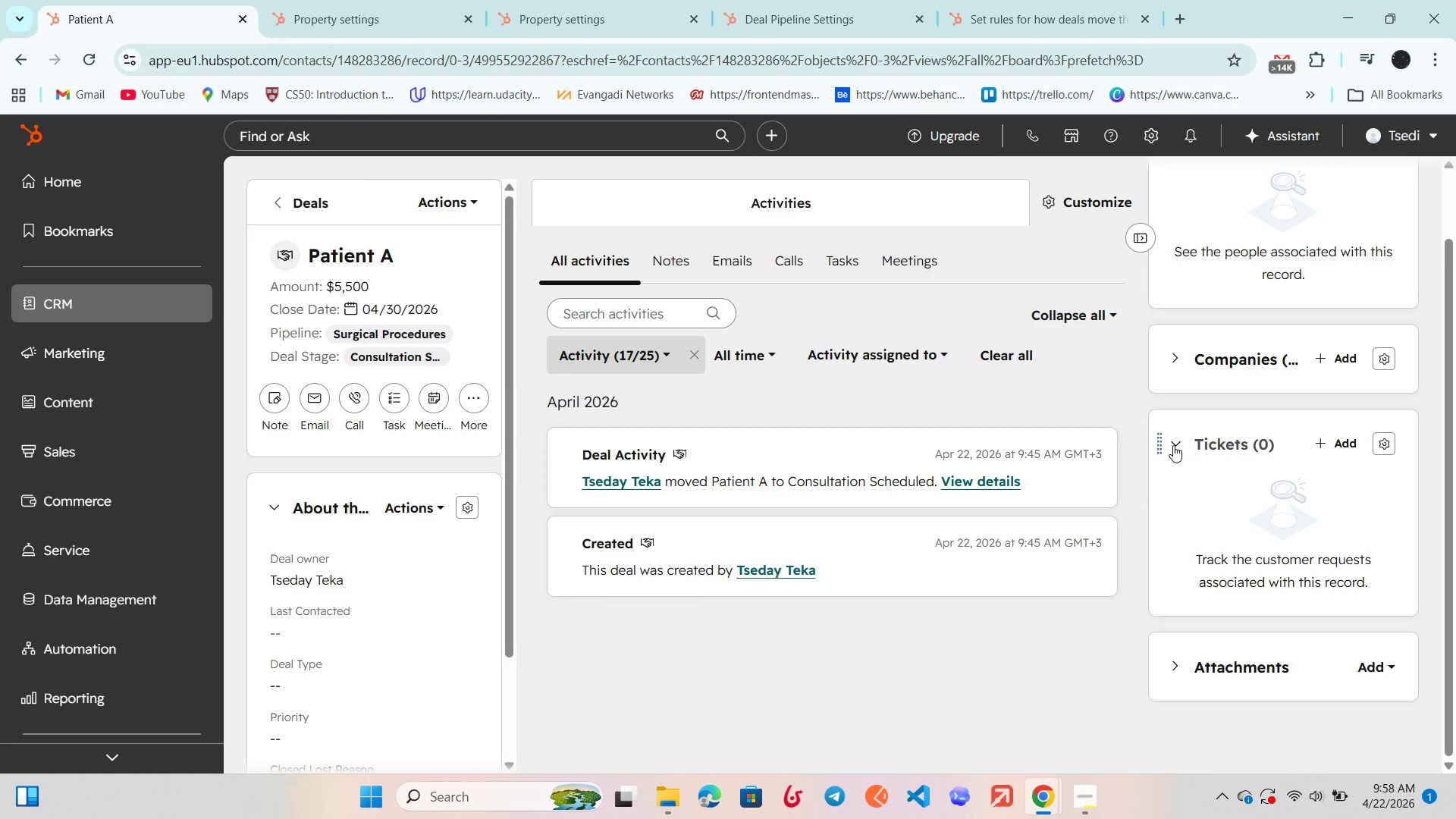 
left_click([1173, 445])
 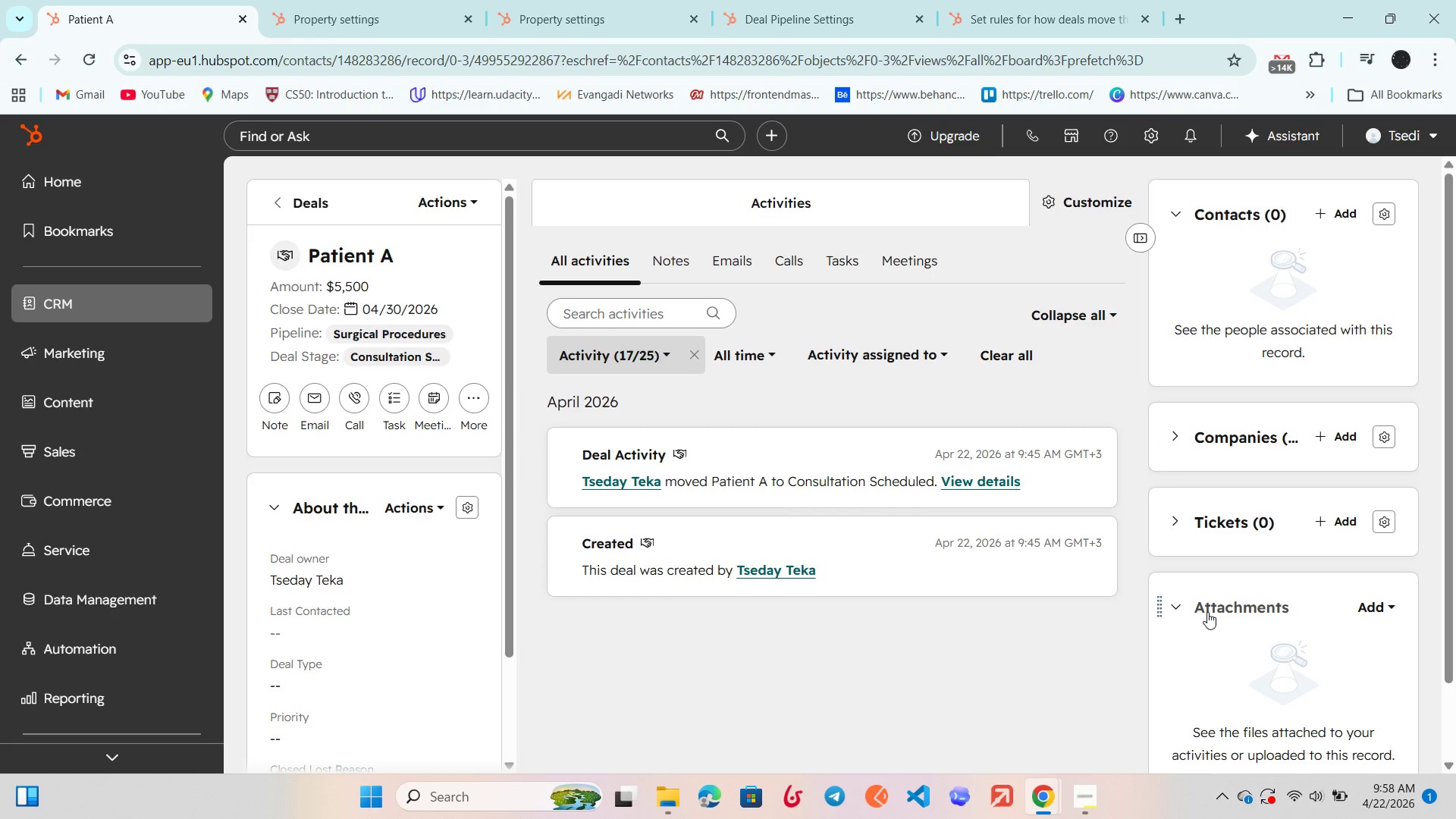 
scroll: coordinate [1207, 612], scroll_direction: down, amount: 3.0
 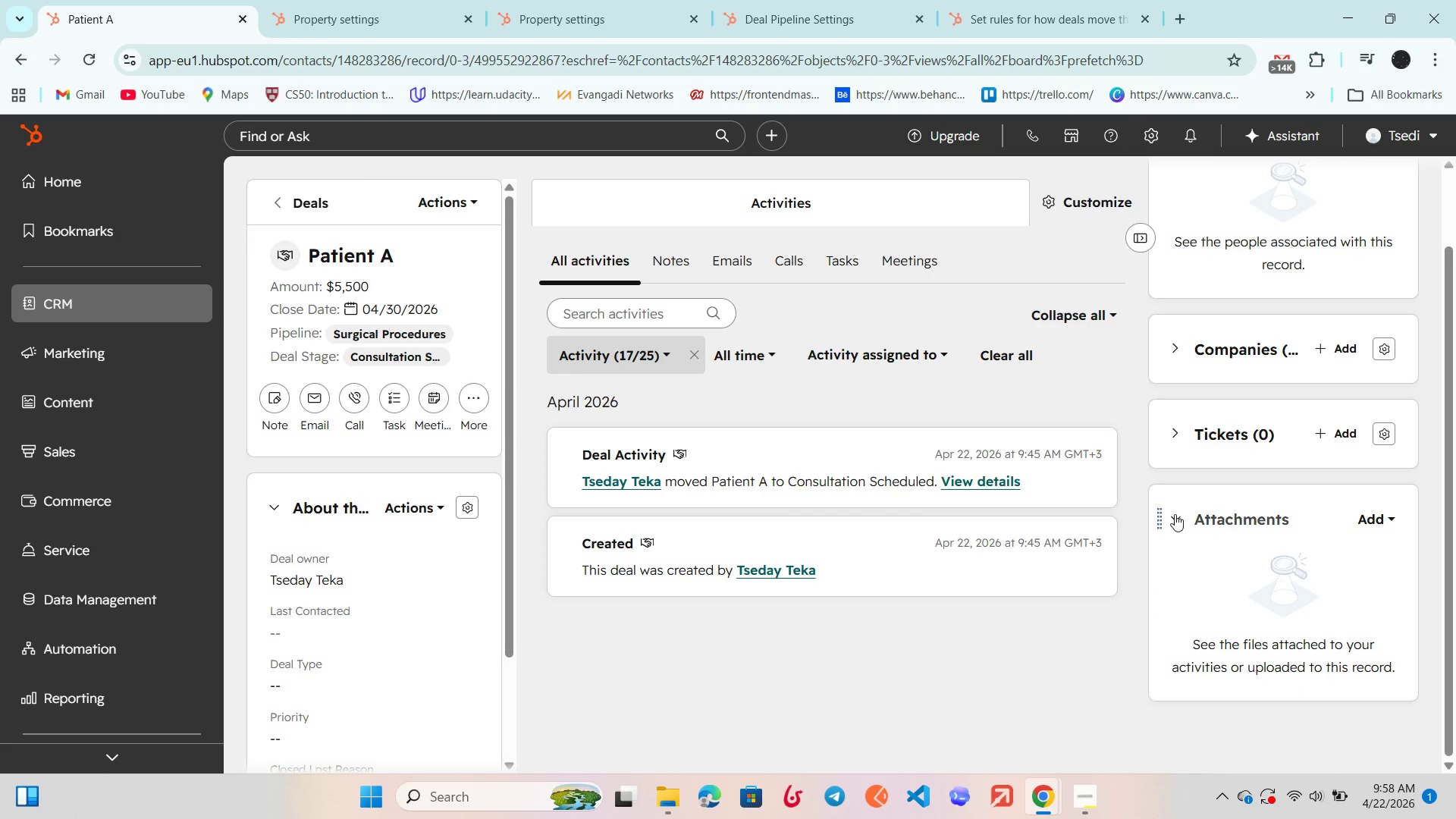 
left_click([1175, 513])
 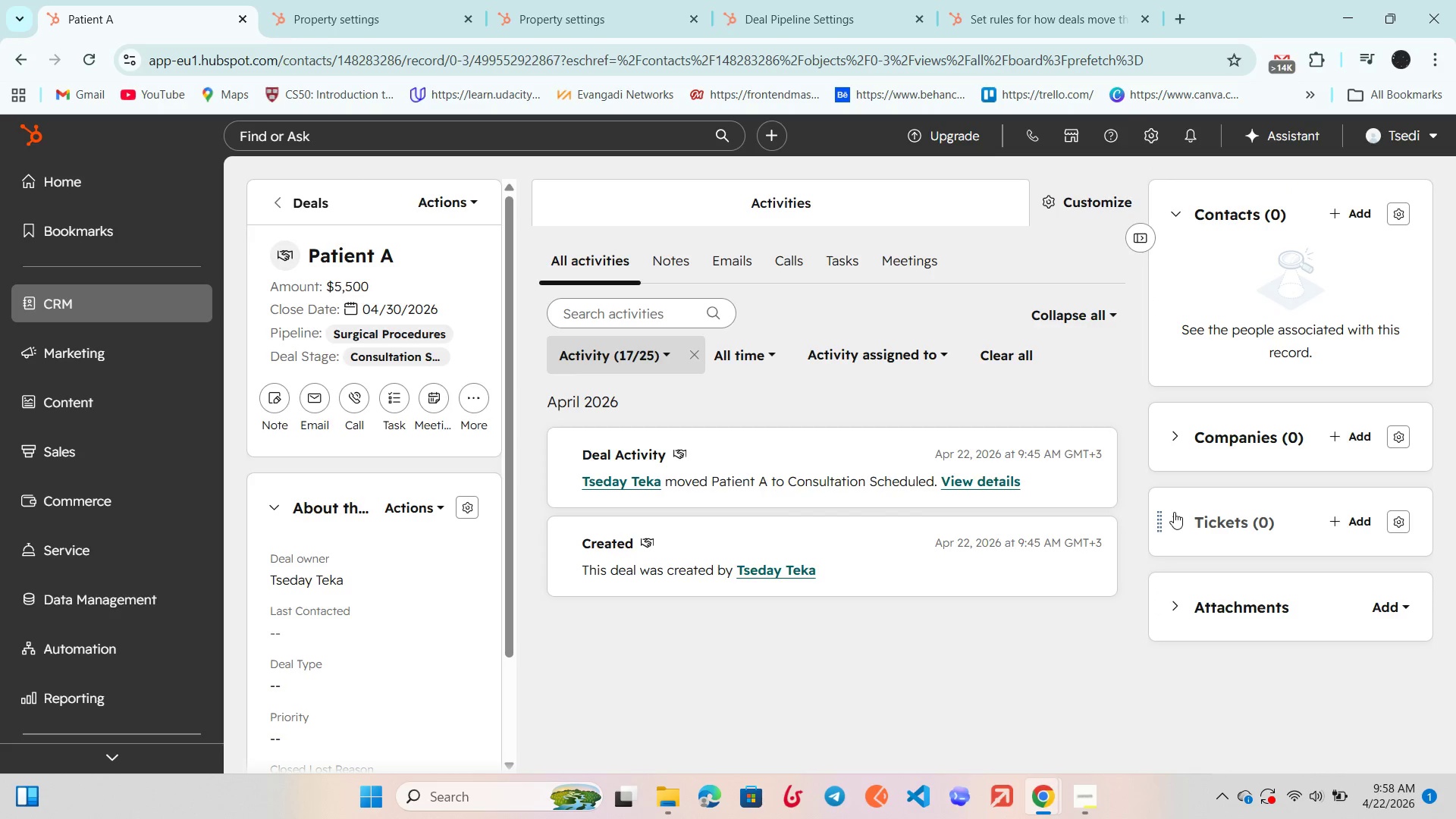 
scroll: coordinate [1174, 512], scroll_direction: up, amount: 2.0
 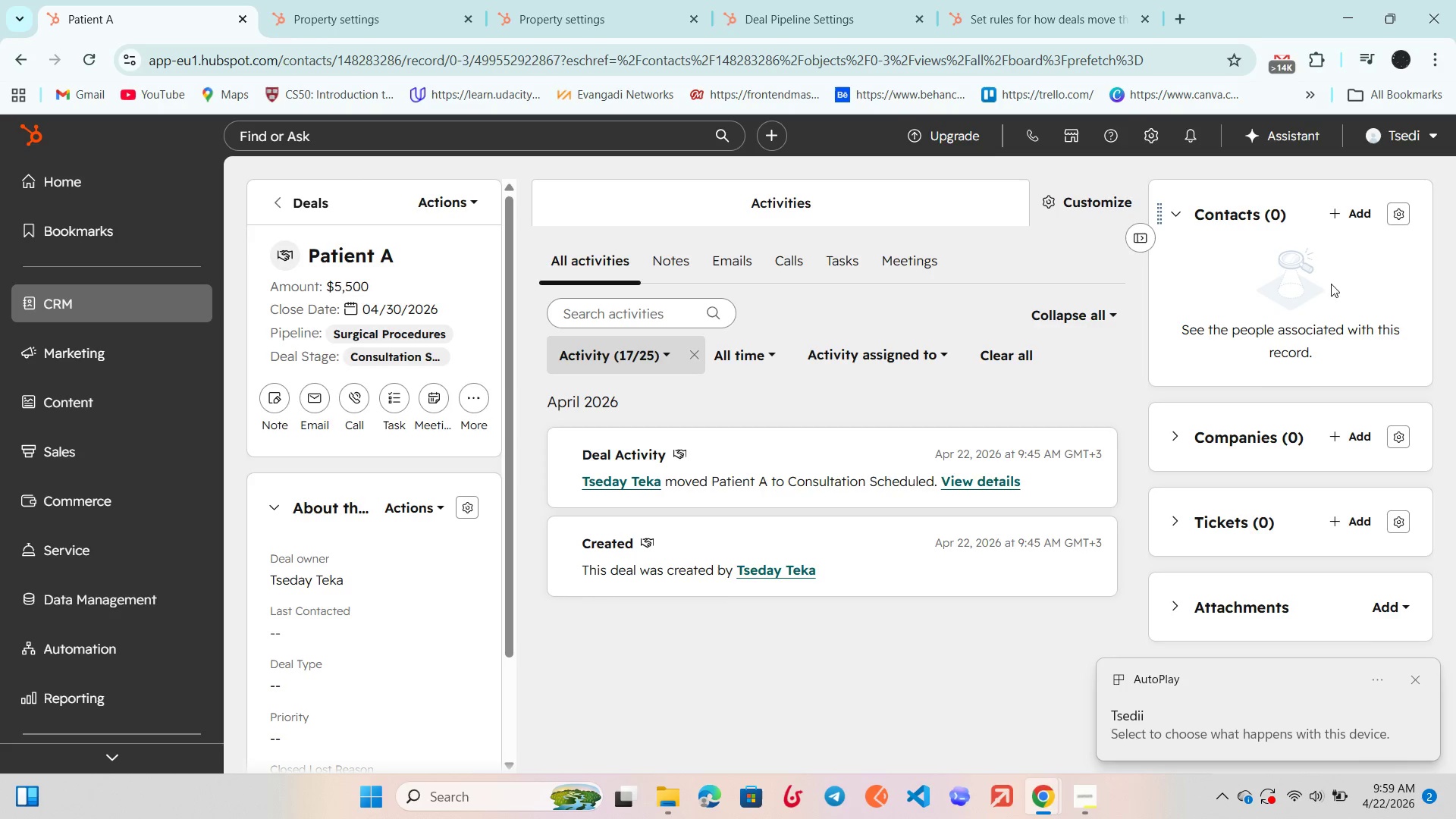 
wait(15.19)
 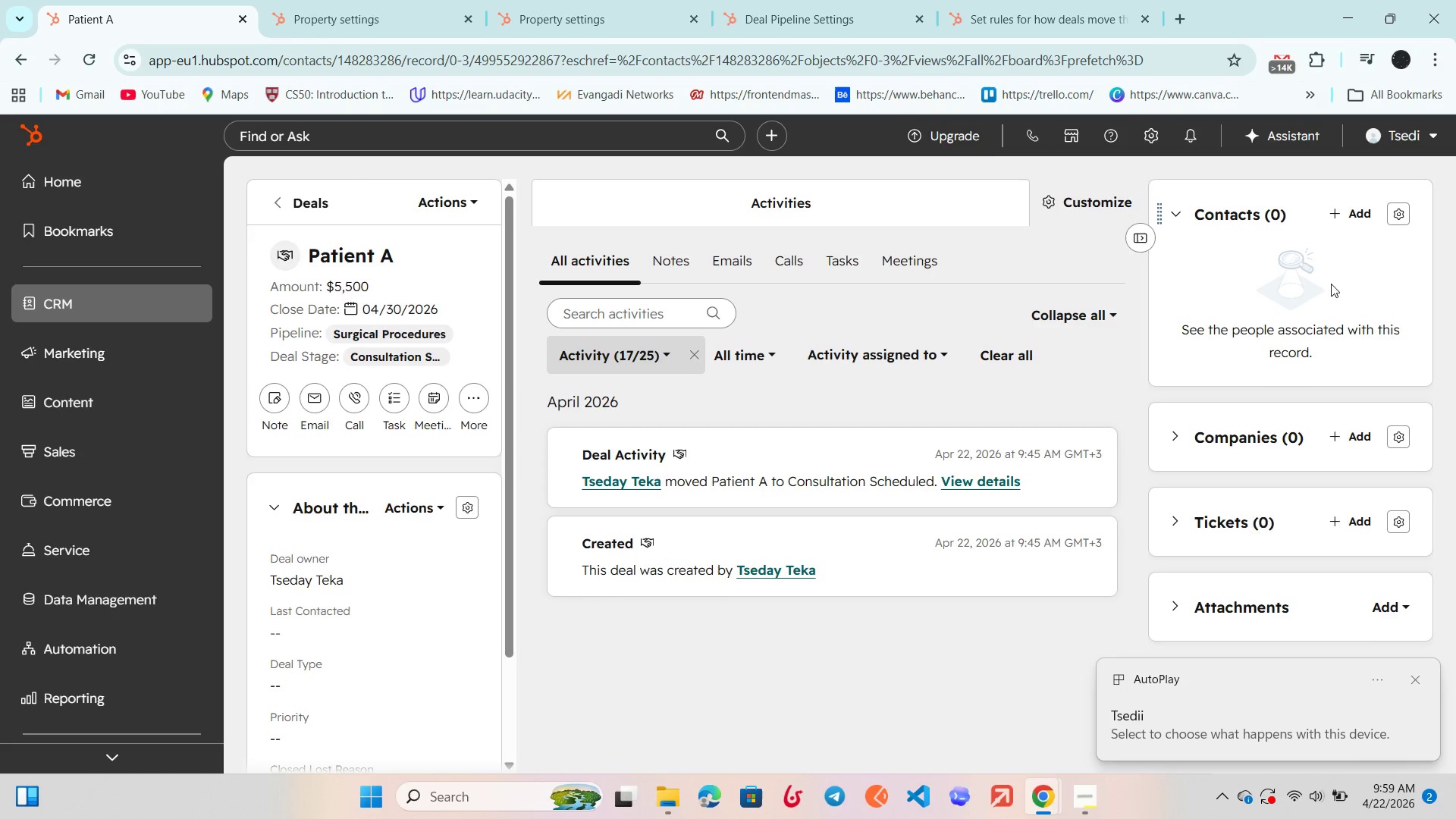 
left_click([460, 351])
 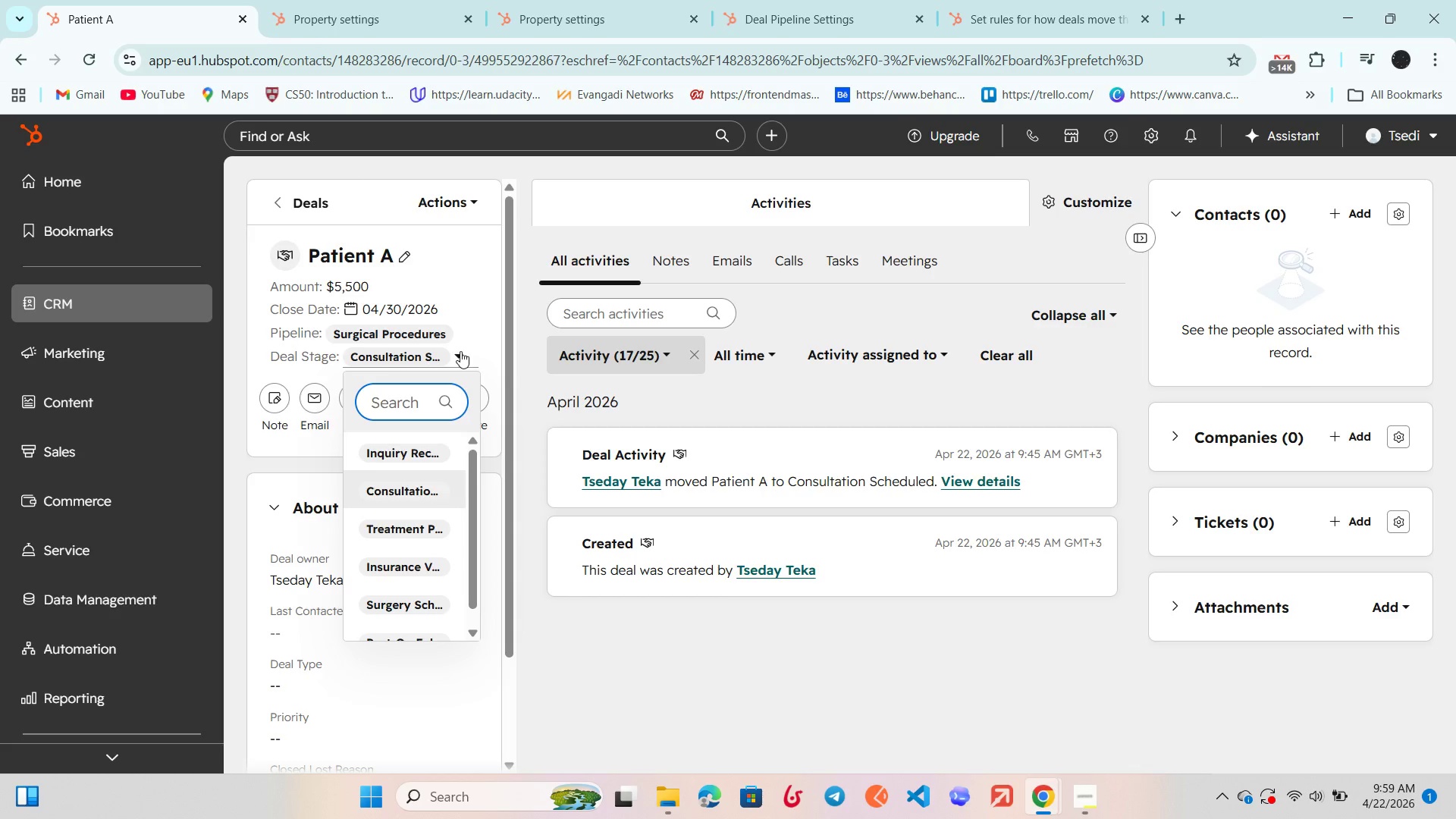 
left_click([460, 351])
 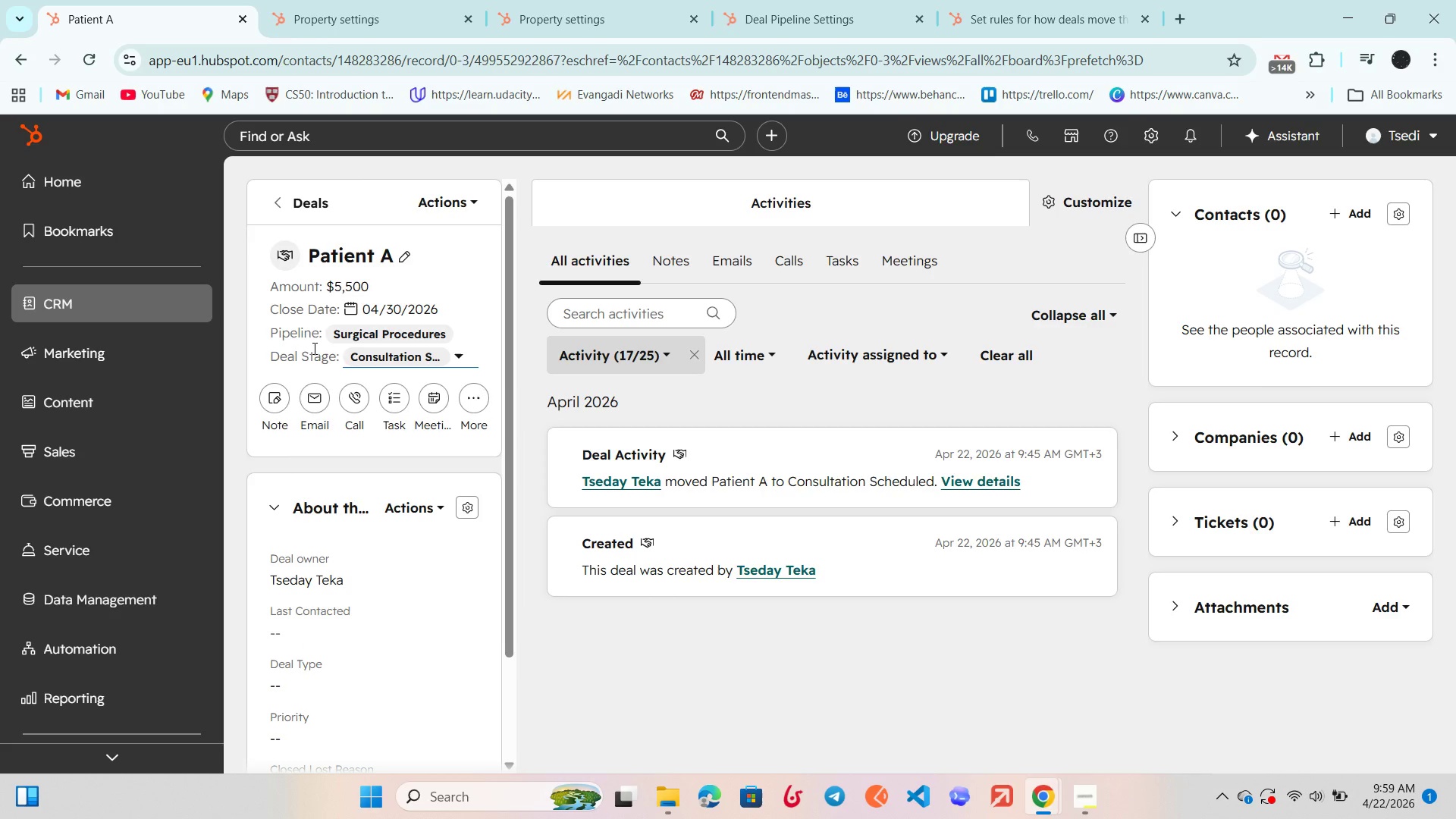 
scroll: coordinate [313, 347], scroll_direction: down, amount: 1.0
 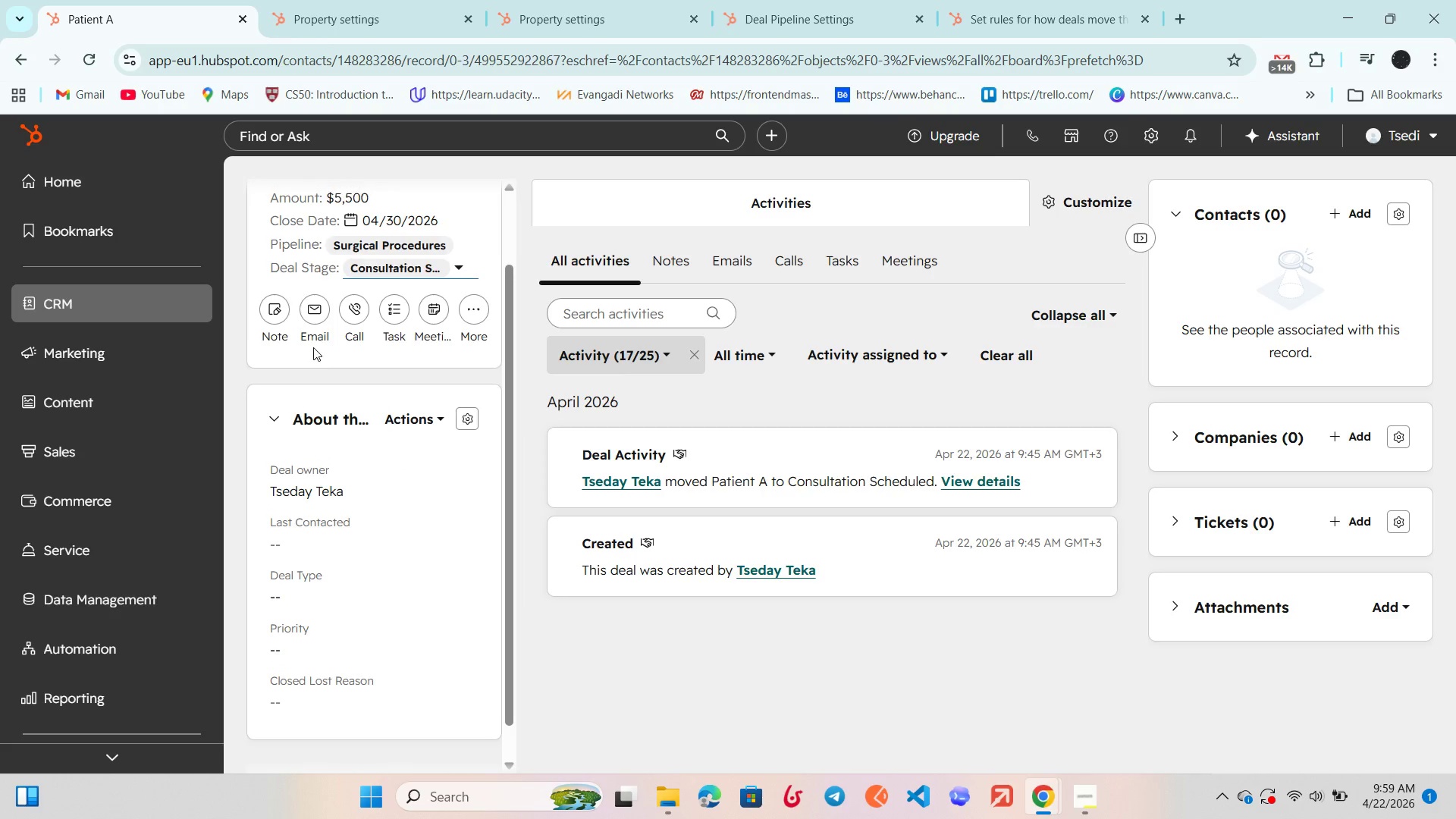 
scroll: coordinate [313, 347], scroll_direction: up, amount: 1.0
 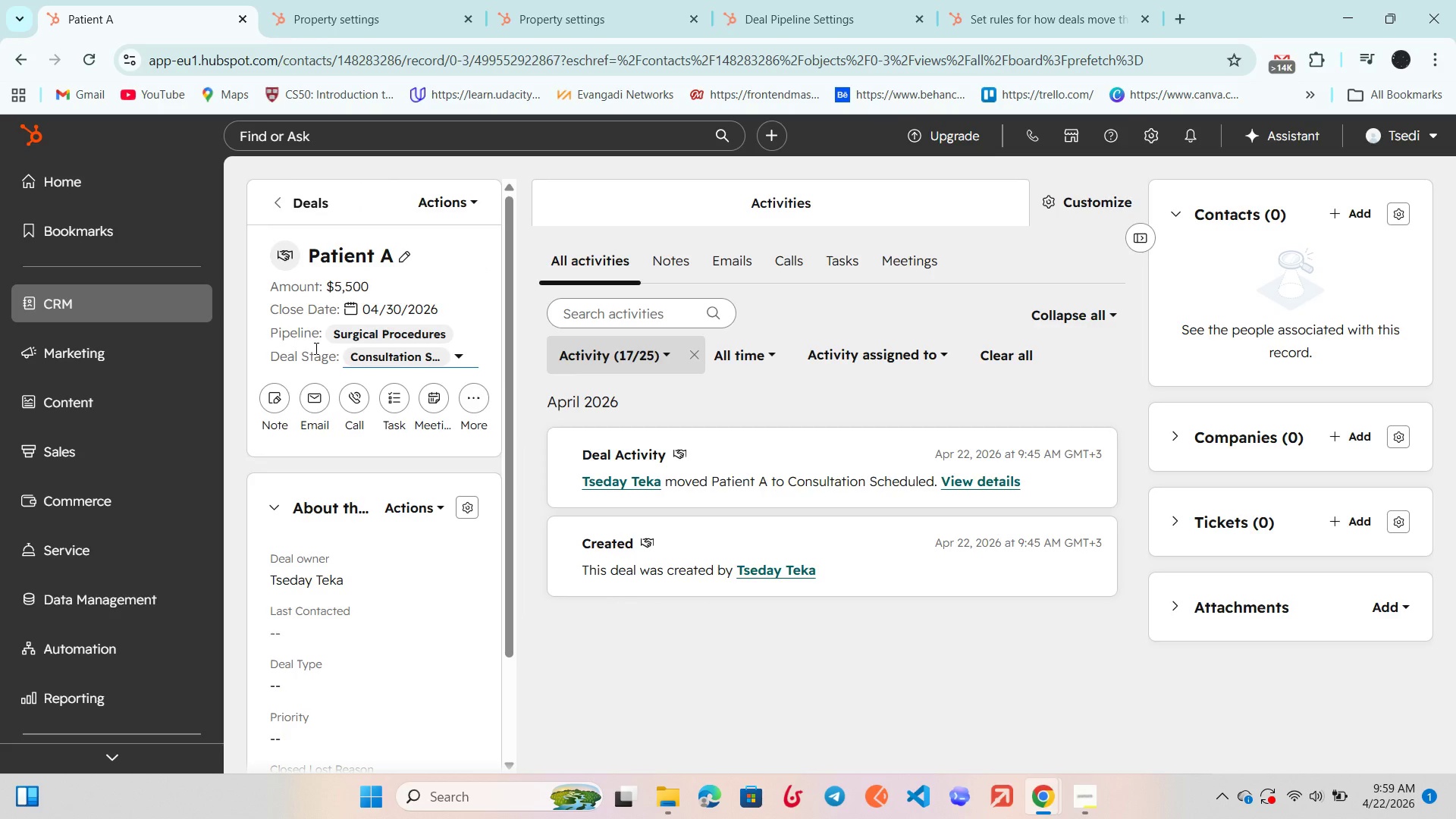 
wait(7.58)
 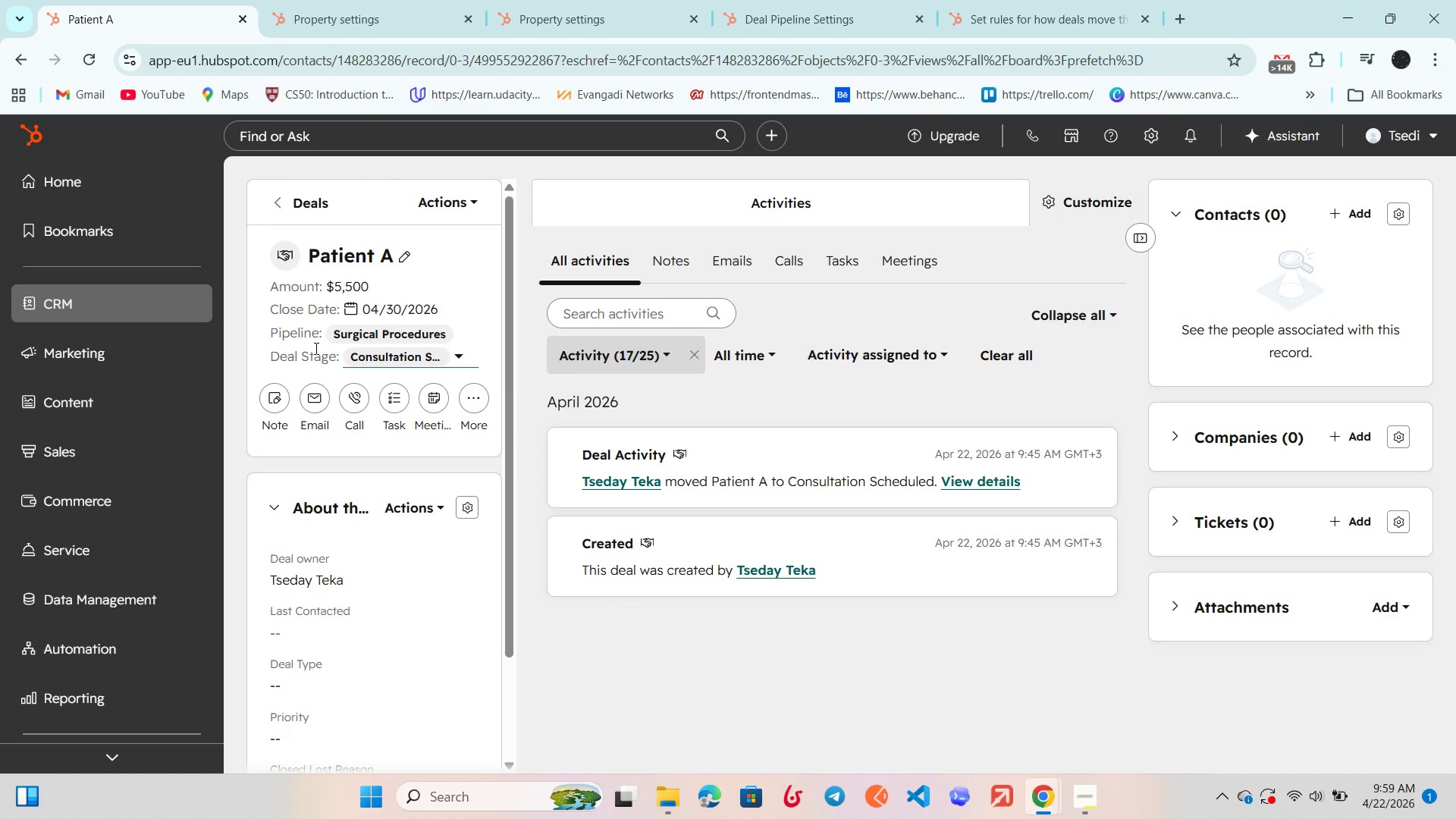 
left_click([476, 406])
 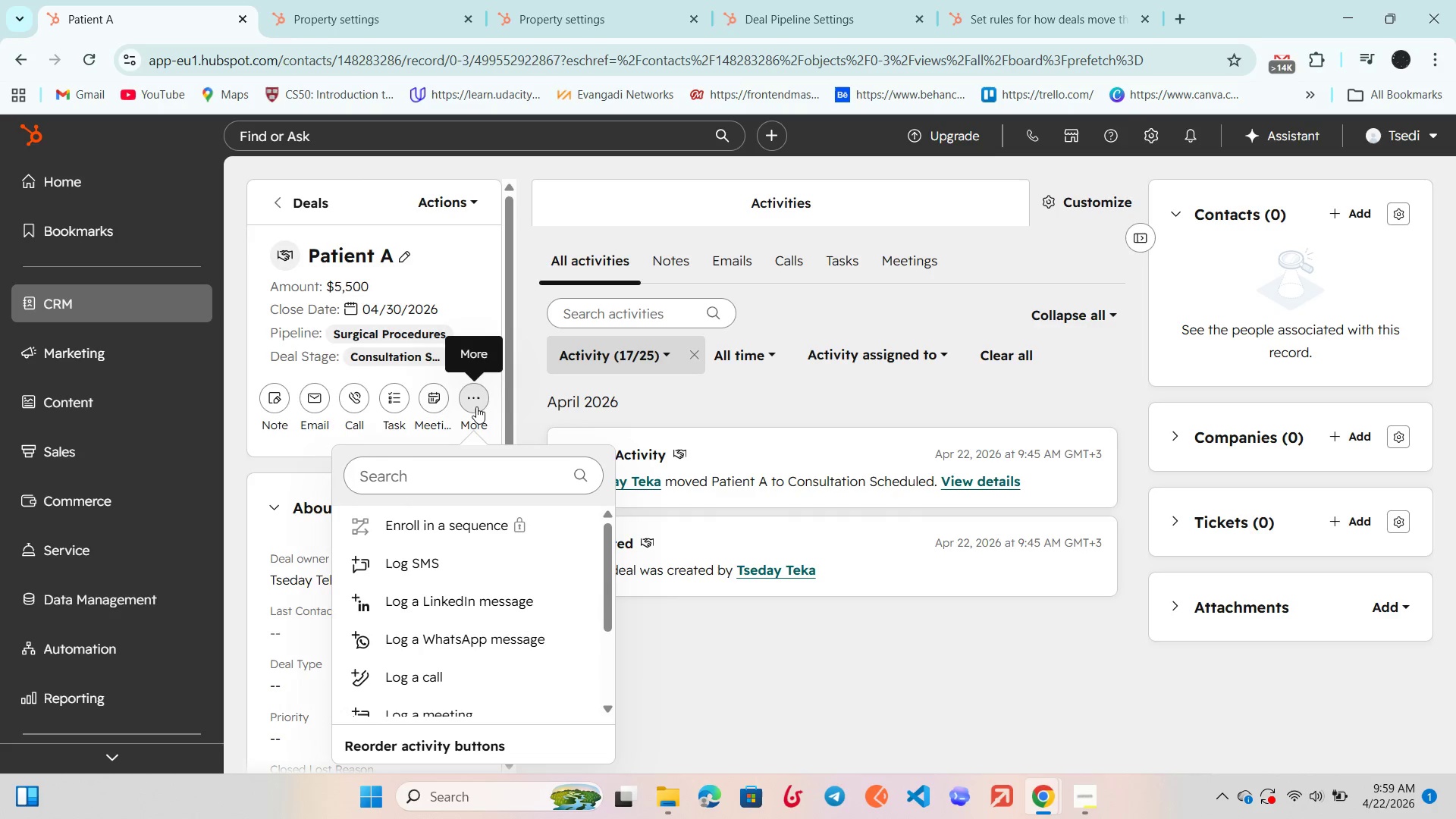 
left_click([476, 406])
 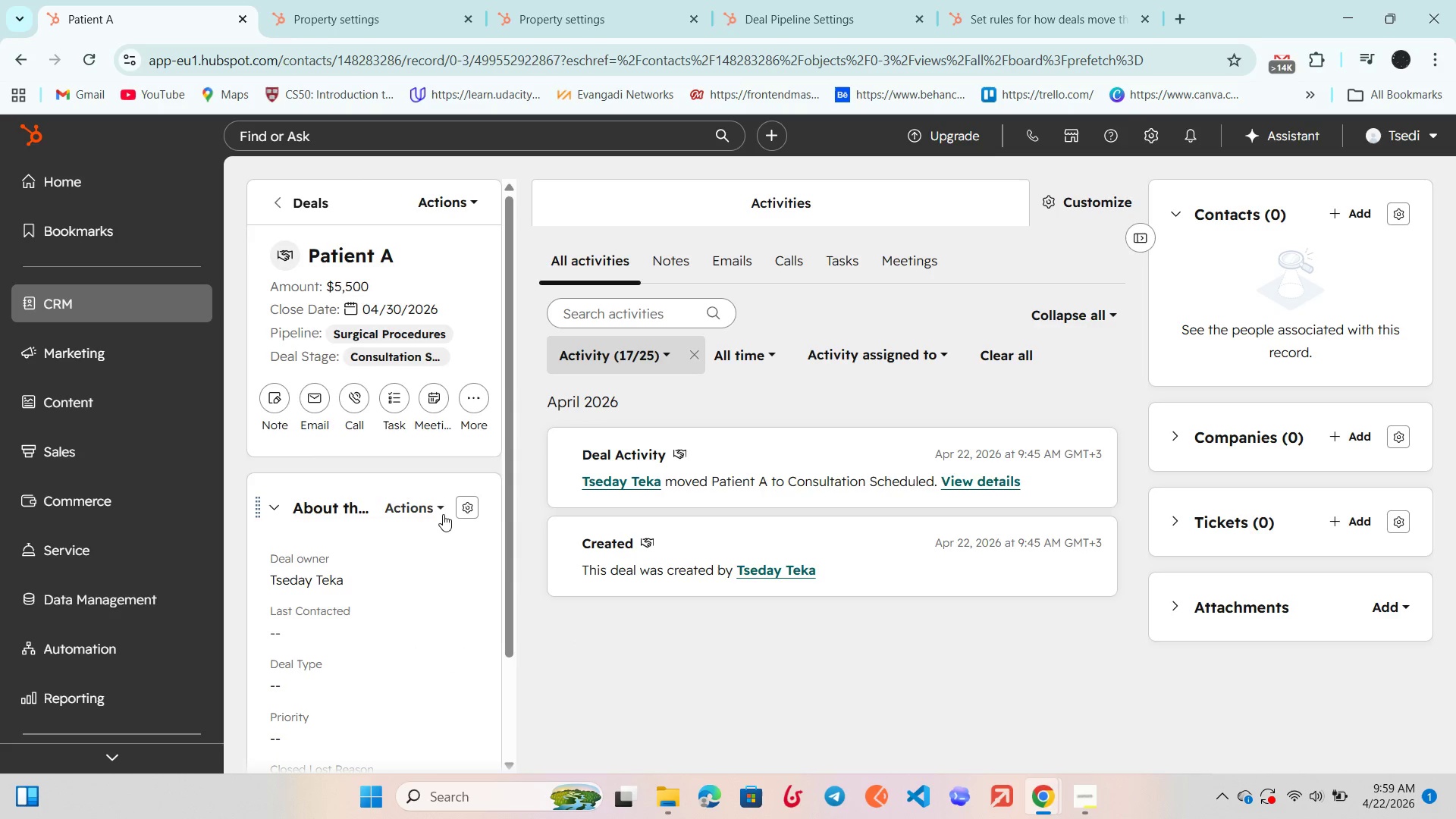 
left_click([438, 505])
 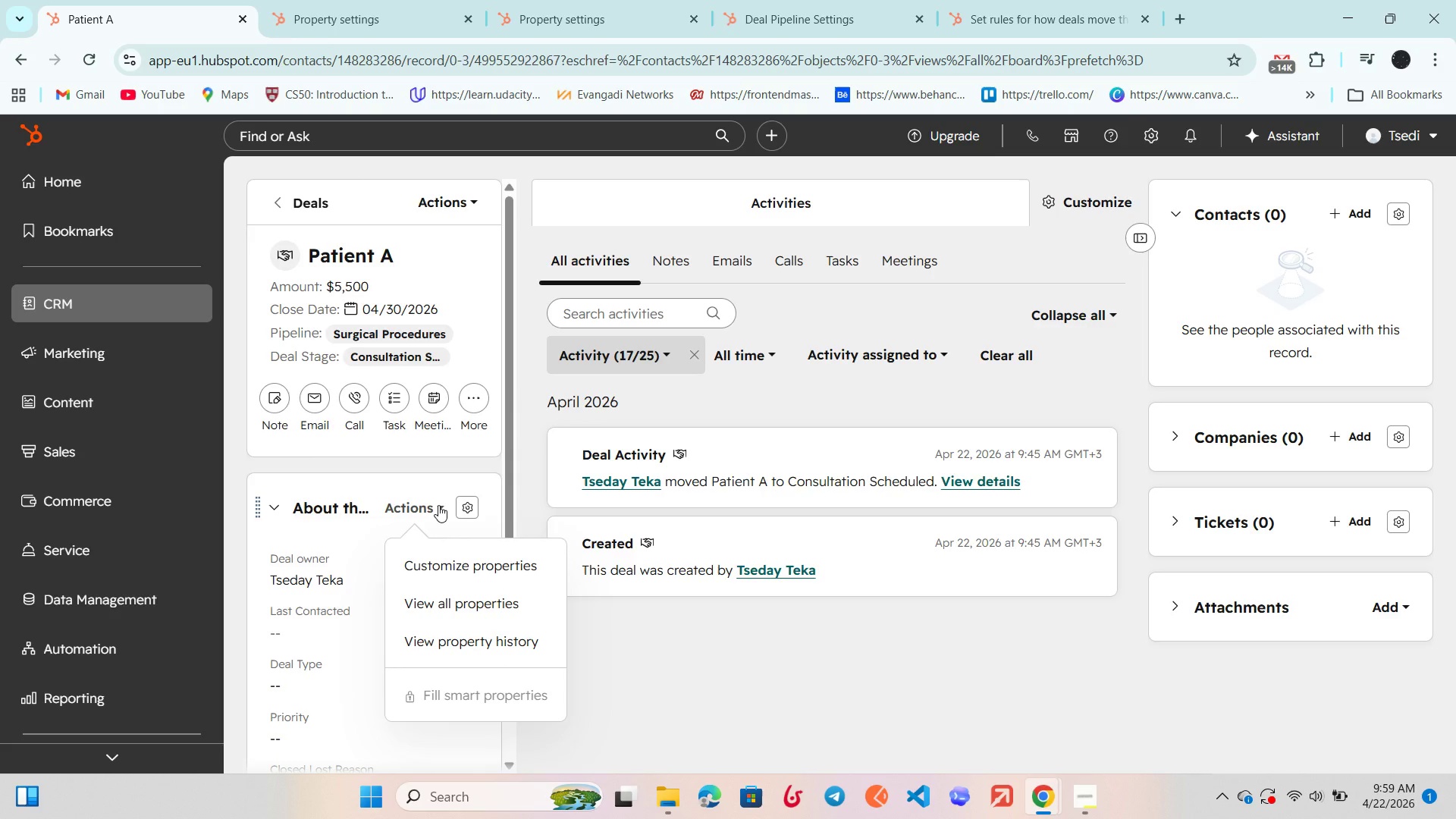 
left_click([438, 505])
 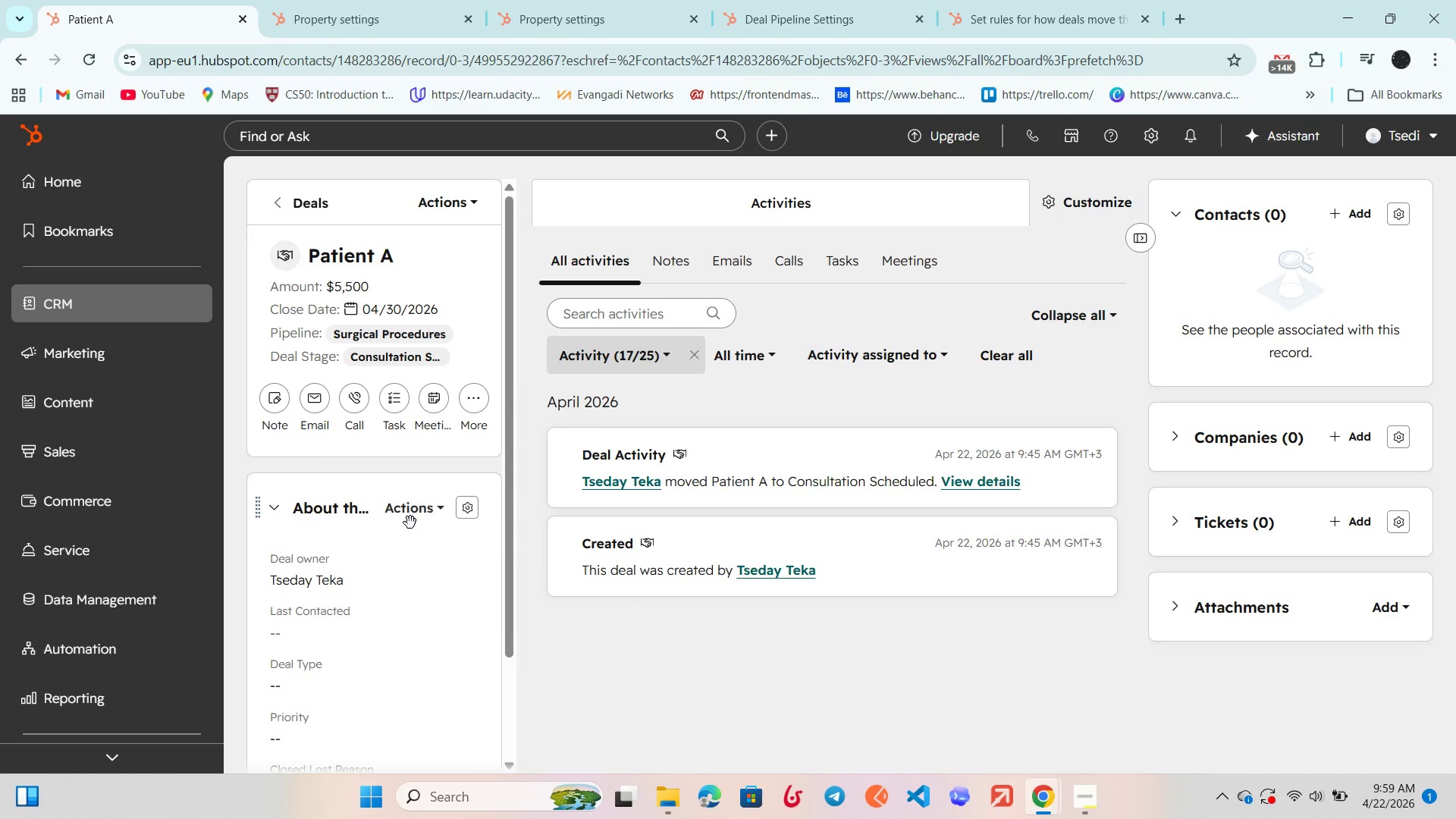 
scroll: coordinate [410, 523], scroll_direction: down, amount: 2.0
 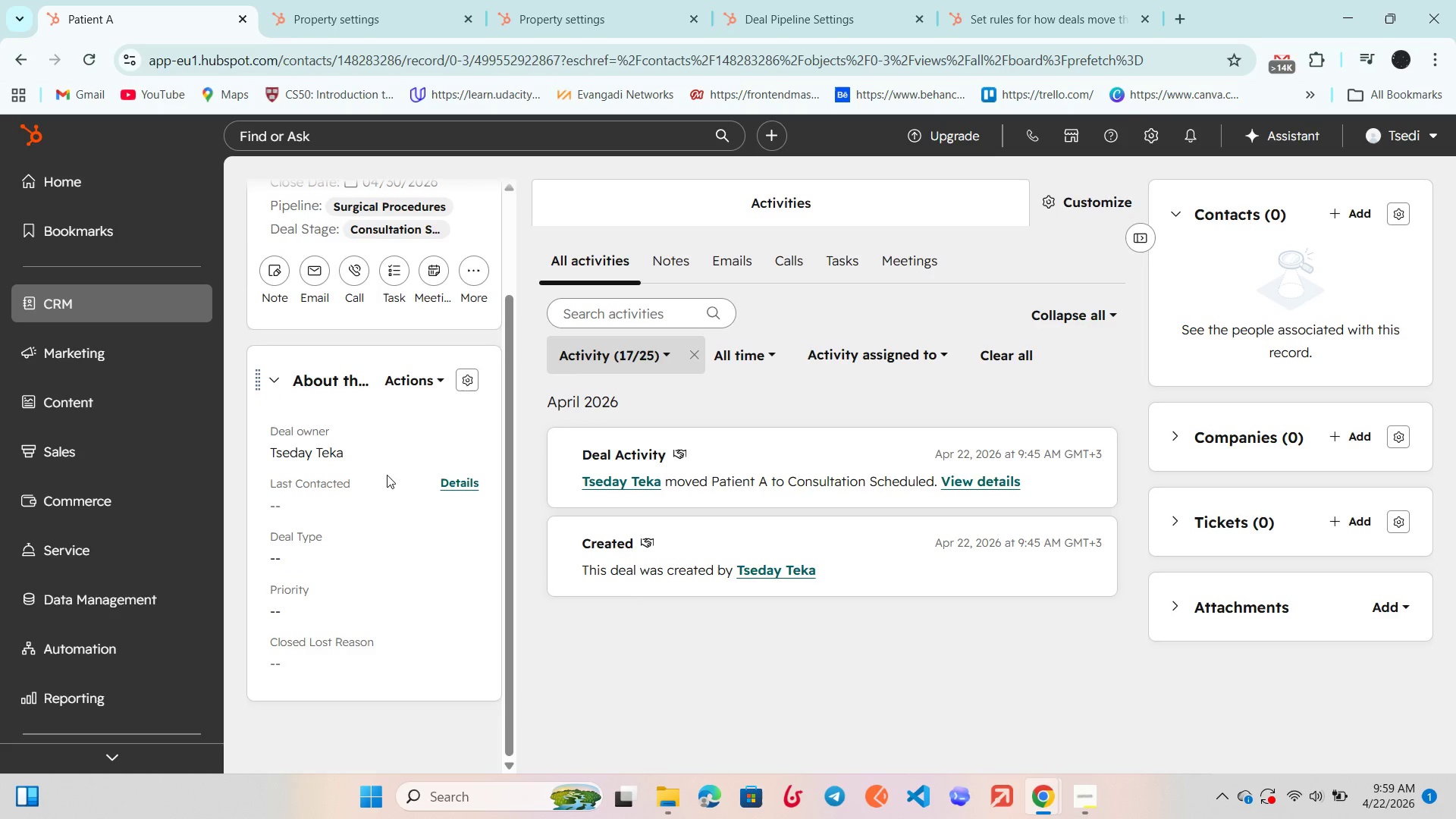 
scroll: coordinate [383, 468], scroll_direction: up, amount: 3.0
 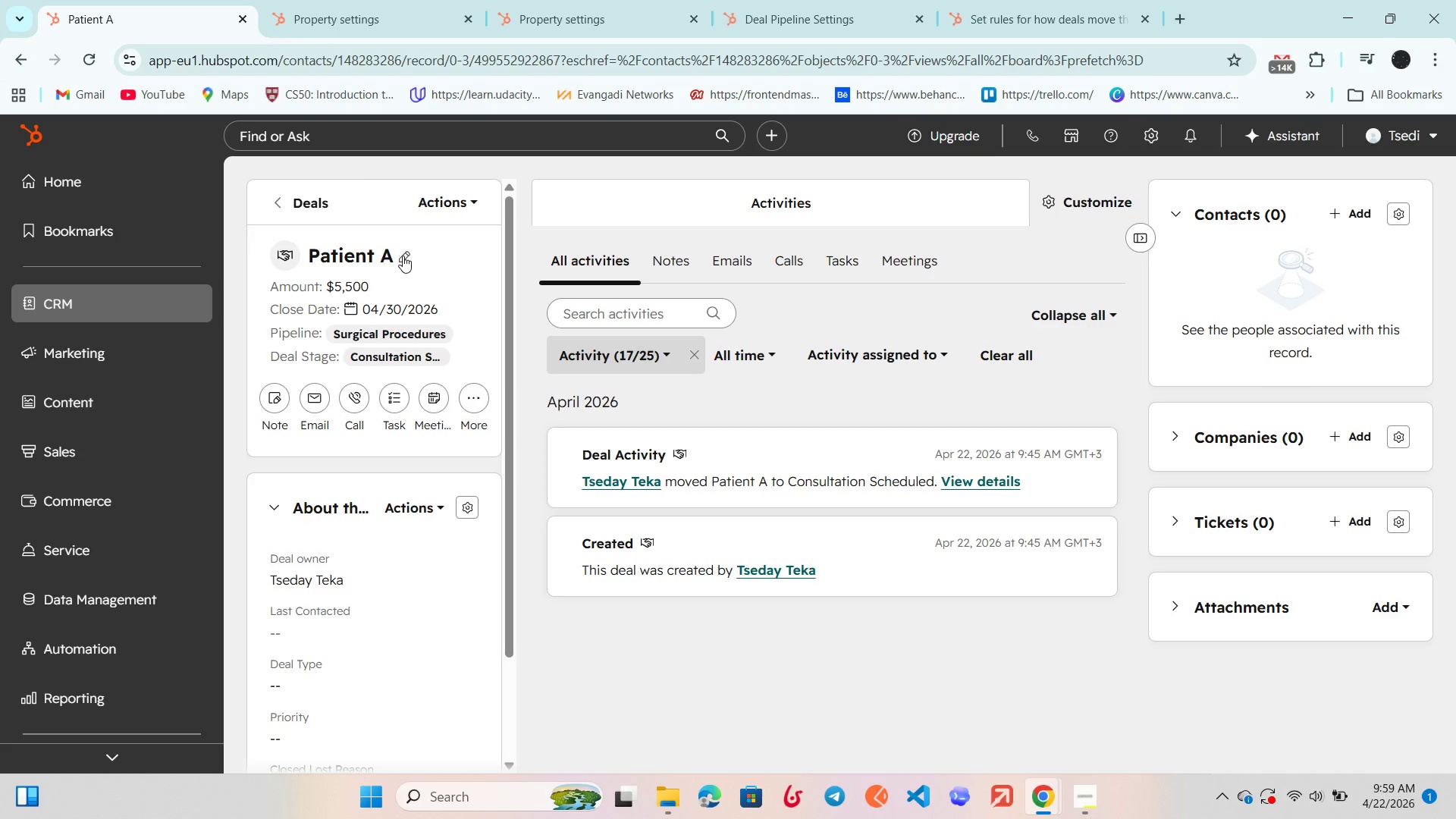 
left_click([448, 201])
 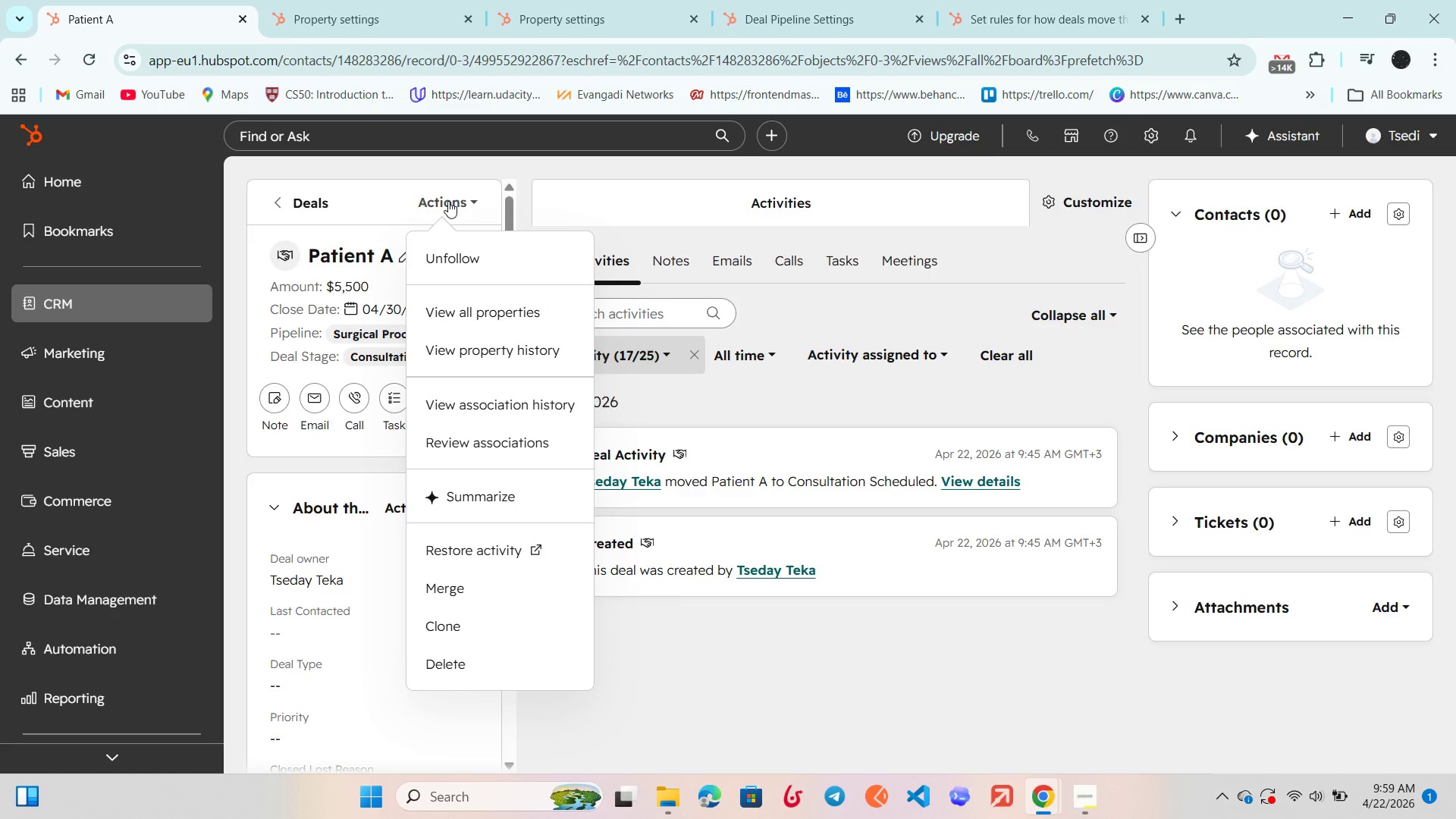 
left_click([448, 201])
 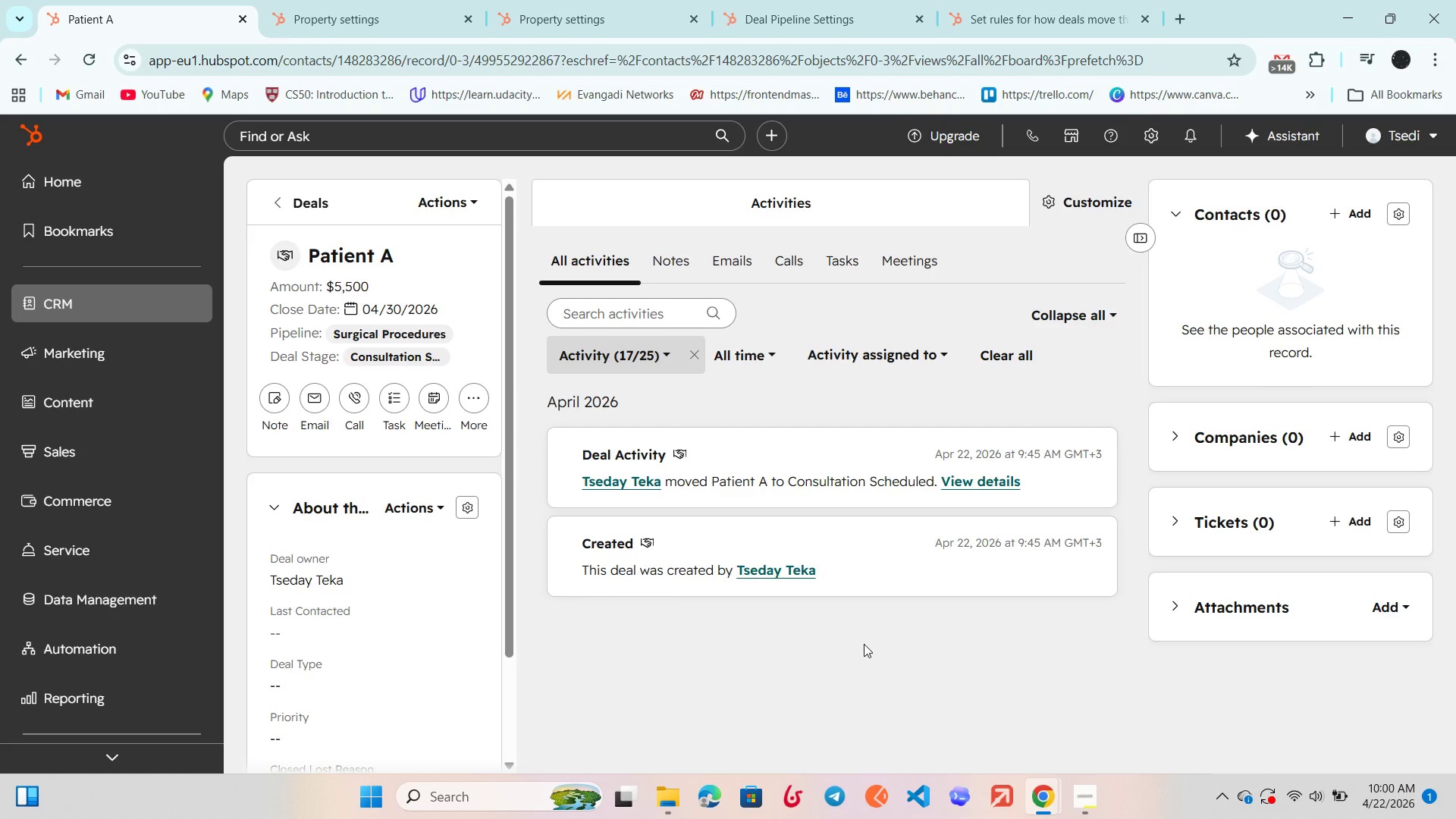 
wait(59.58)
 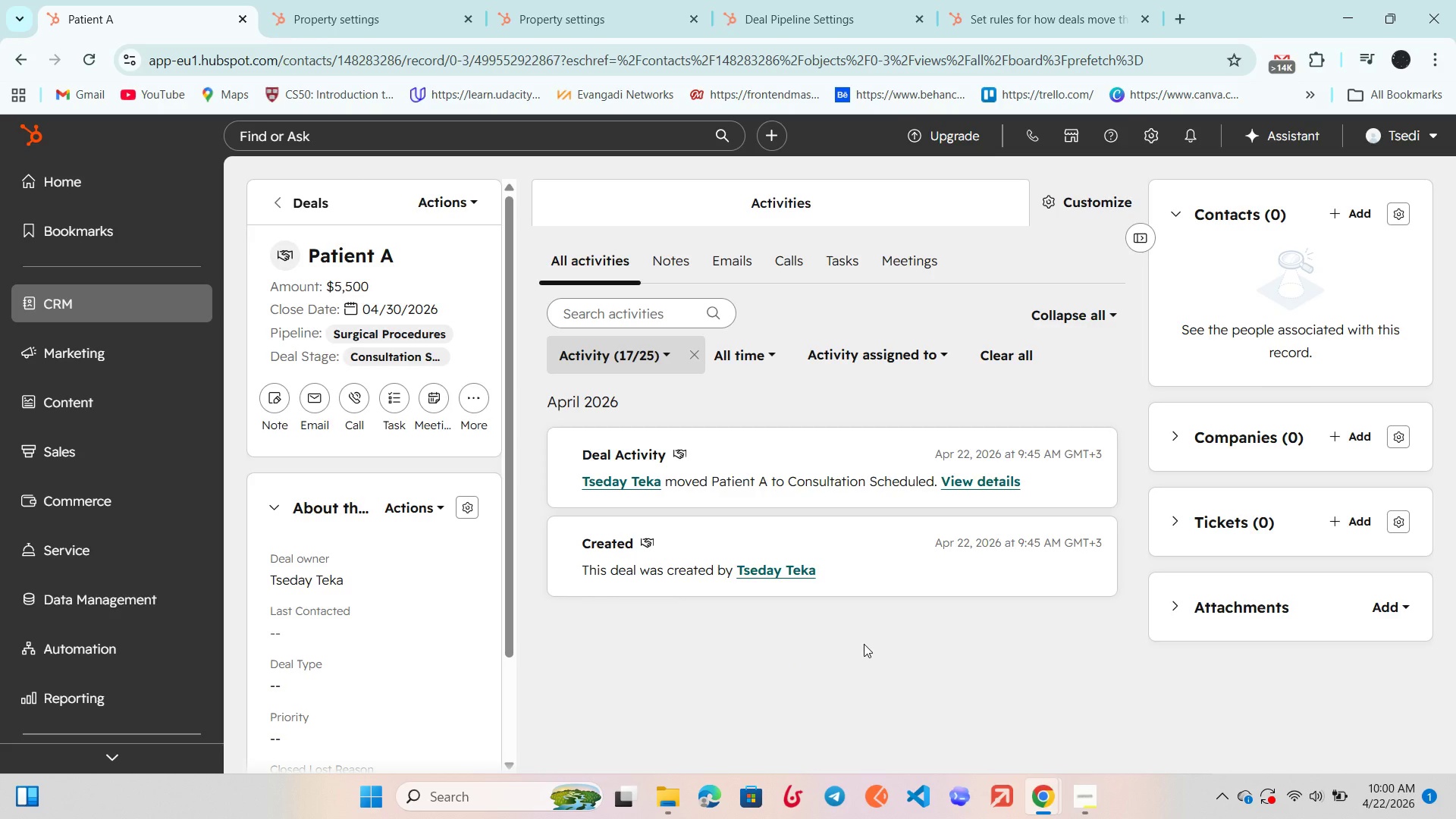 
left_click([438, 519])
 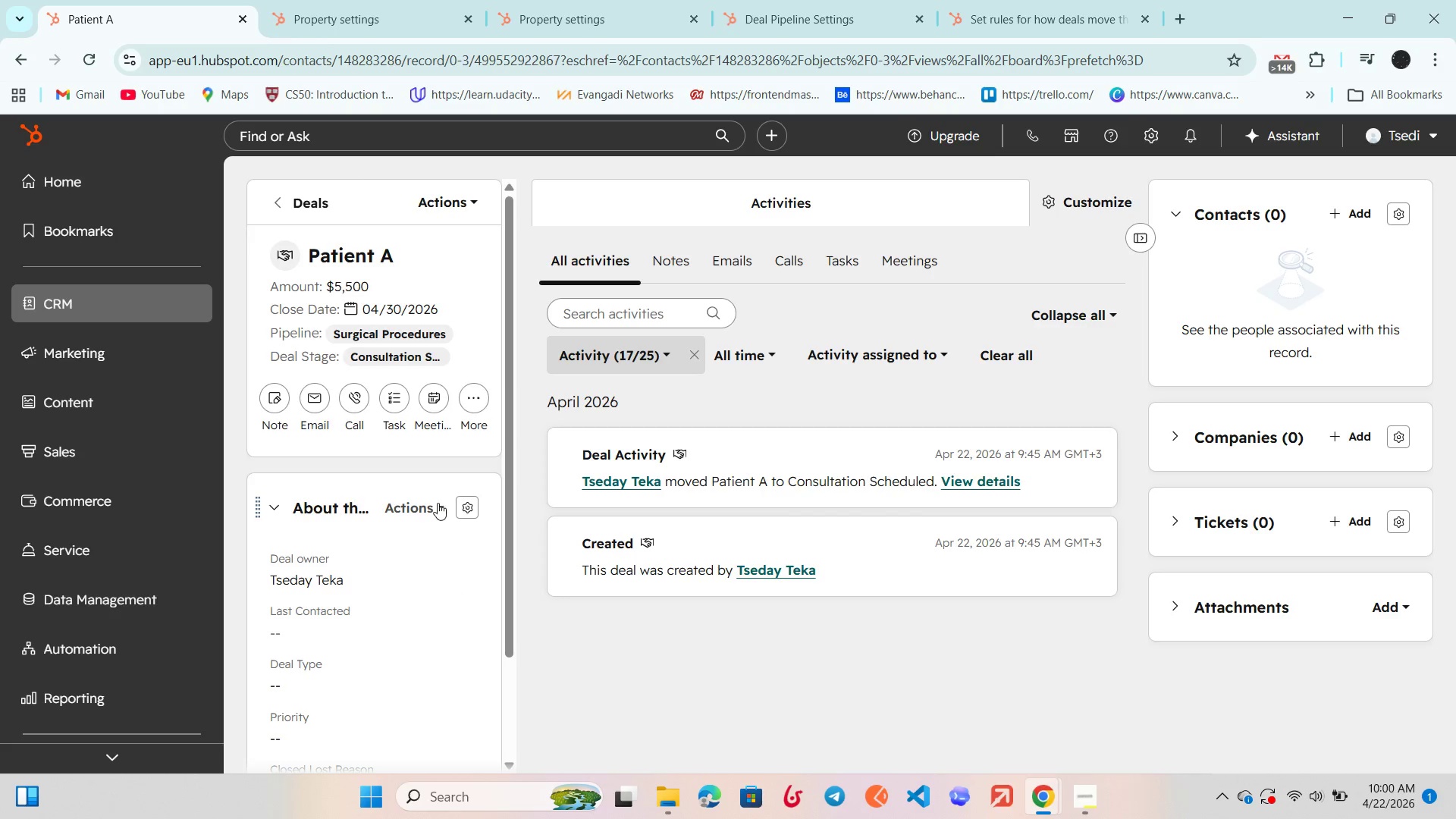 
left_click([438, 501])
 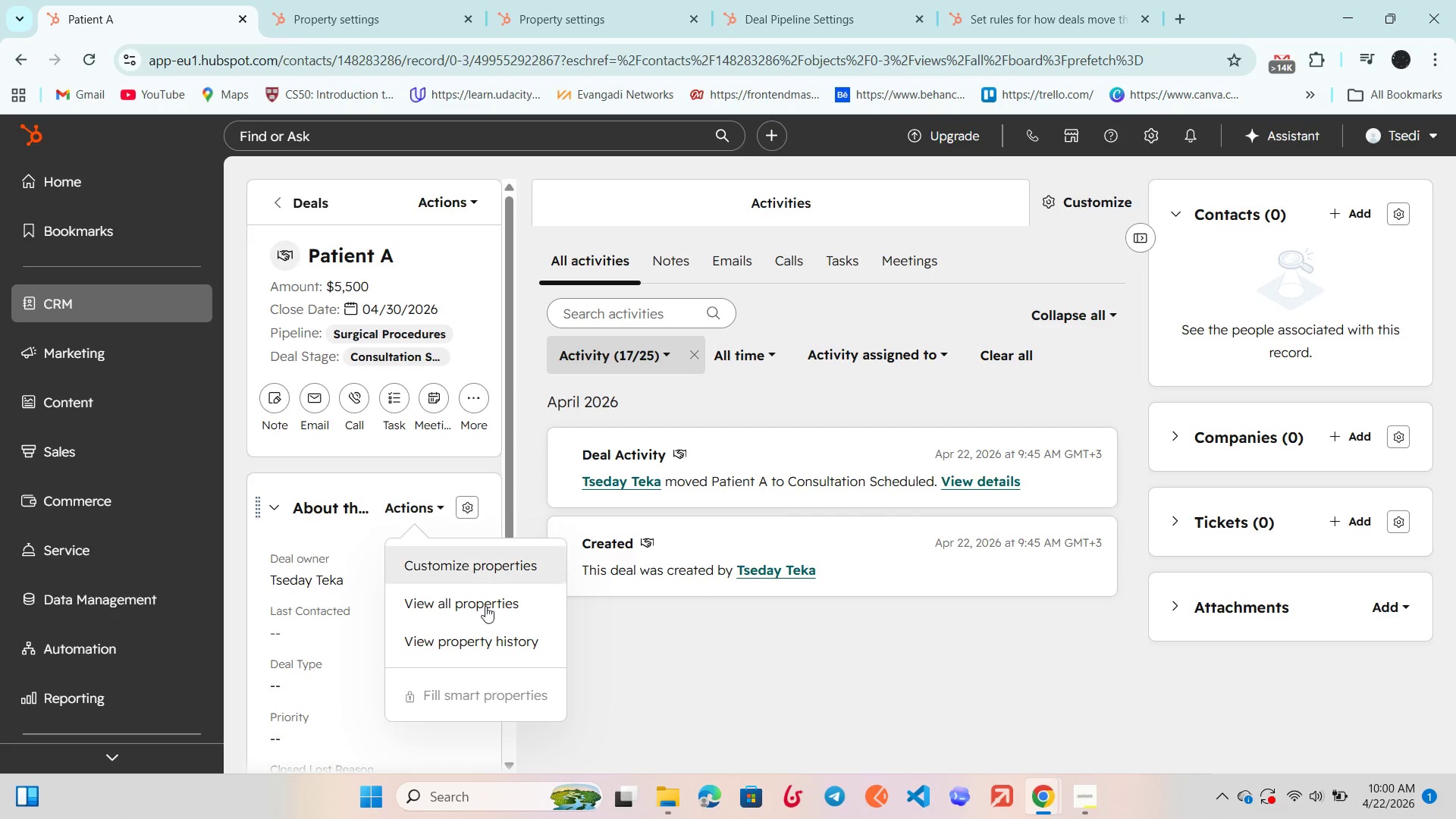 
left_click([487, 610])
 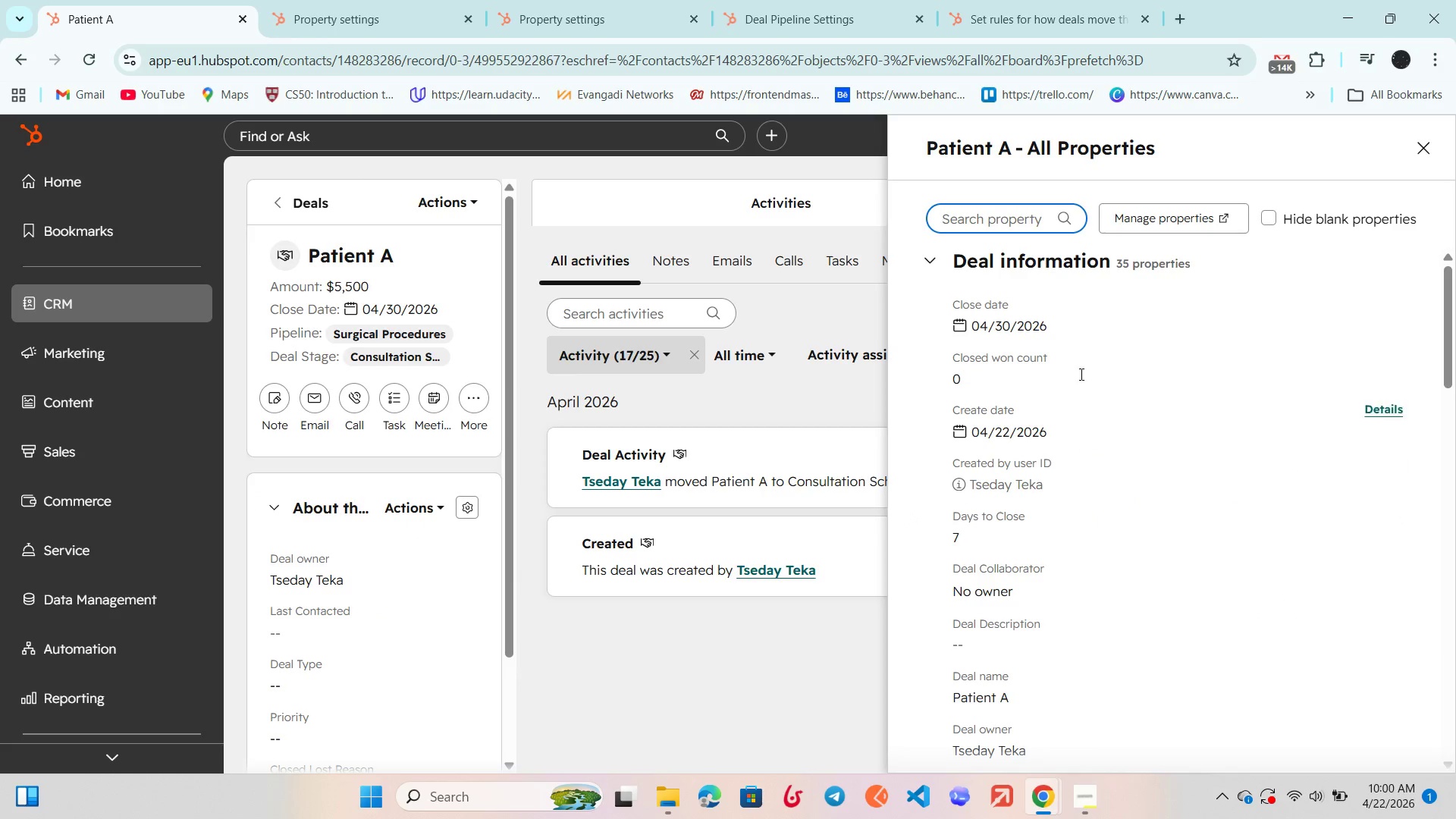 
wait(6.62)
 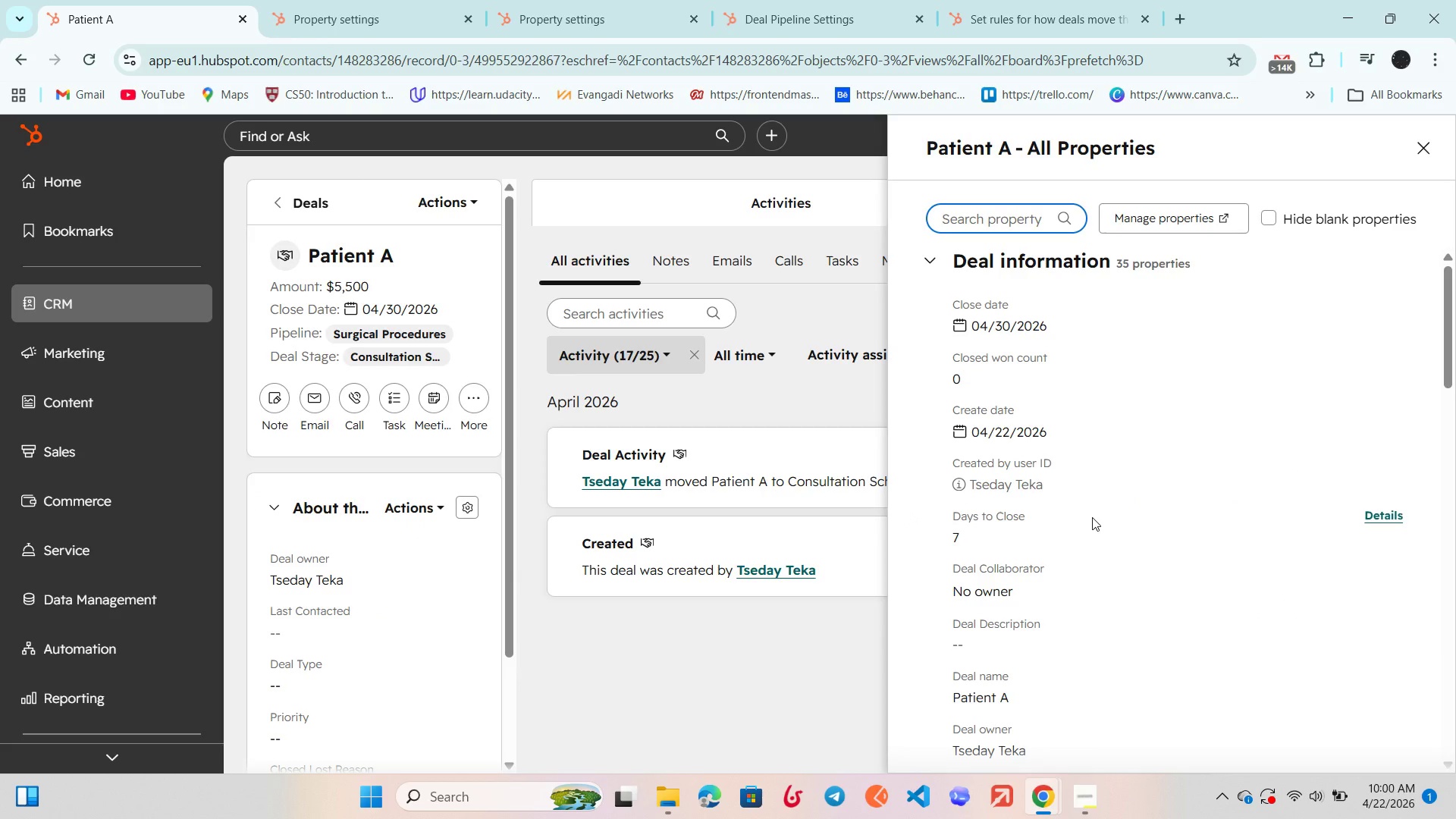 
type(Proced)
 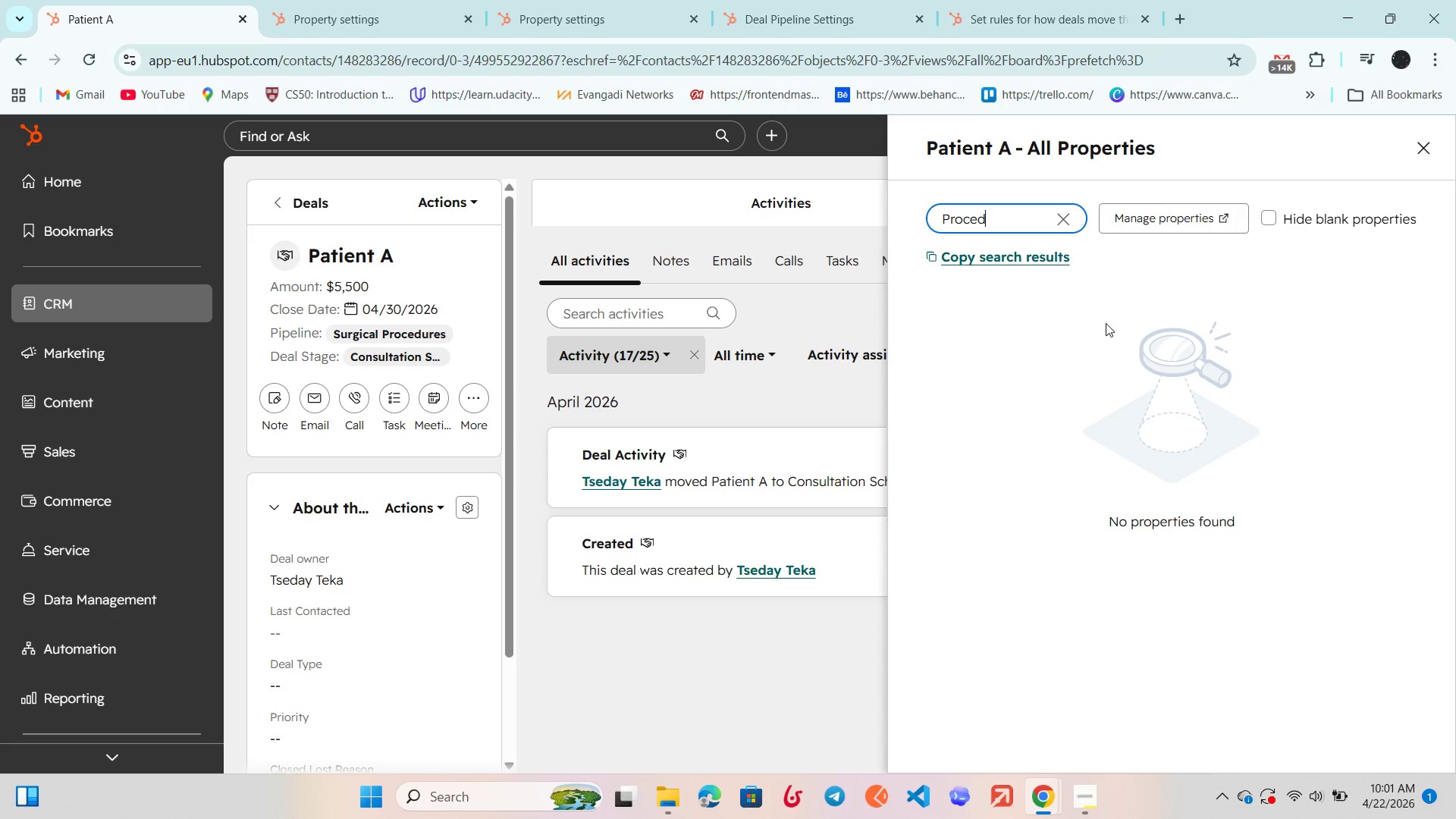 
wait(20.23)
 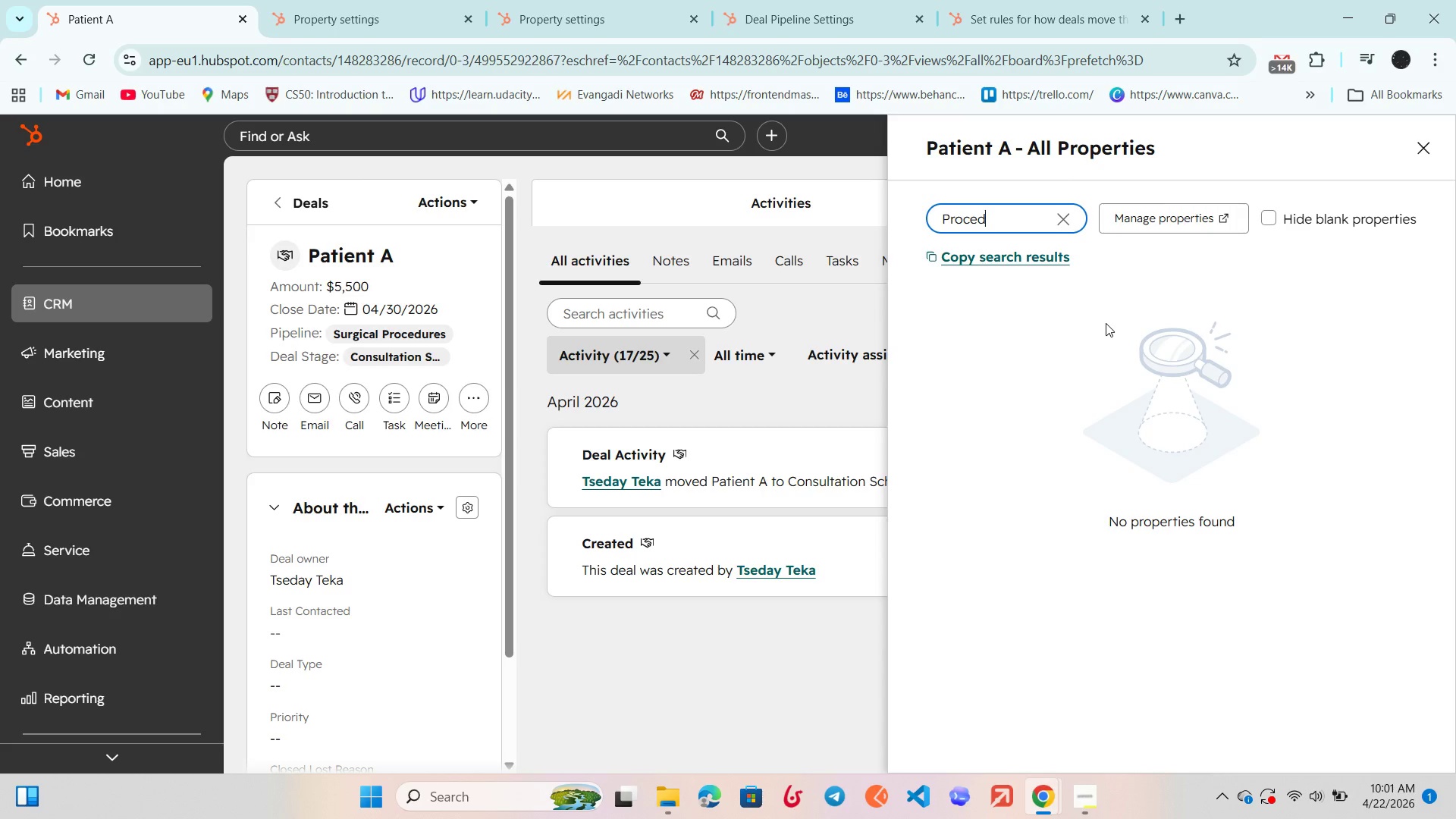 
key(Backspace)
 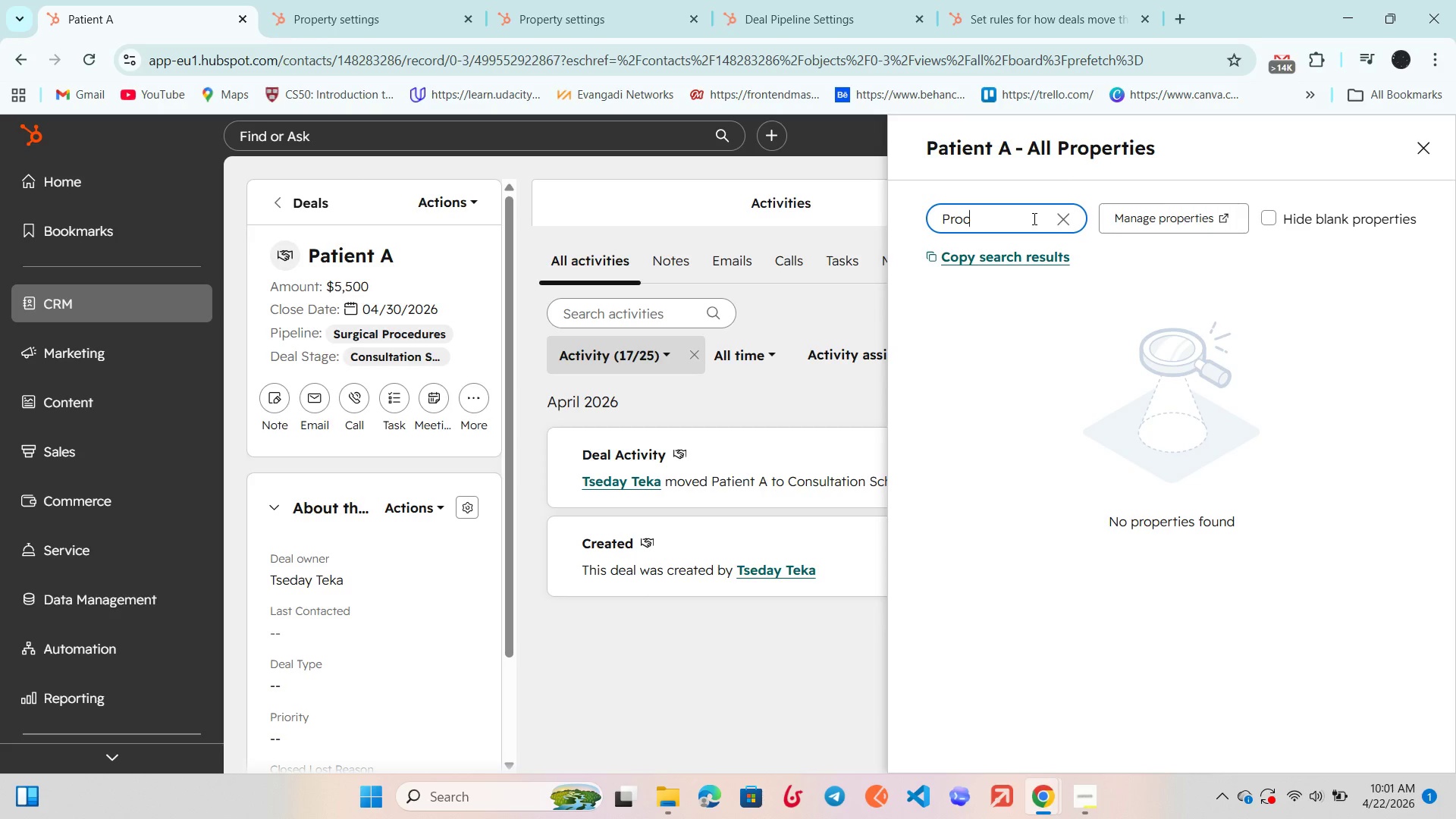 
key(Backspace)
 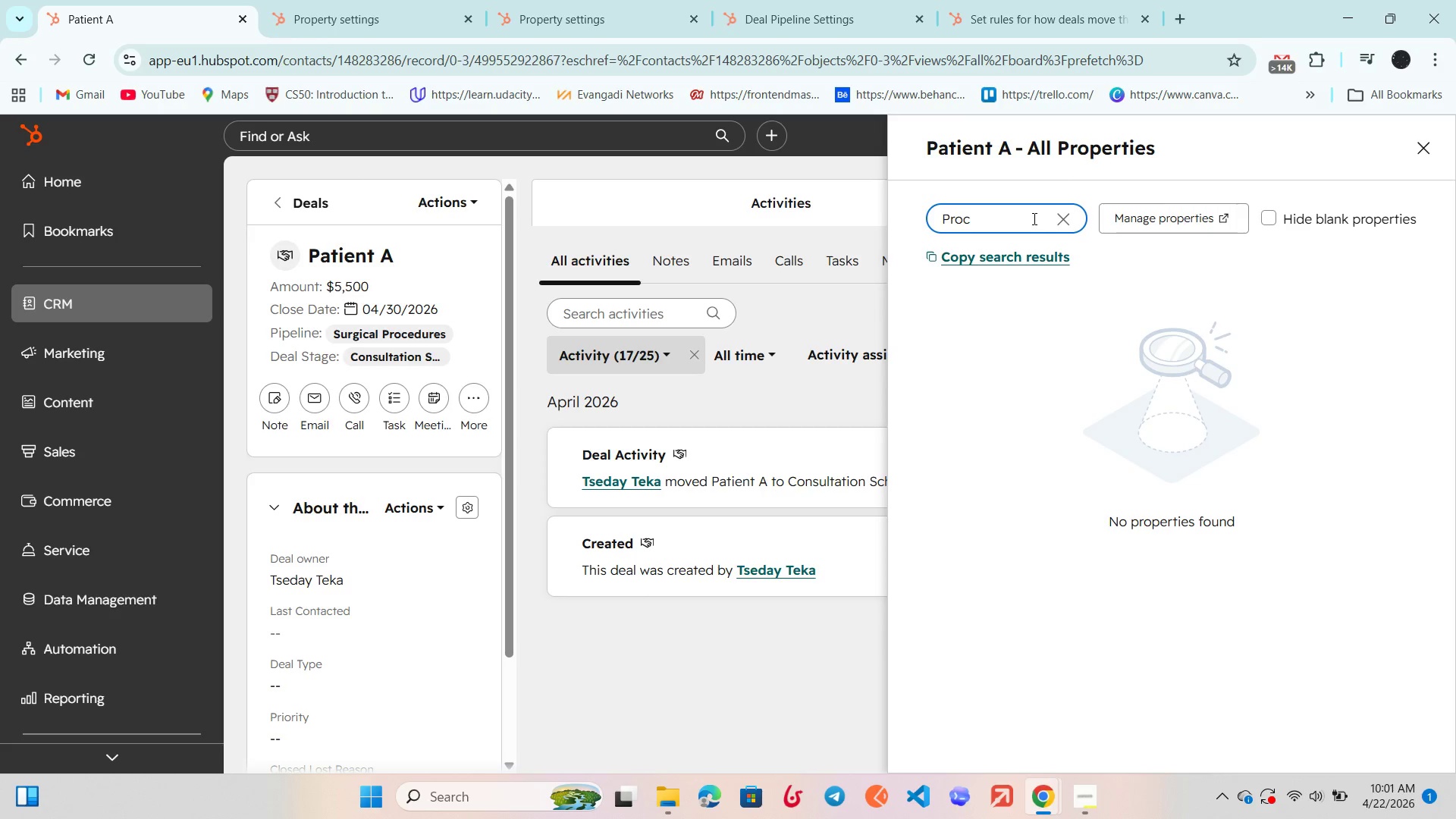 
key(Backspace)
 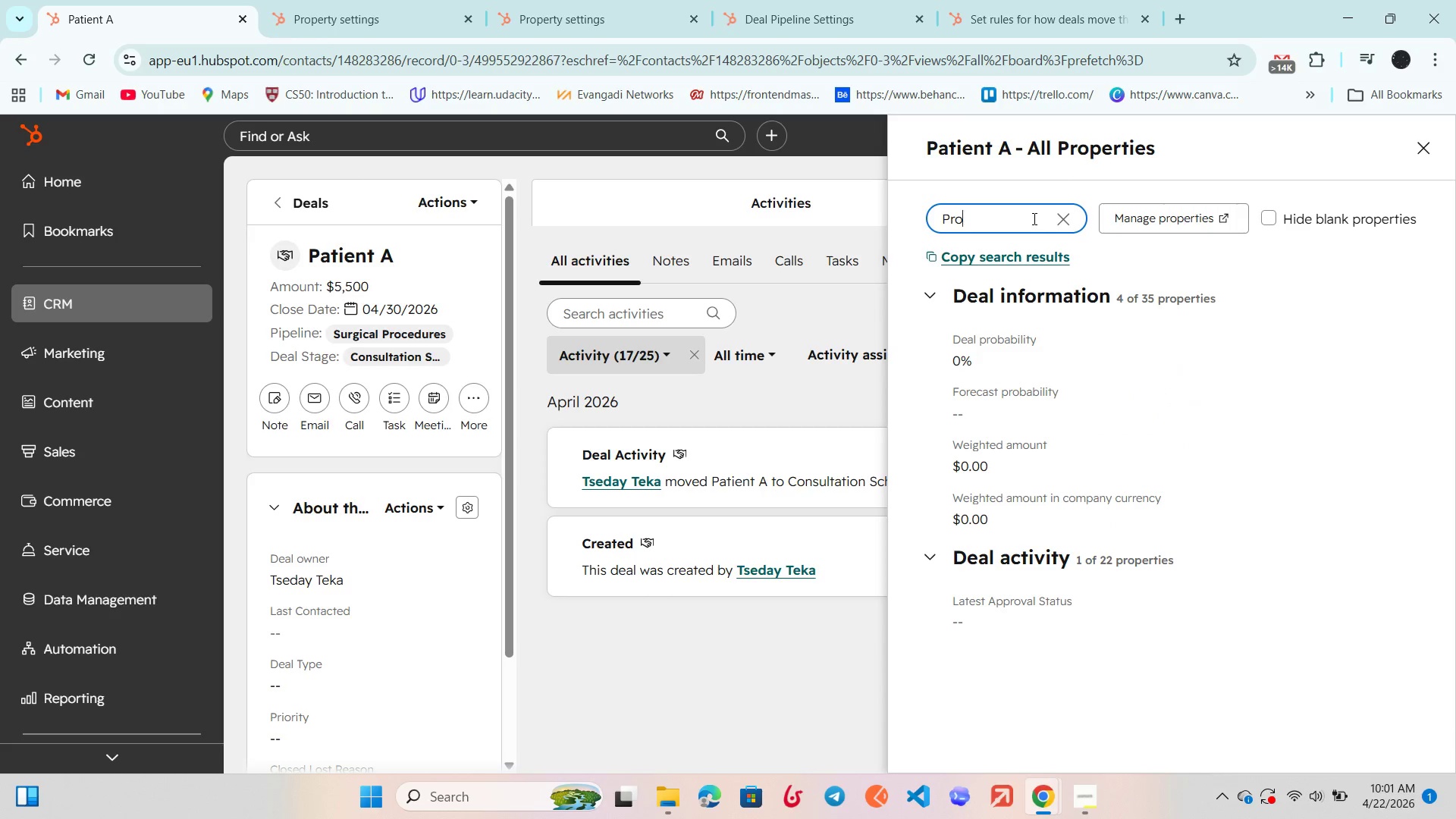 
key(Backspace)
 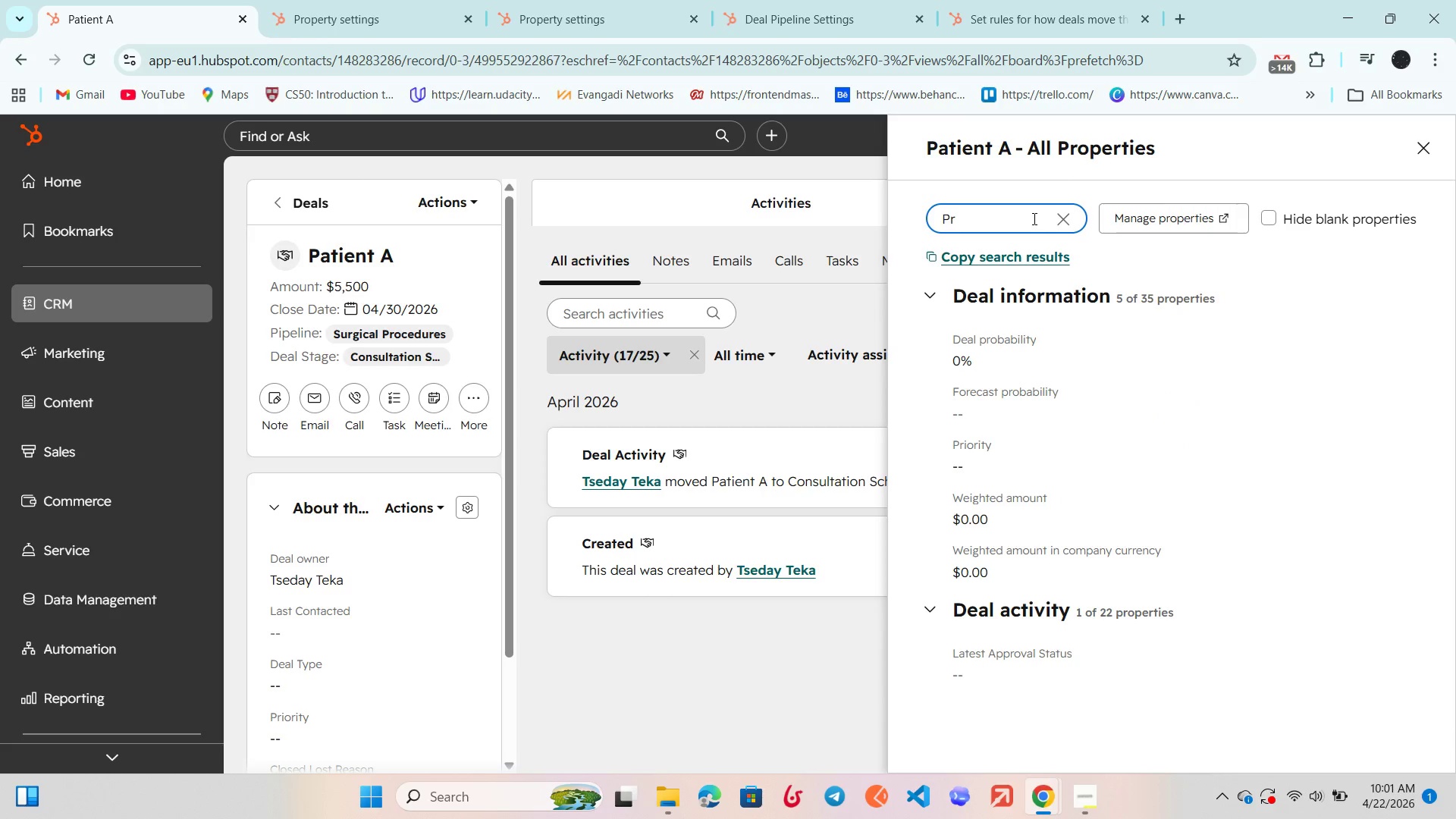 
key(Backspace)
 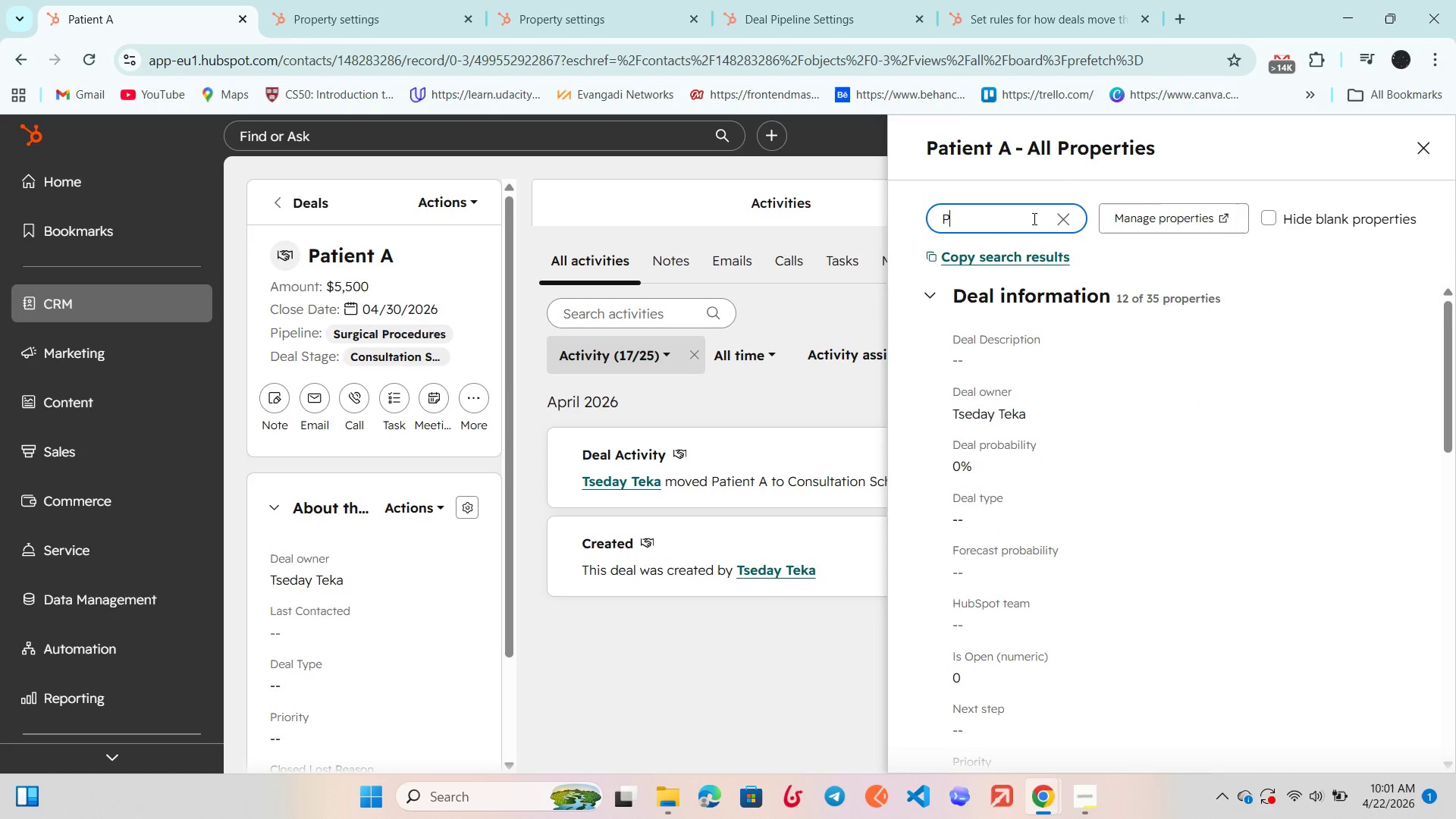 
key(Backspace)
 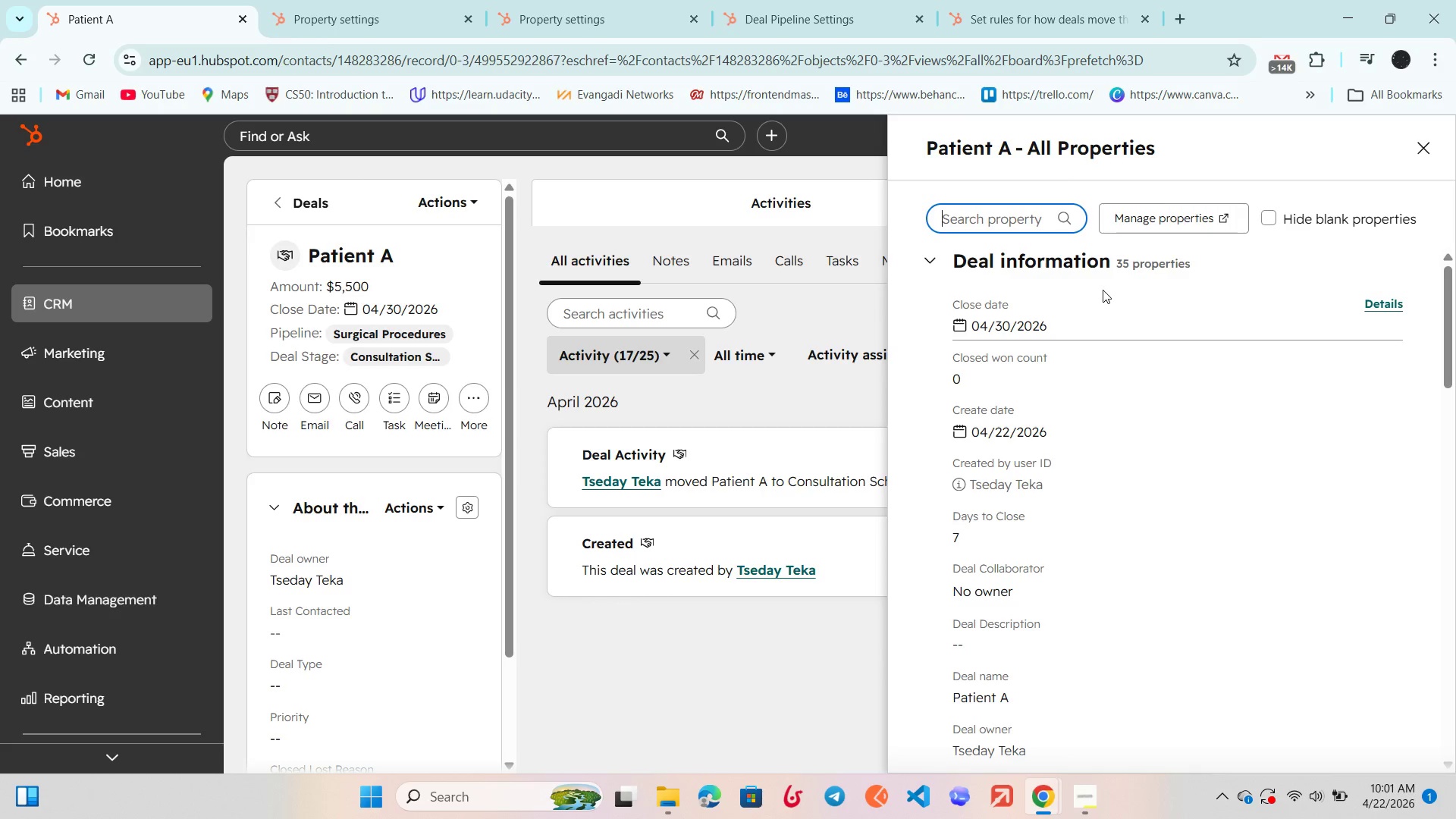 
wait(24.92)
 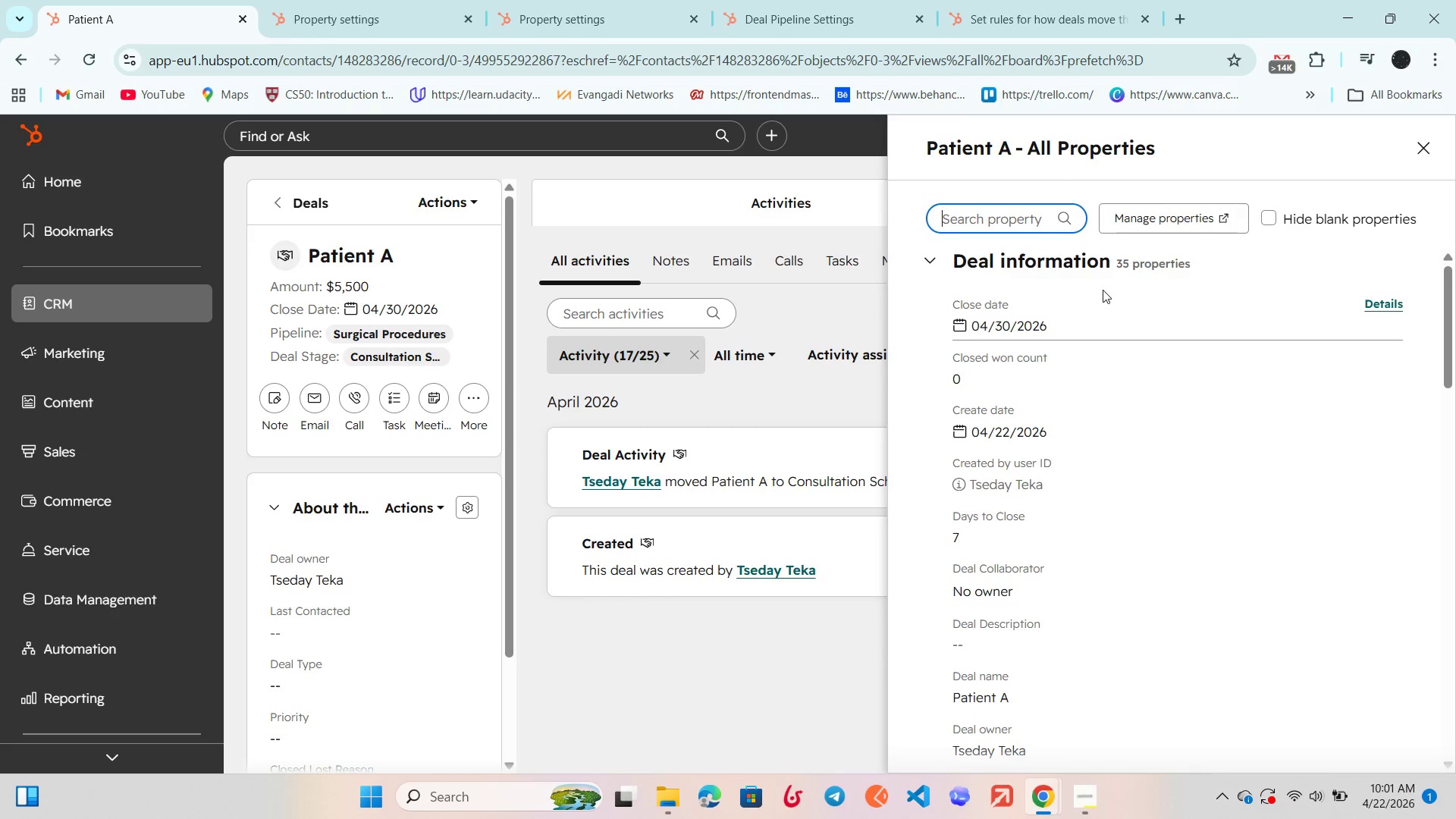 
scroll: coordinate [1044, 564], scroll_direction: down, amount: 9.0
 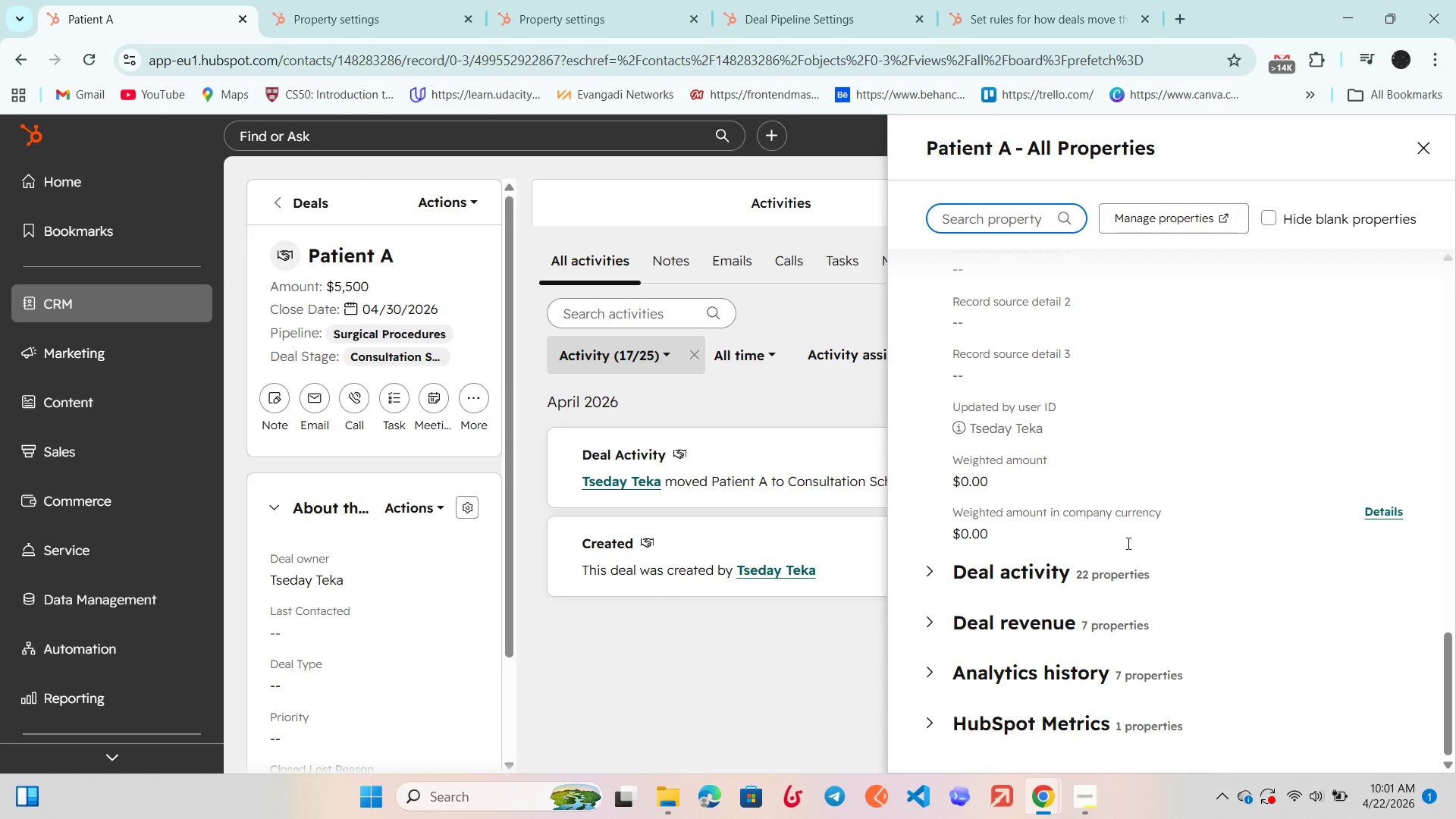 
wait(23.59)
 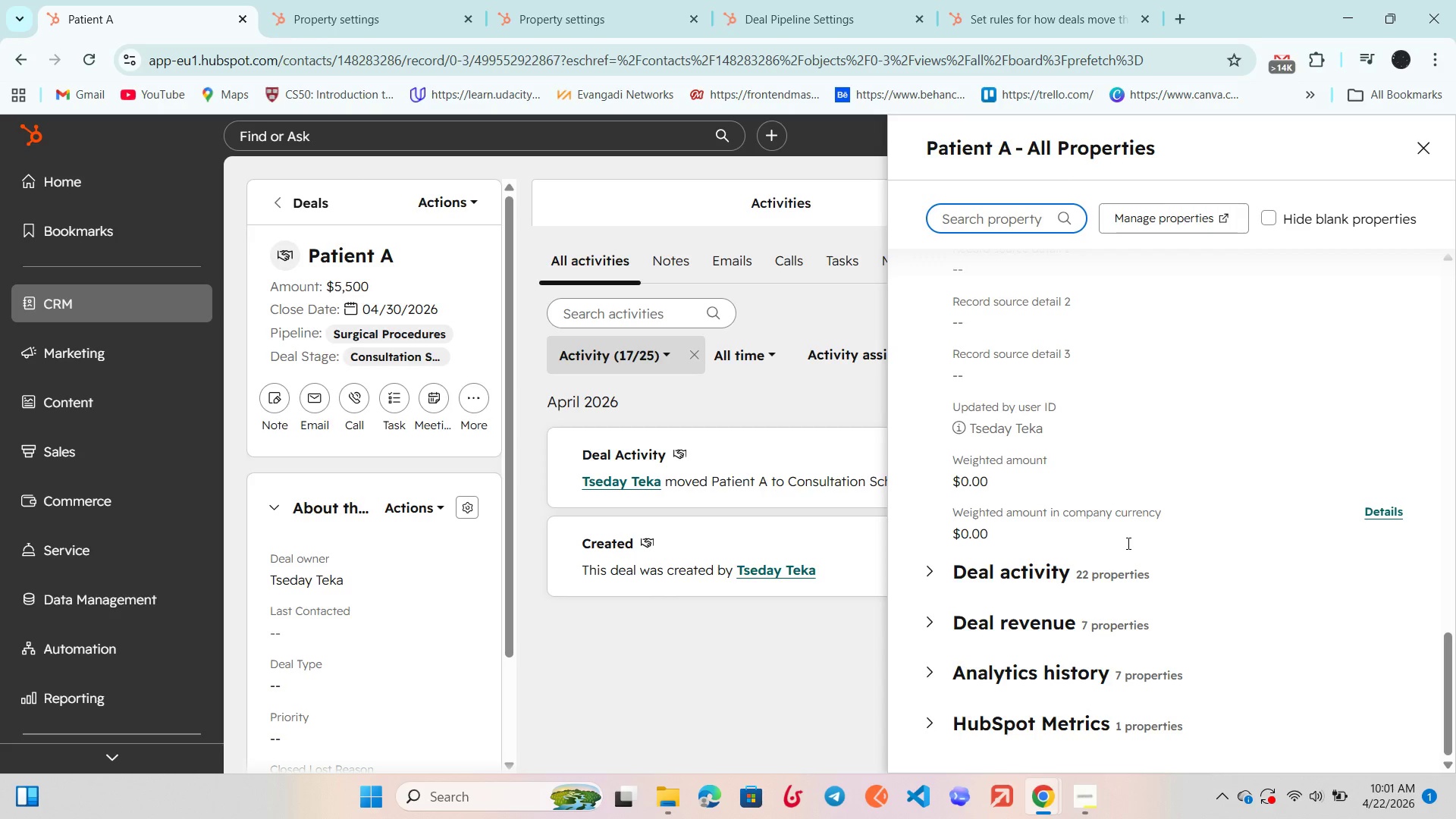 
left_click([1006, 228])
 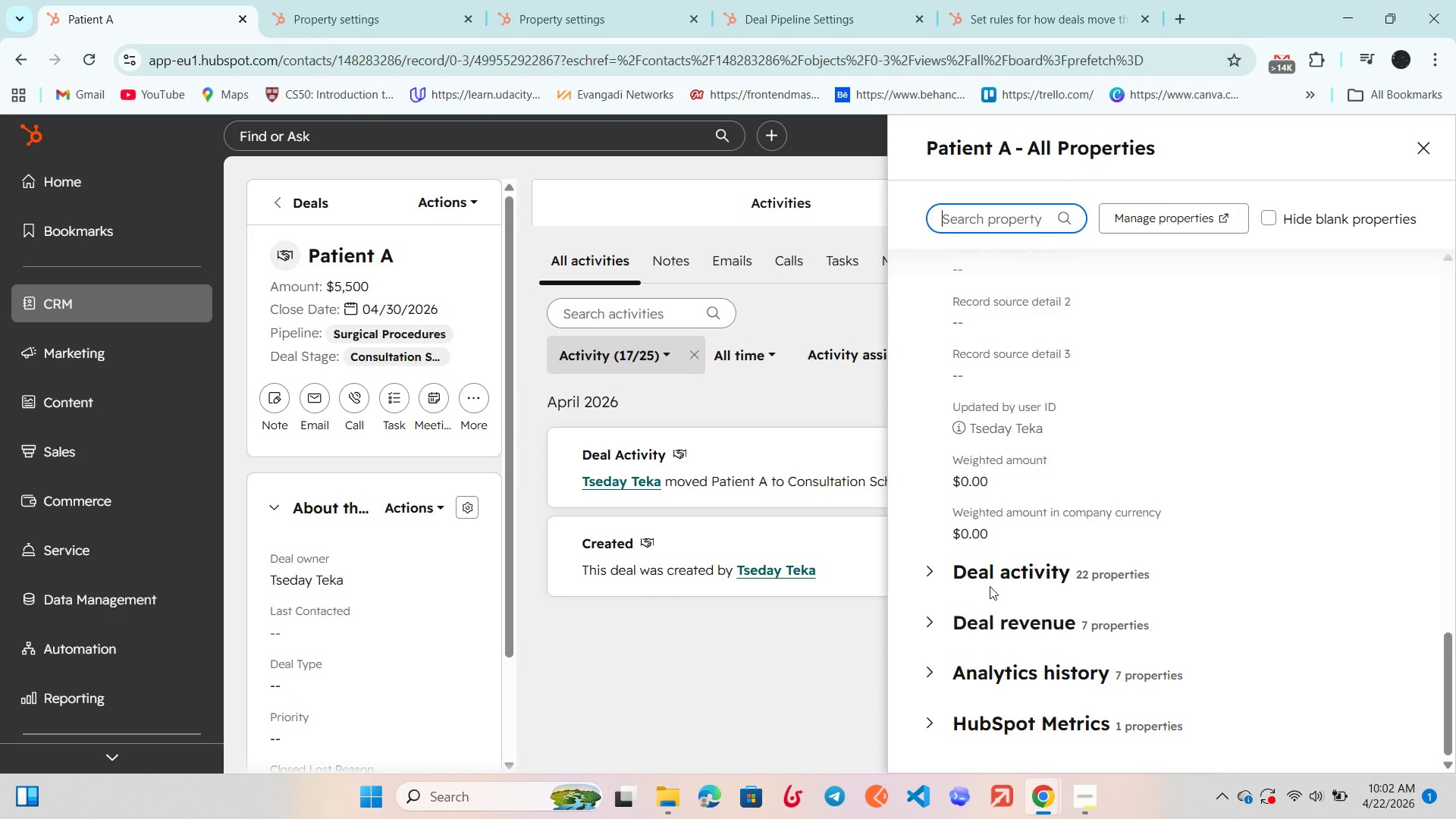 
left_click([990, 584])
 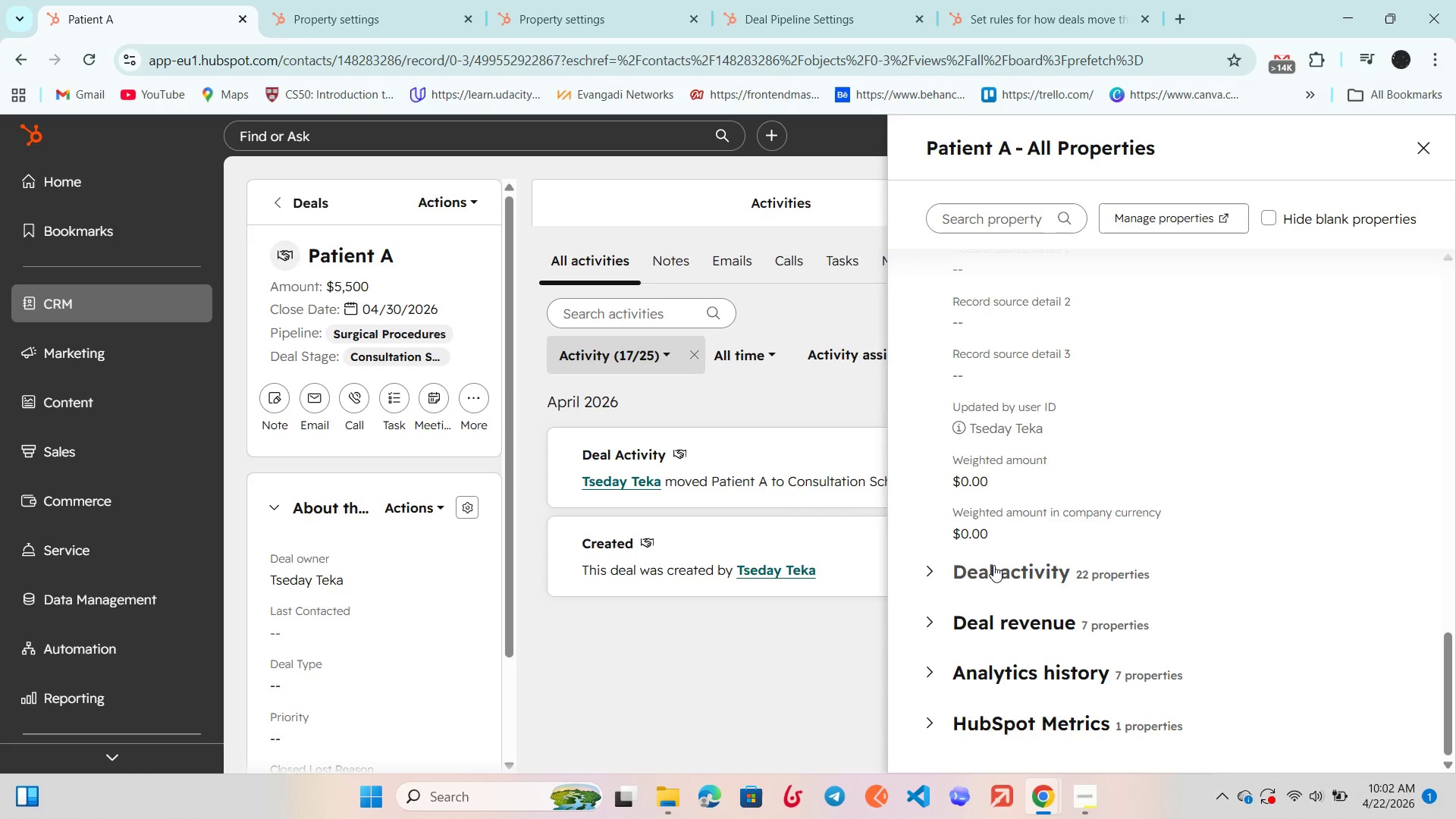 
left_click([993, 565])
 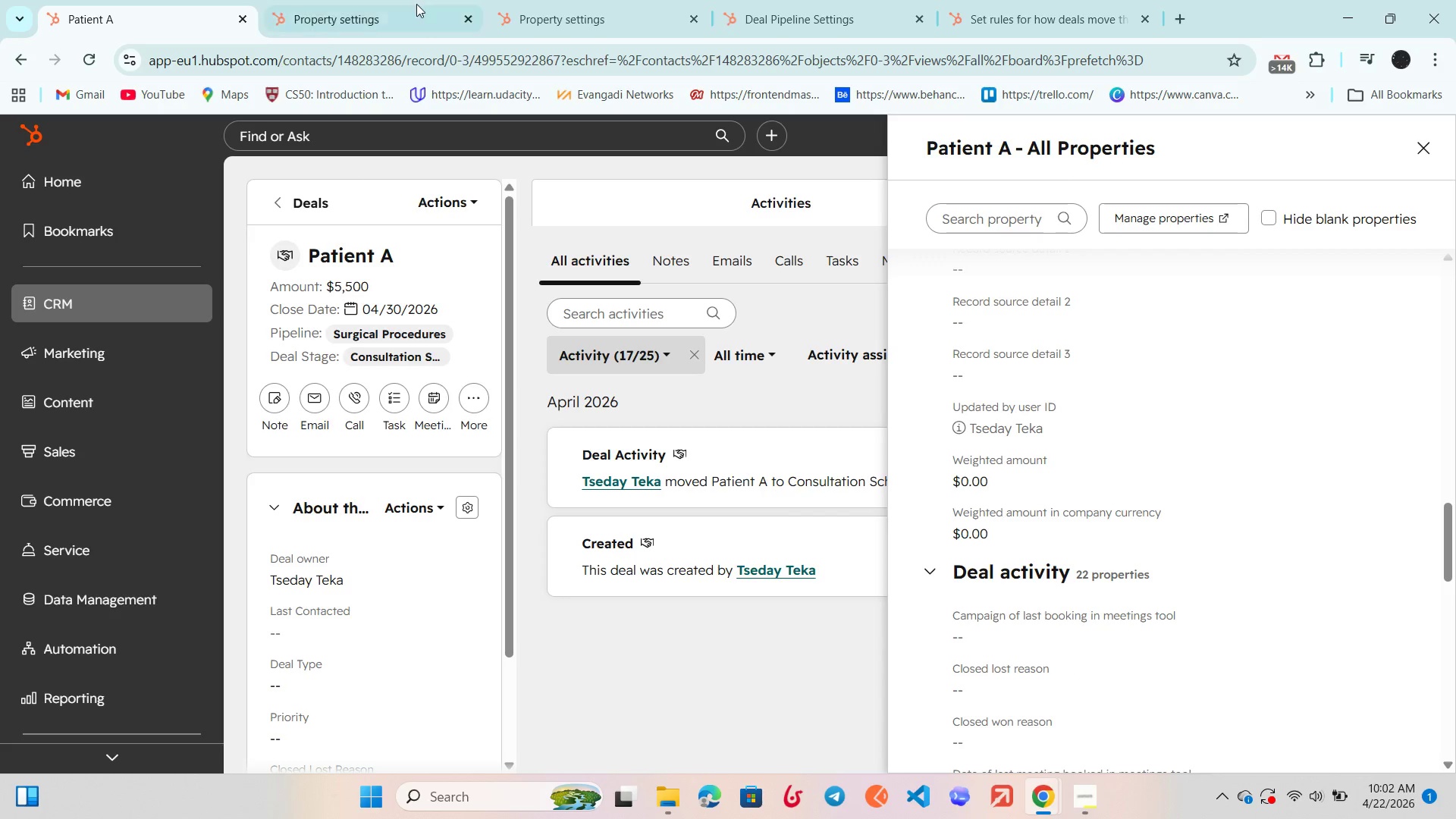 
left_click([379, 0])
 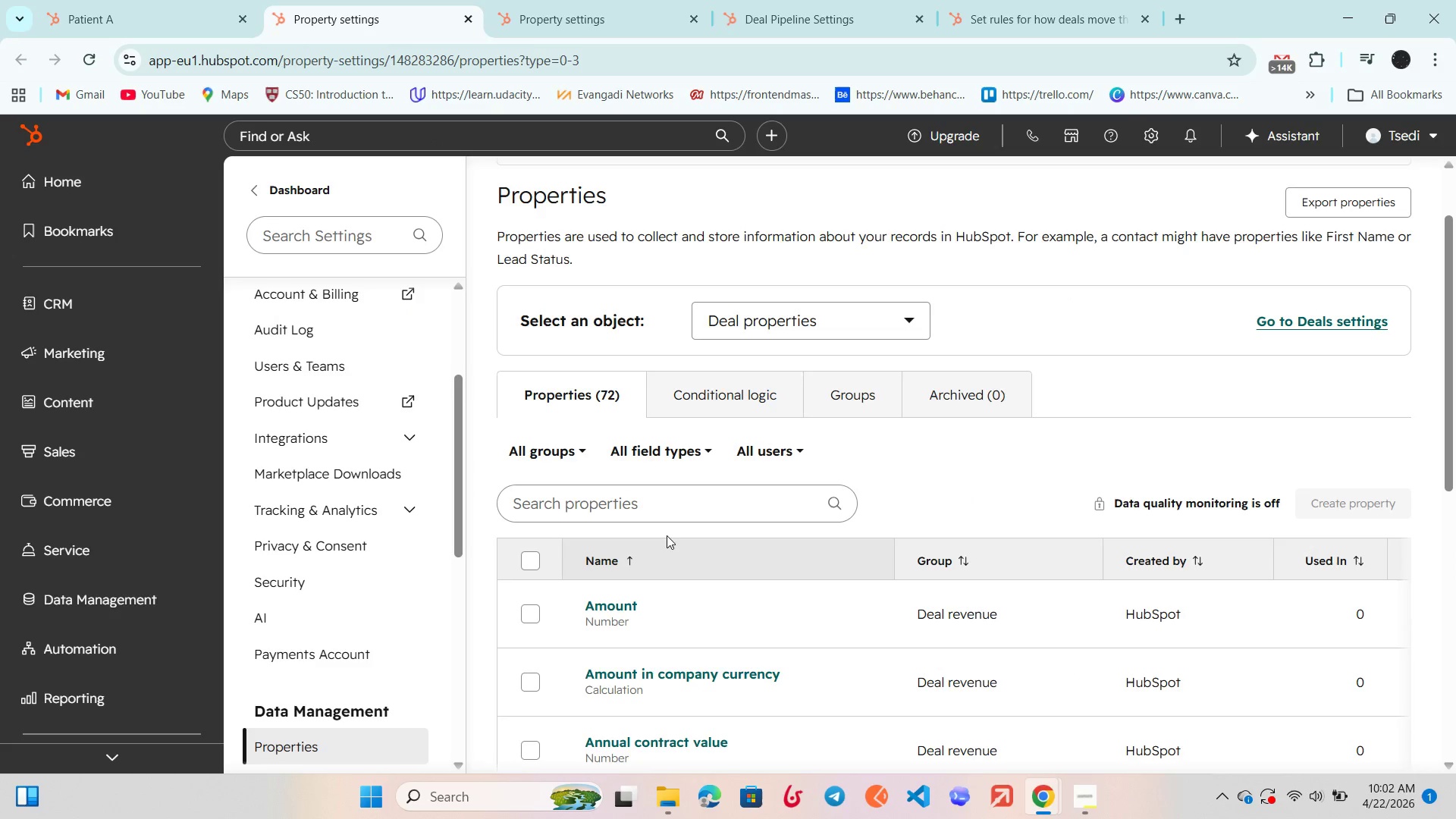 
scroll: coordinate [716, 566], scroll_direction: down, amount: 1.0
 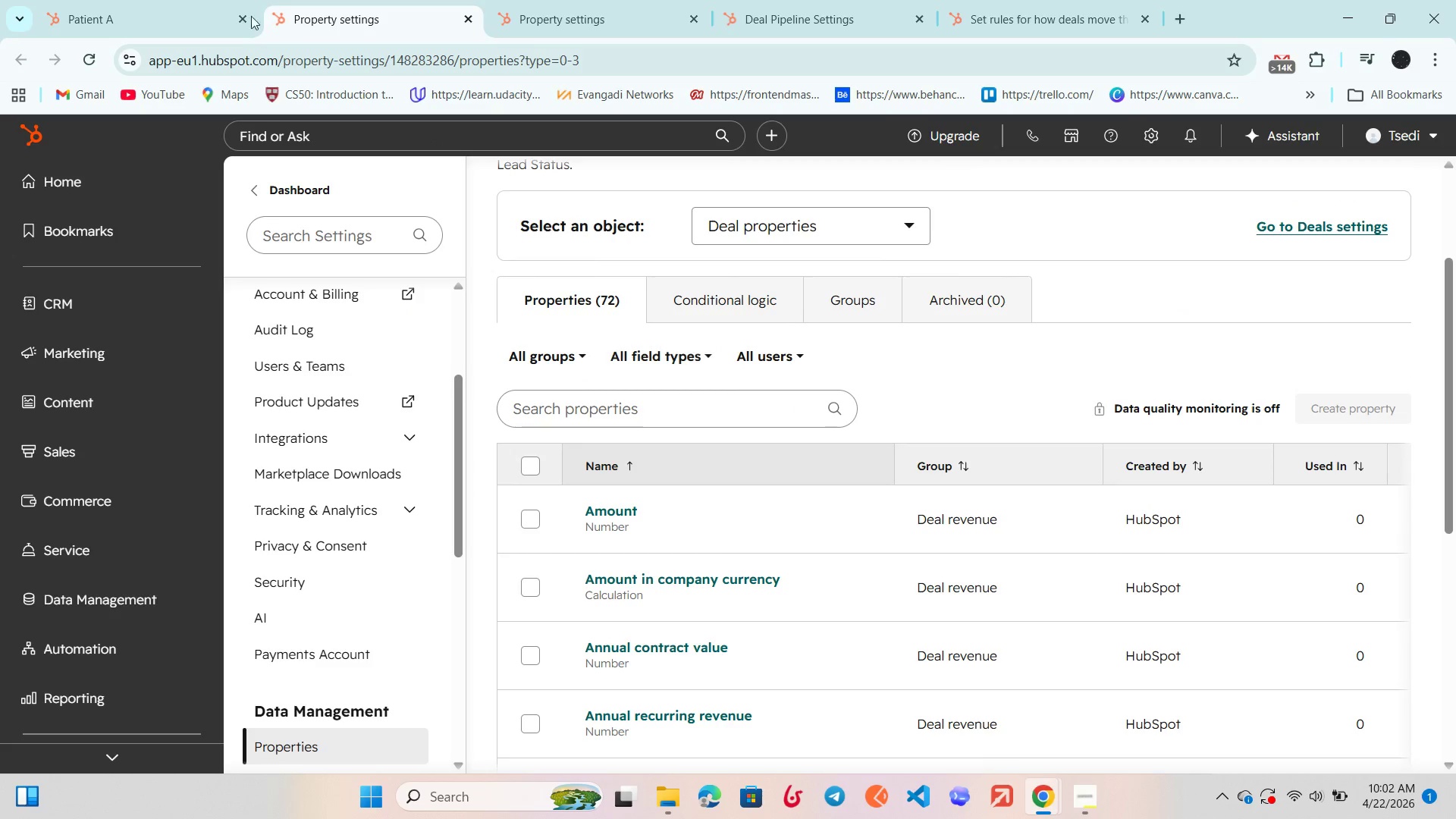 
left_click([195, 0])
 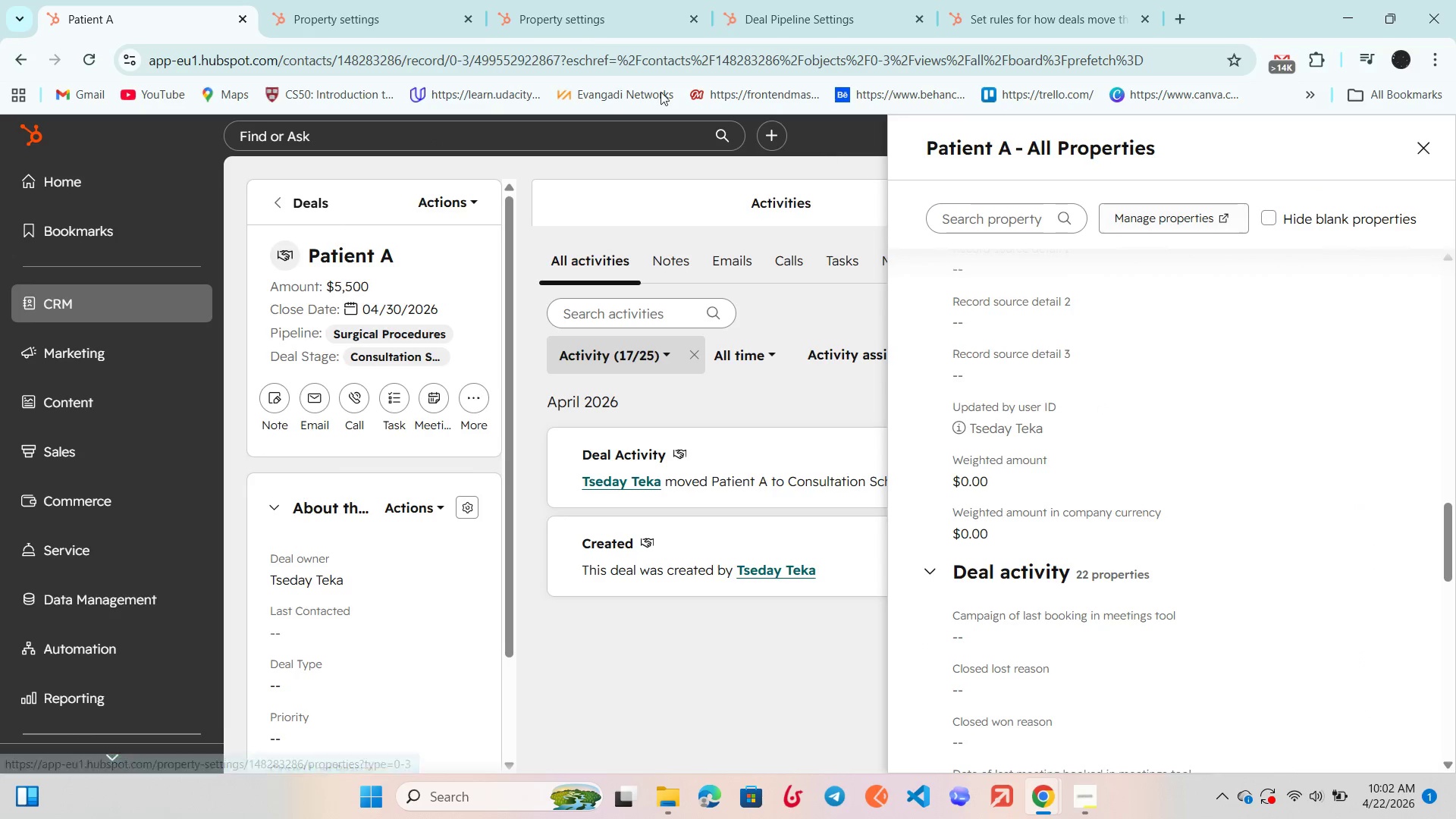 
left_click([375, 0])
 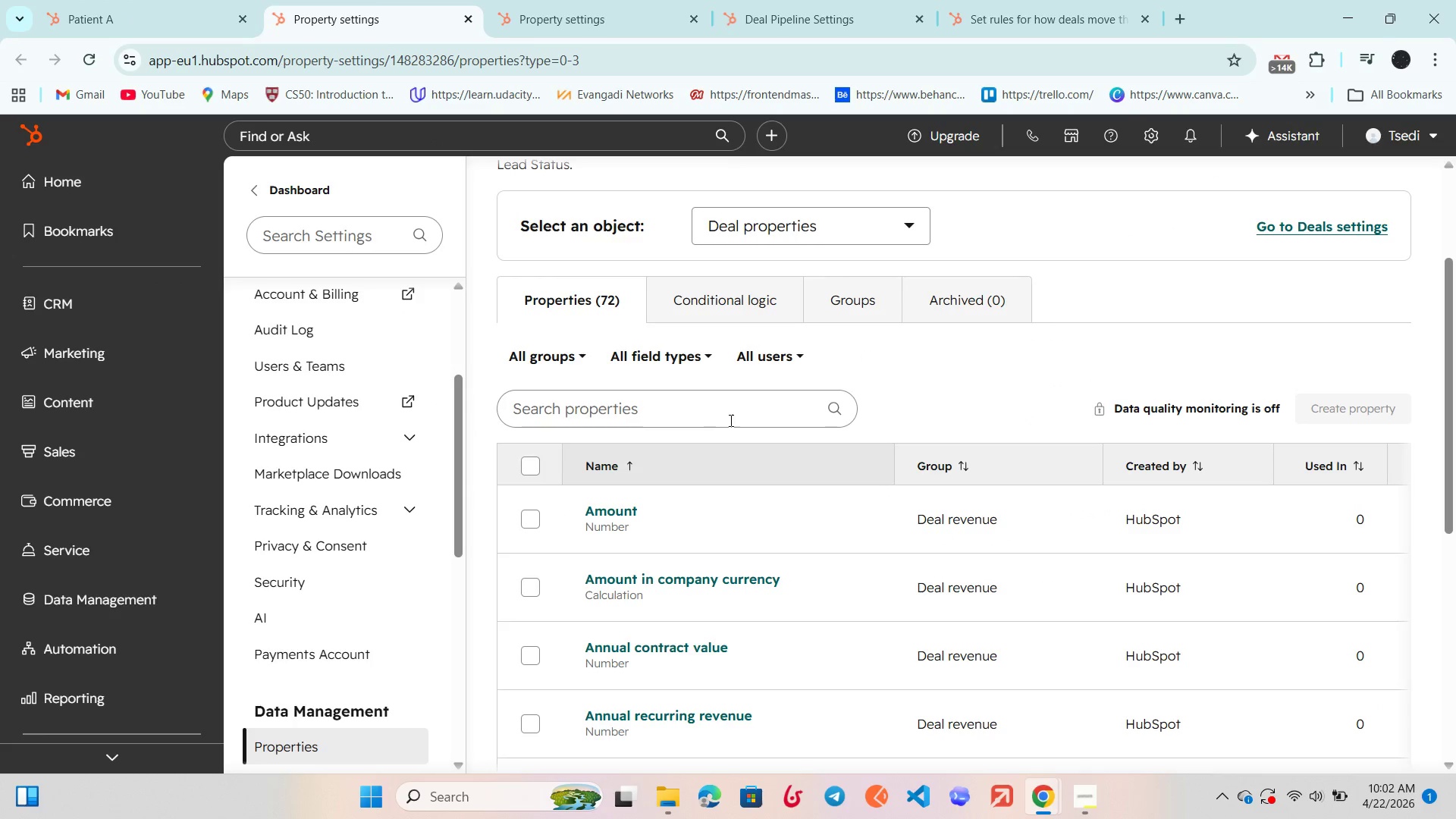 
left_click([730, 420])
 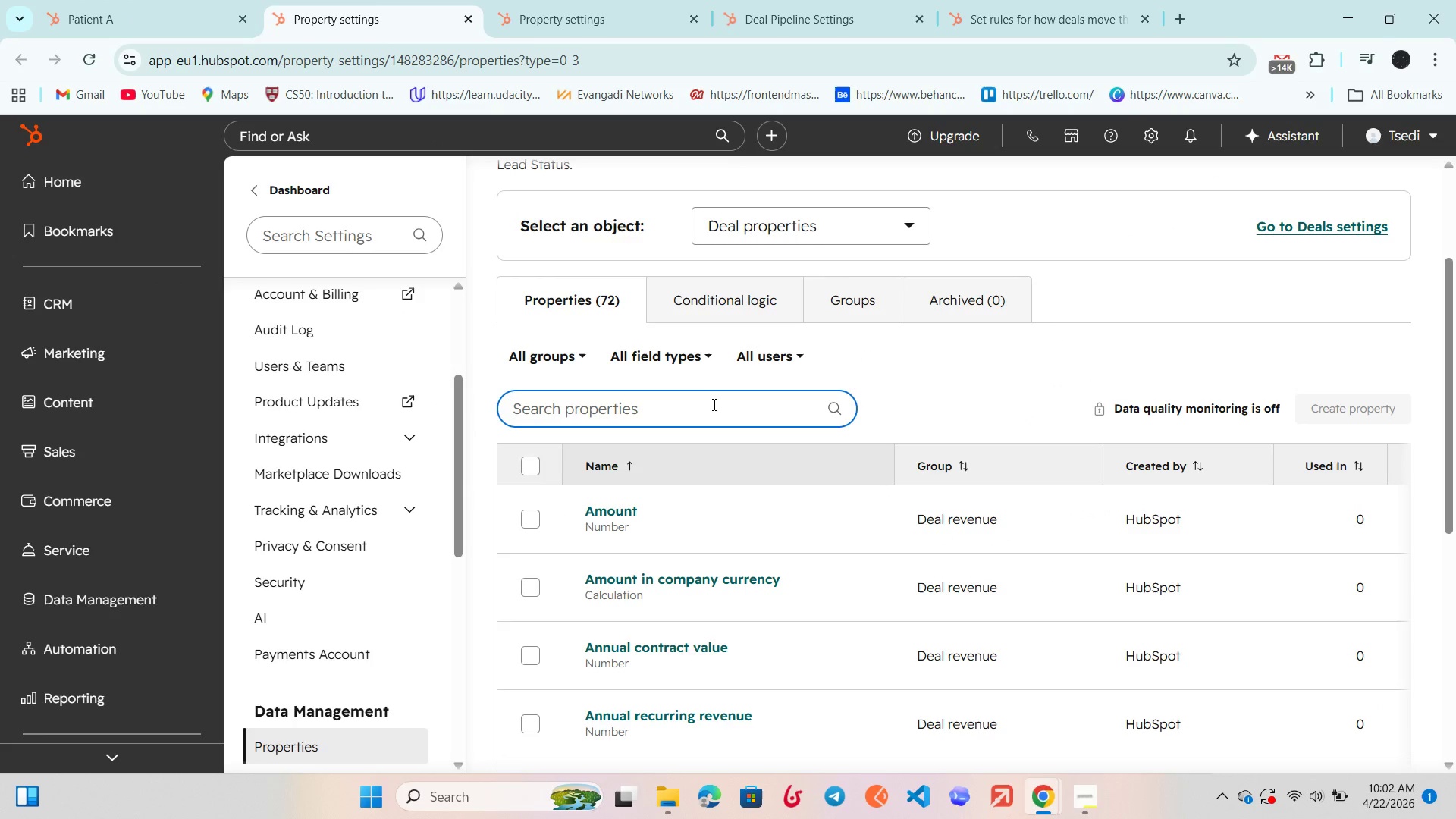 
type(Proced)
 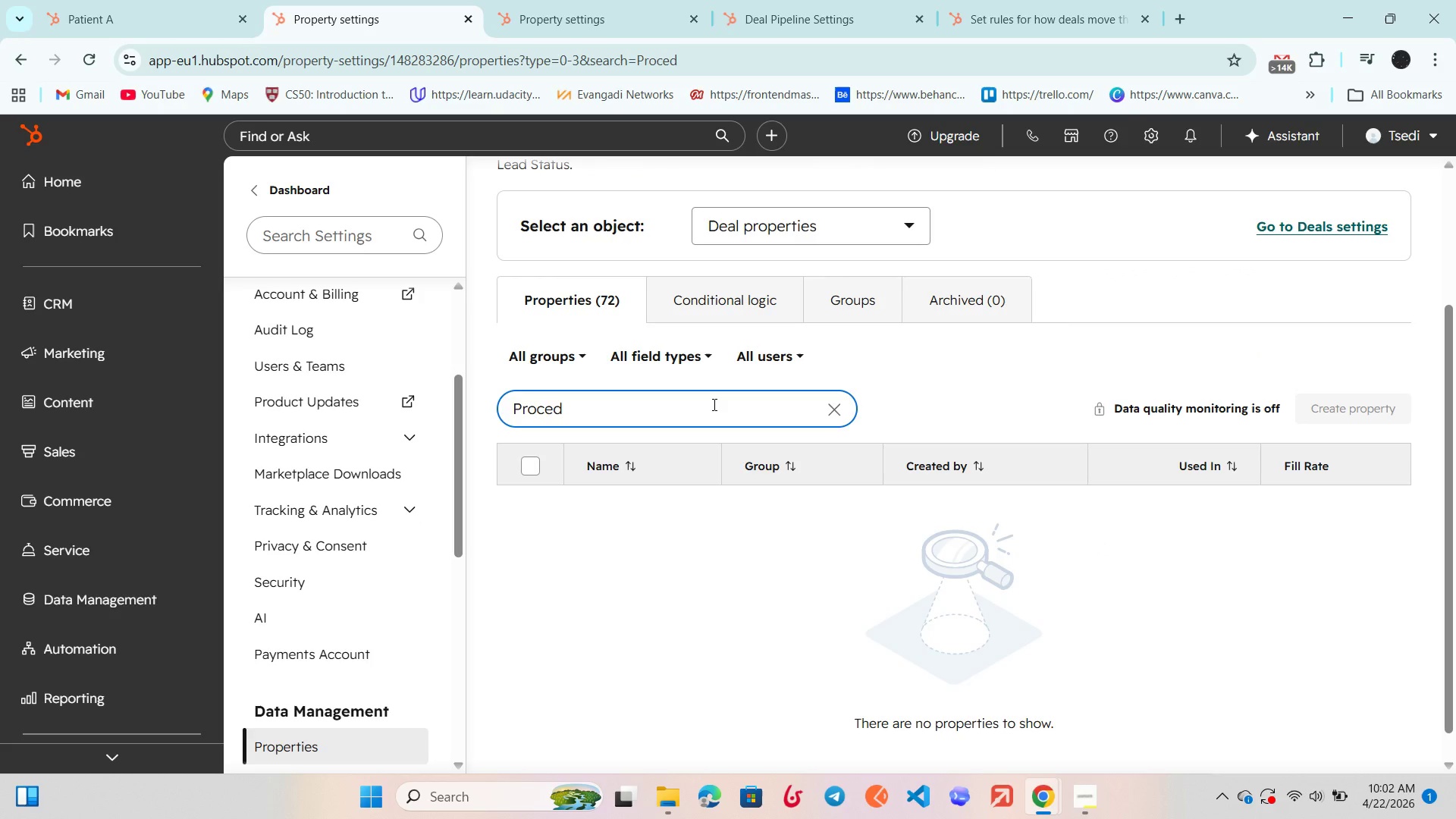 
hold_key(key=Backspace, duration=0.97)
 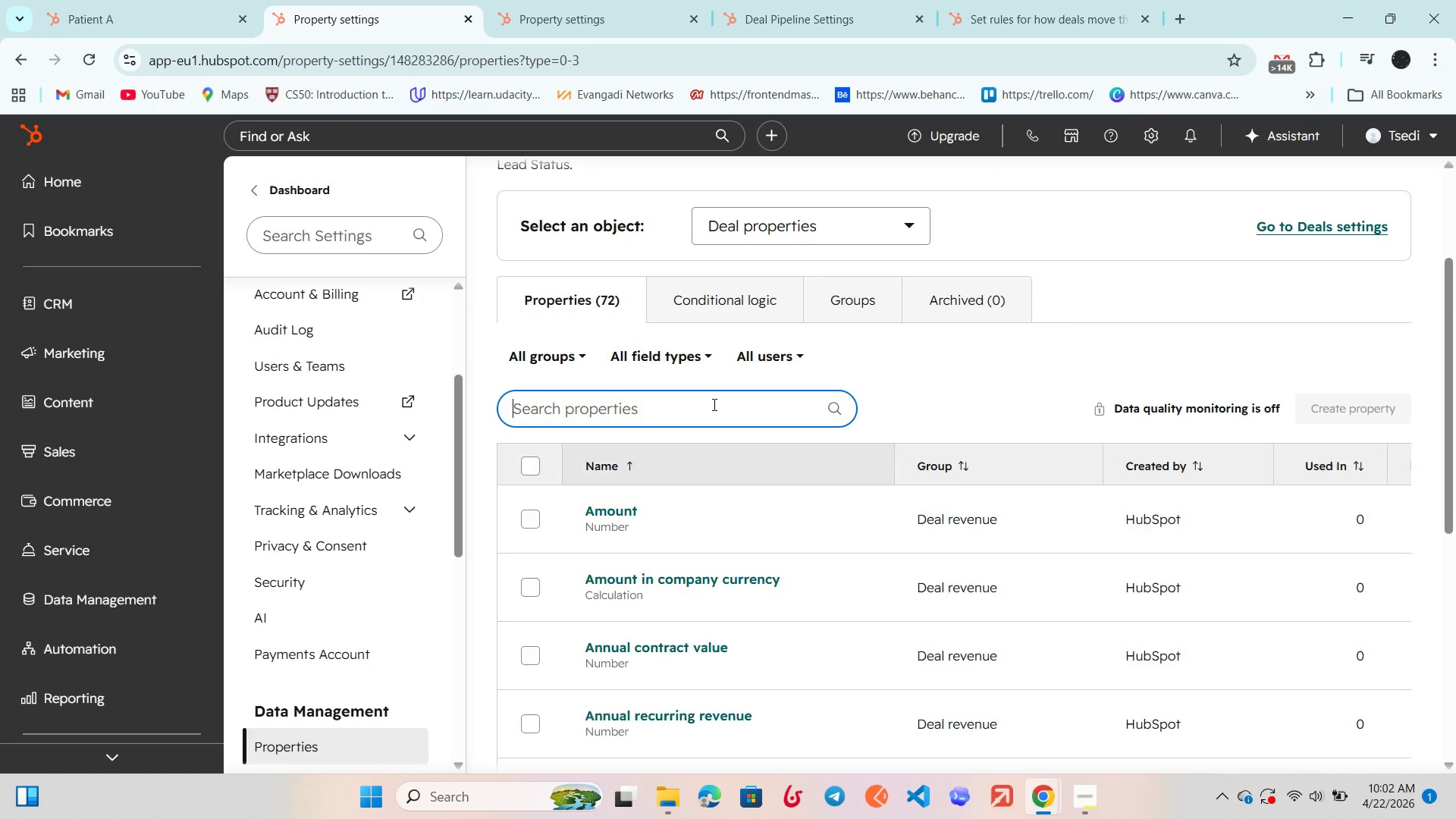 
key(Backspace)
 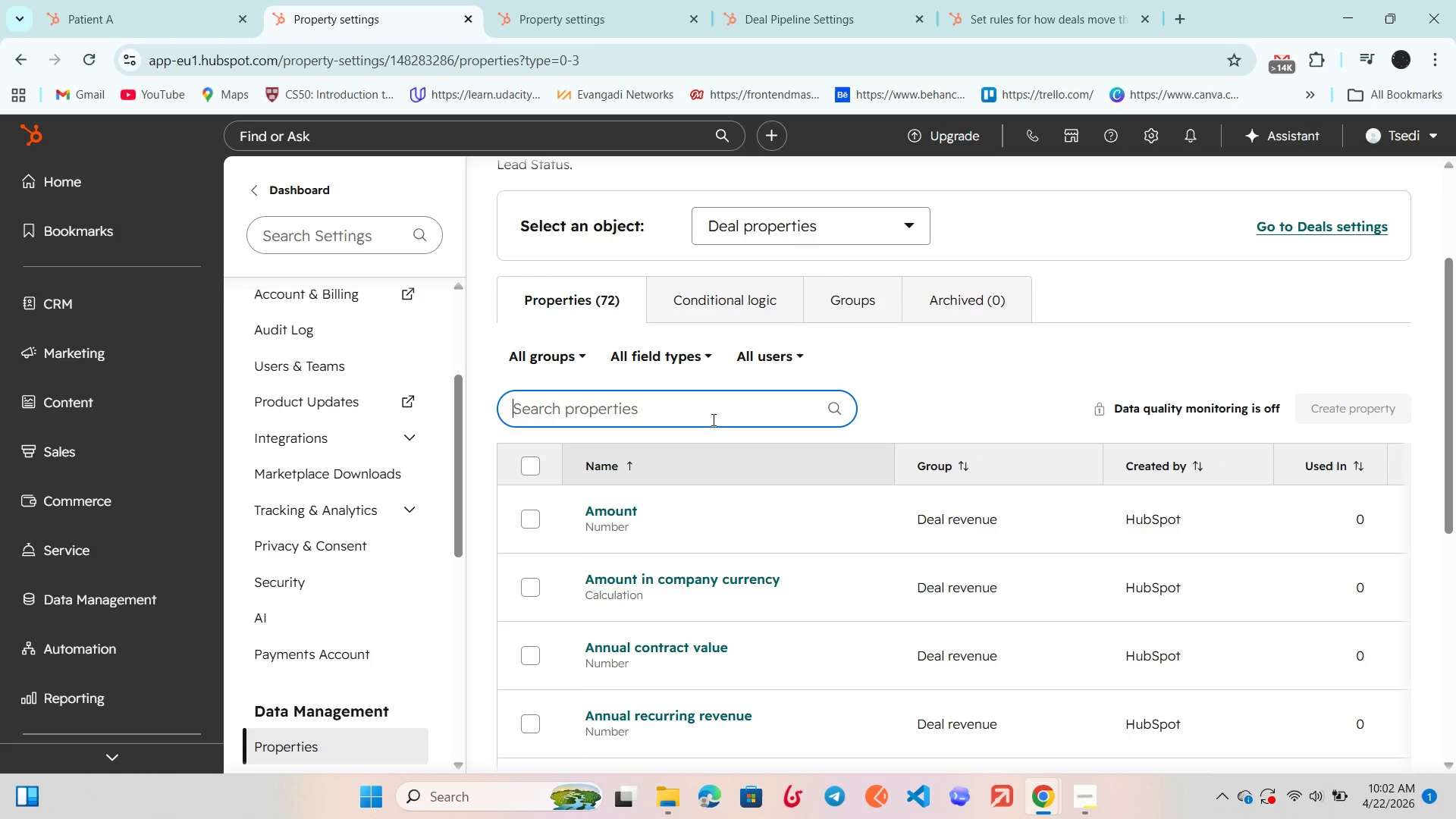 
scroll: coordinate [705, 515], scroll_direction: down, amount: 5.0
 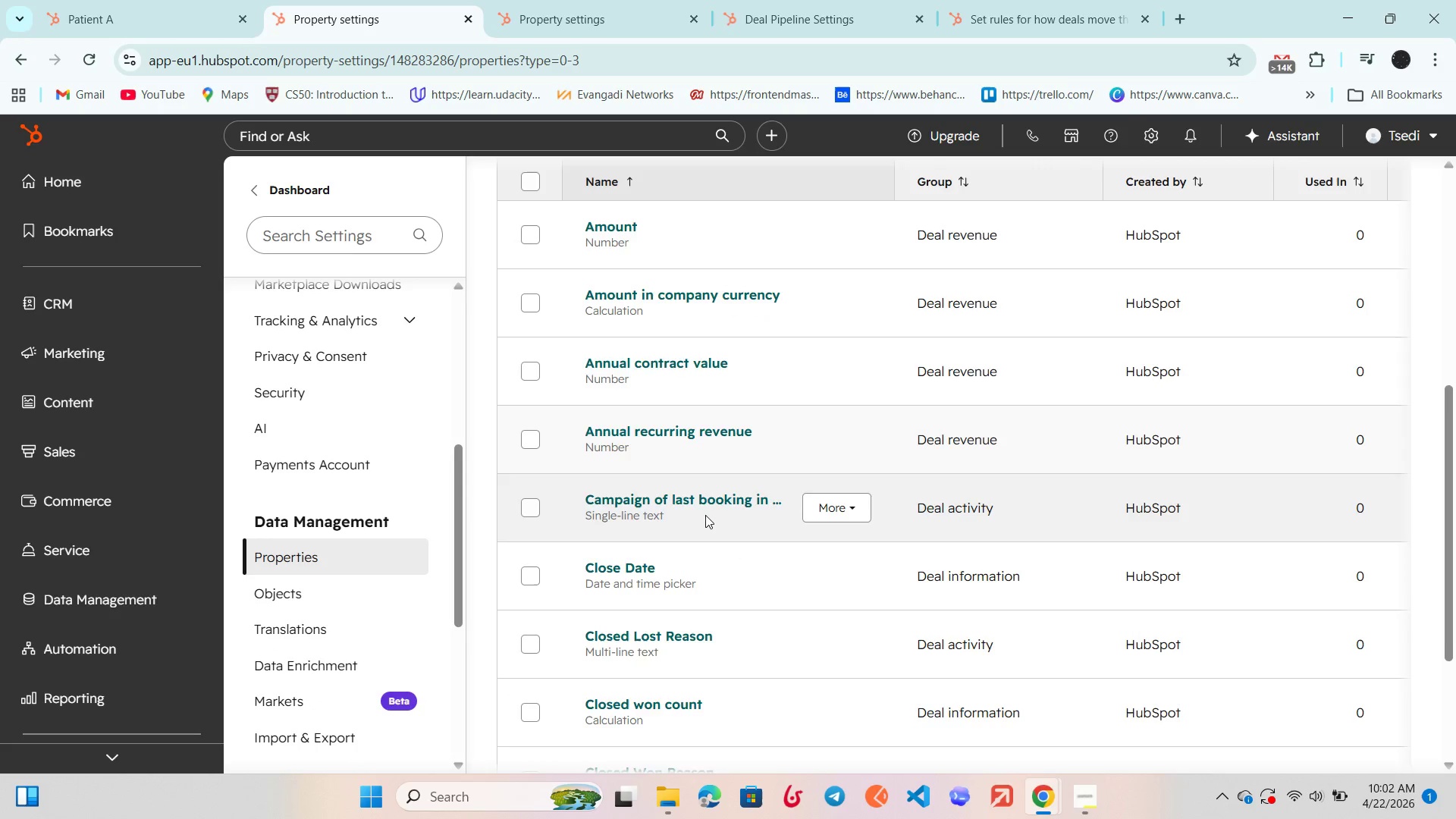 
scroll: coordinate [705, 515], scroll_direction: up, amount: 6.0
 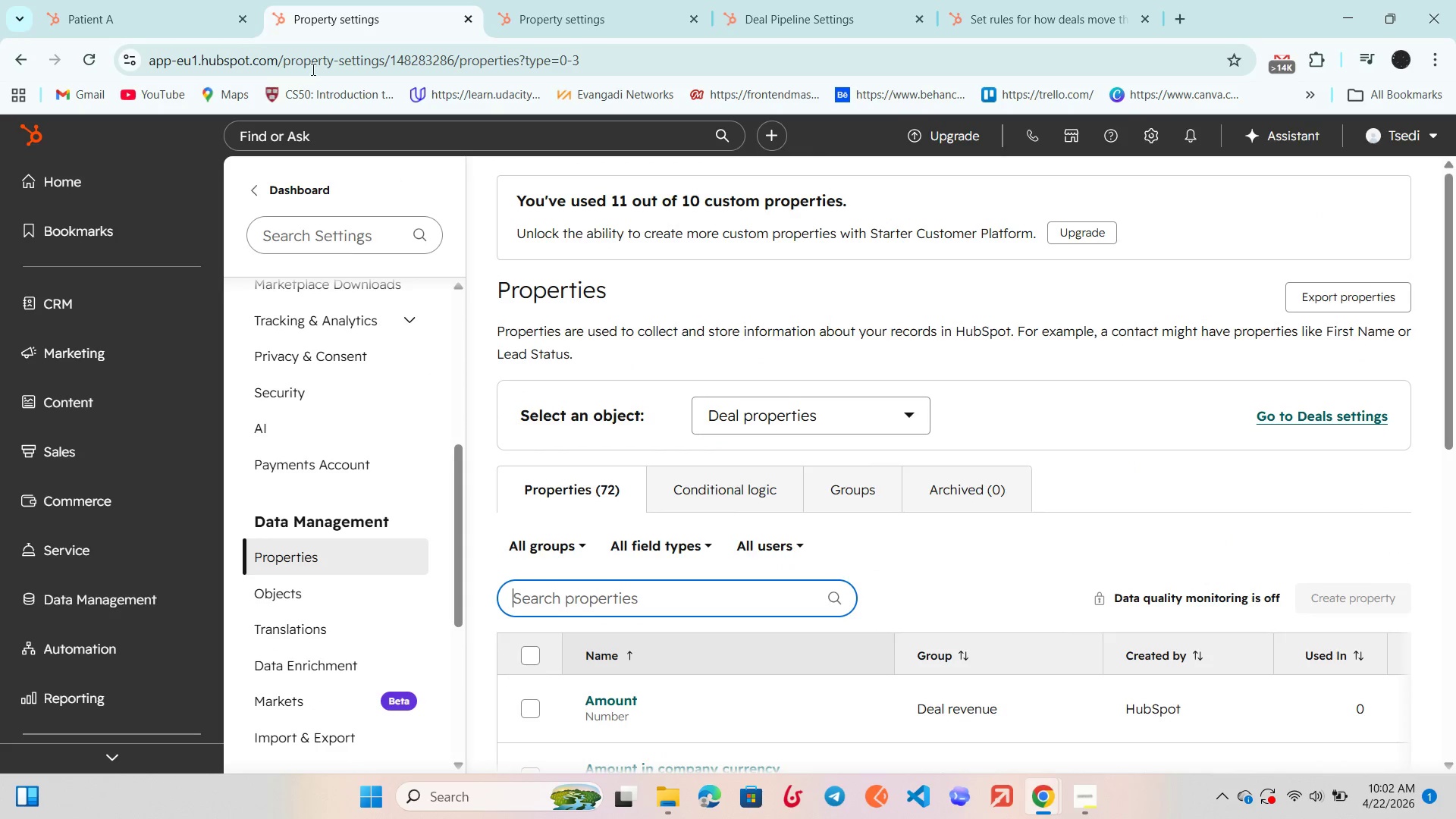 
mouse_move([161, 0])
 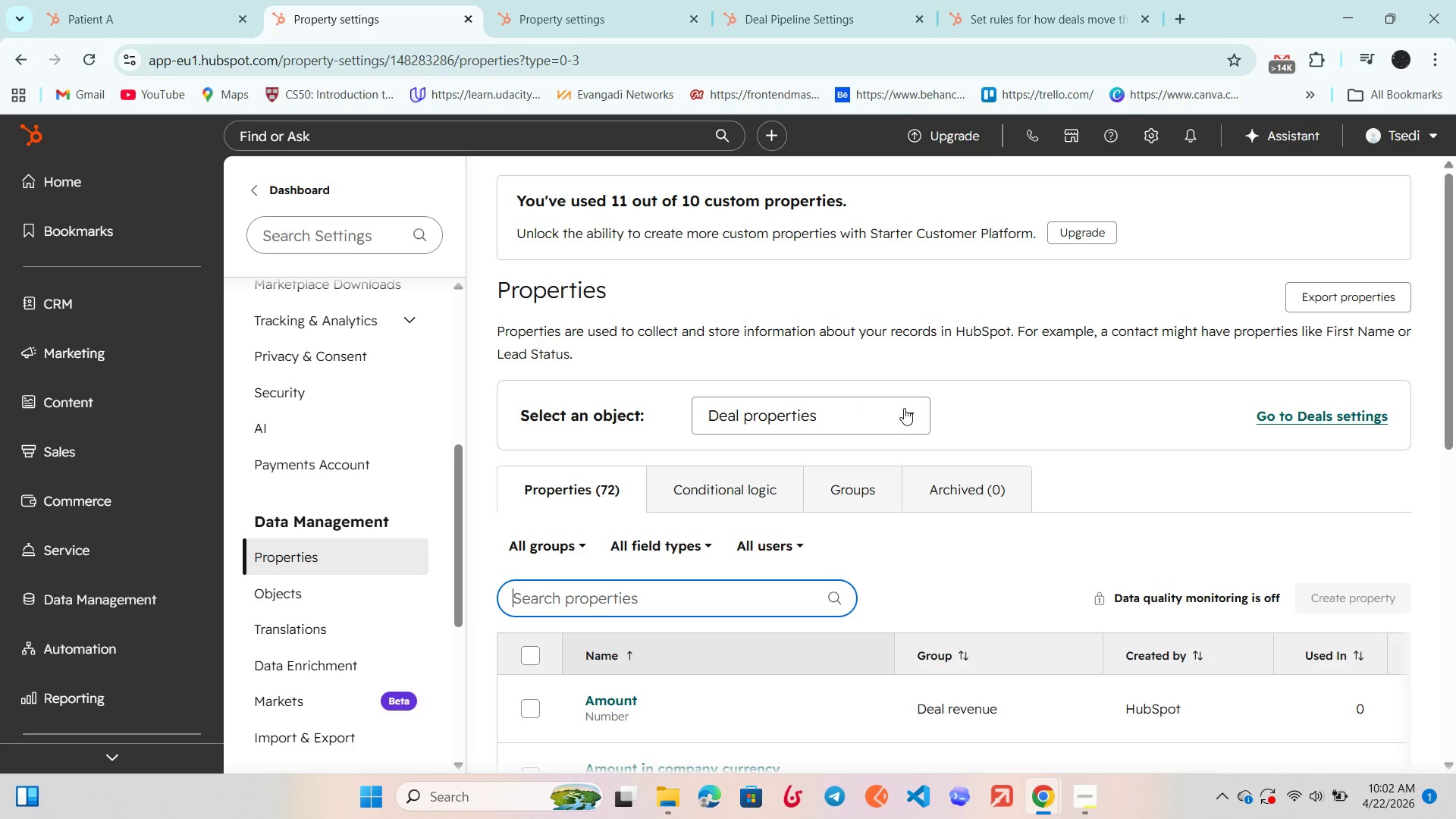 
wait(25.52)
 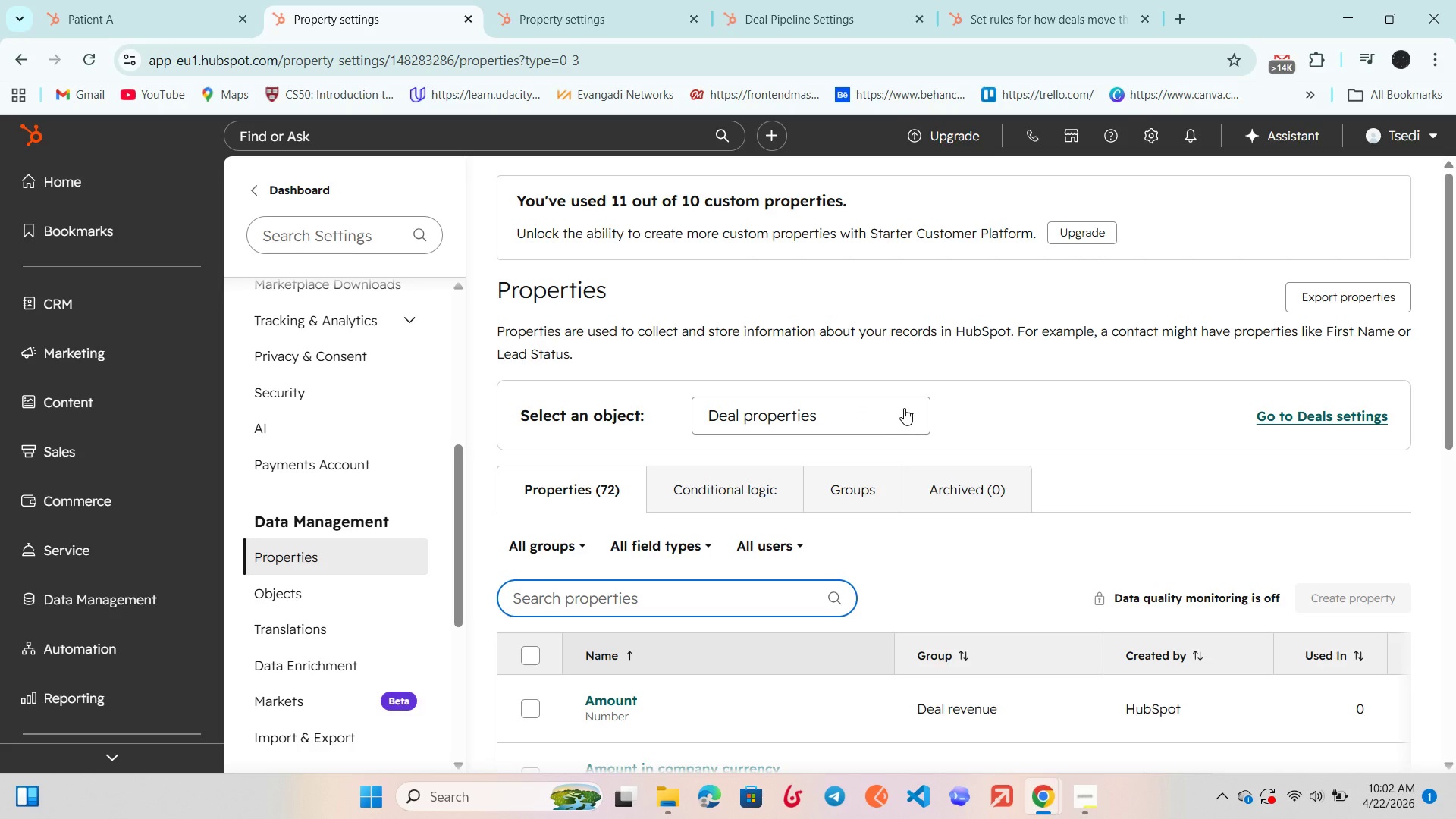 
scroll: coordinate [881, 460], scroll_direction: down, amount: 2.0
 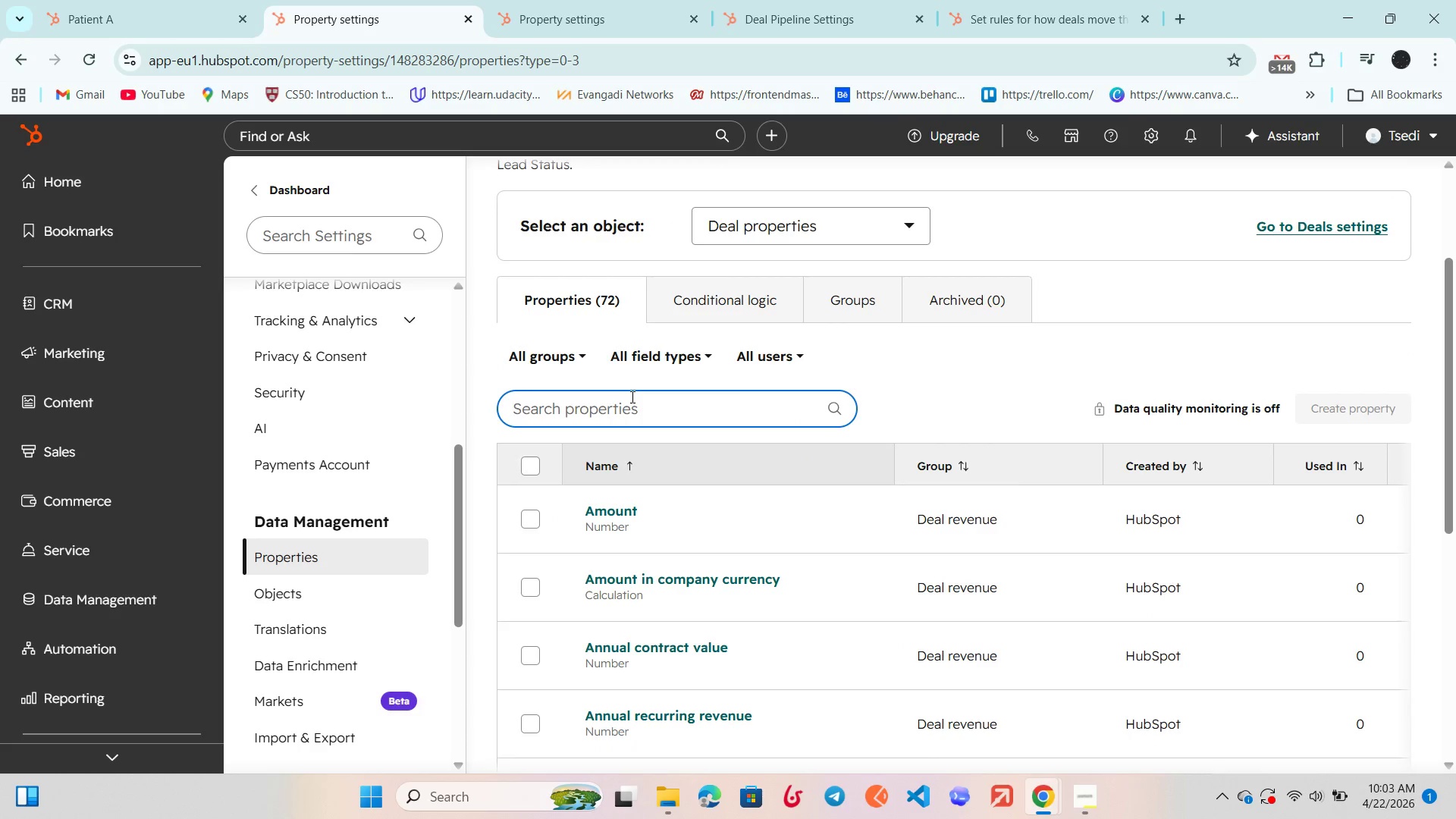 
type(Procedure)
 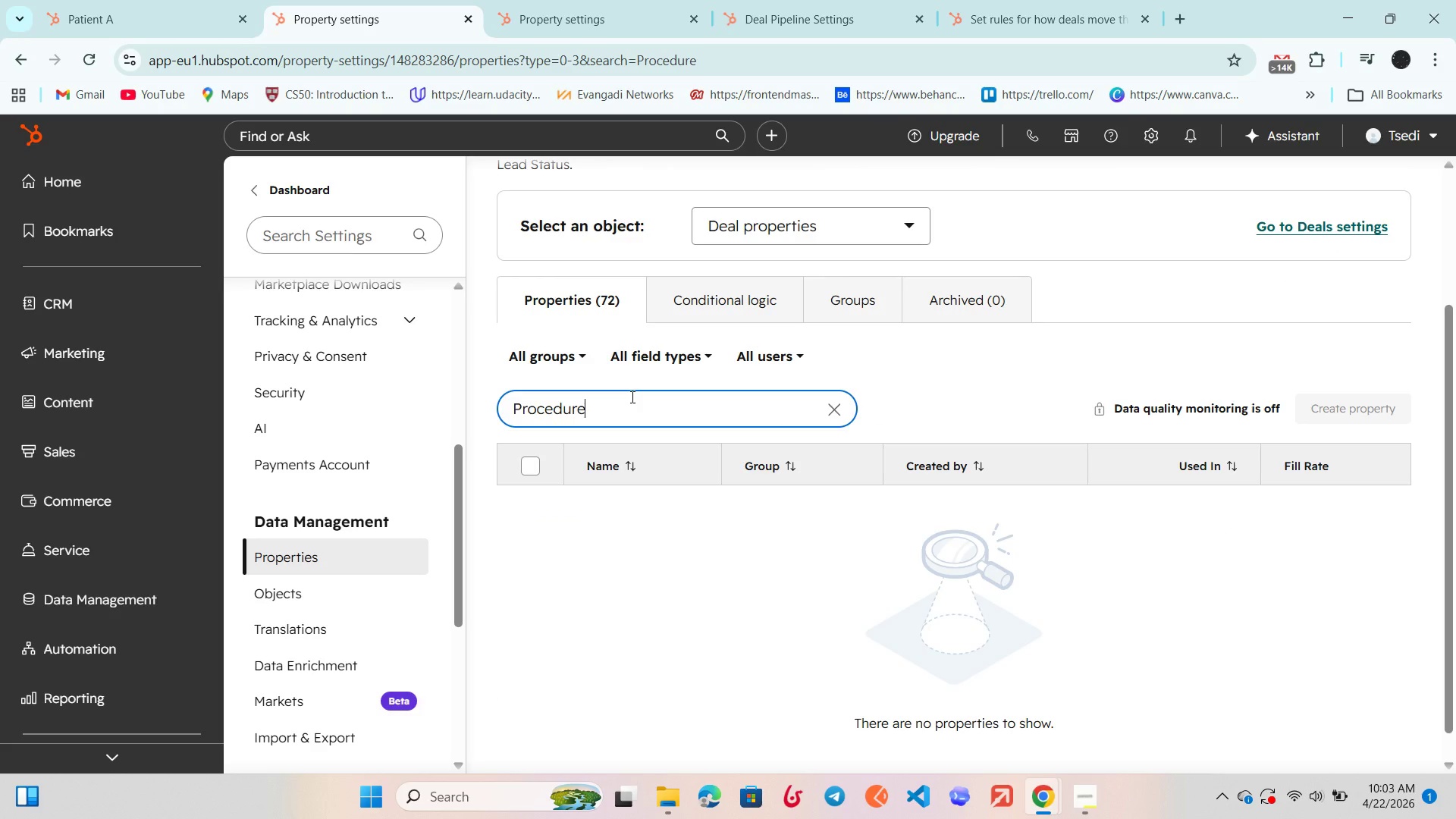 
hold_key(key=Backspace, duration=0.95)
 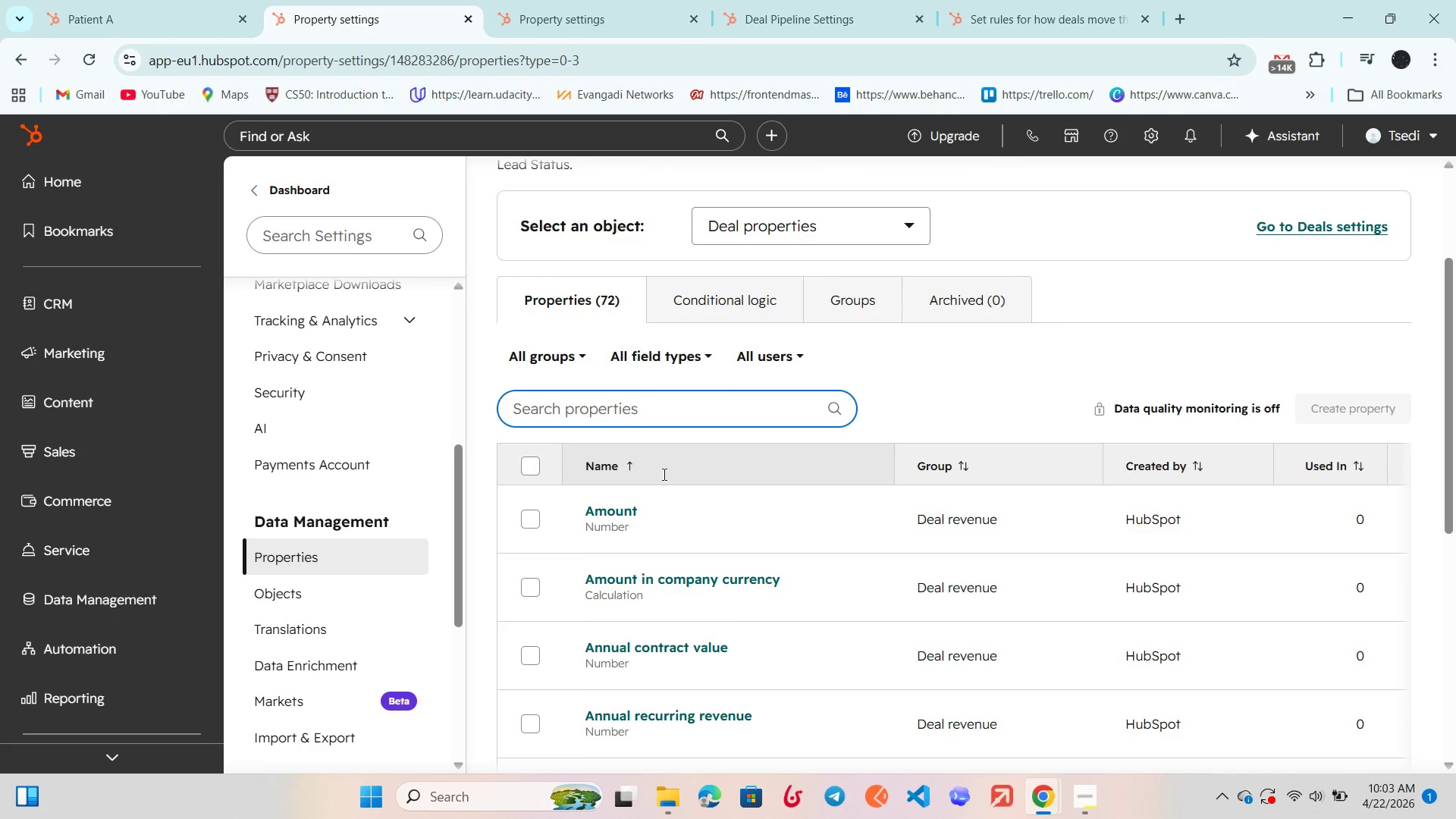 
scroll: coordinate [693, 507], scroll_direction: up, amount: 2.0
 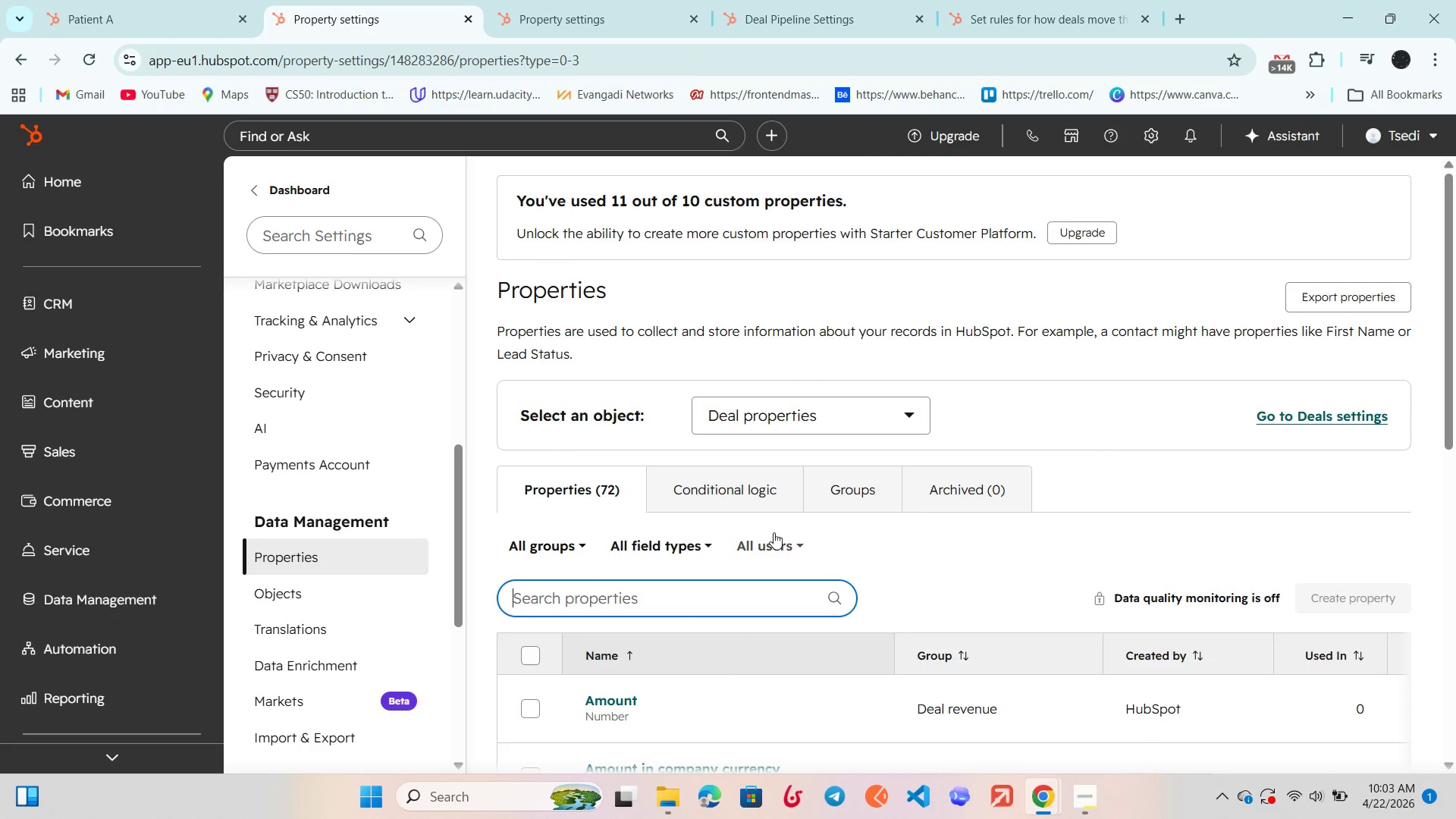 
left_click([767, 416])
 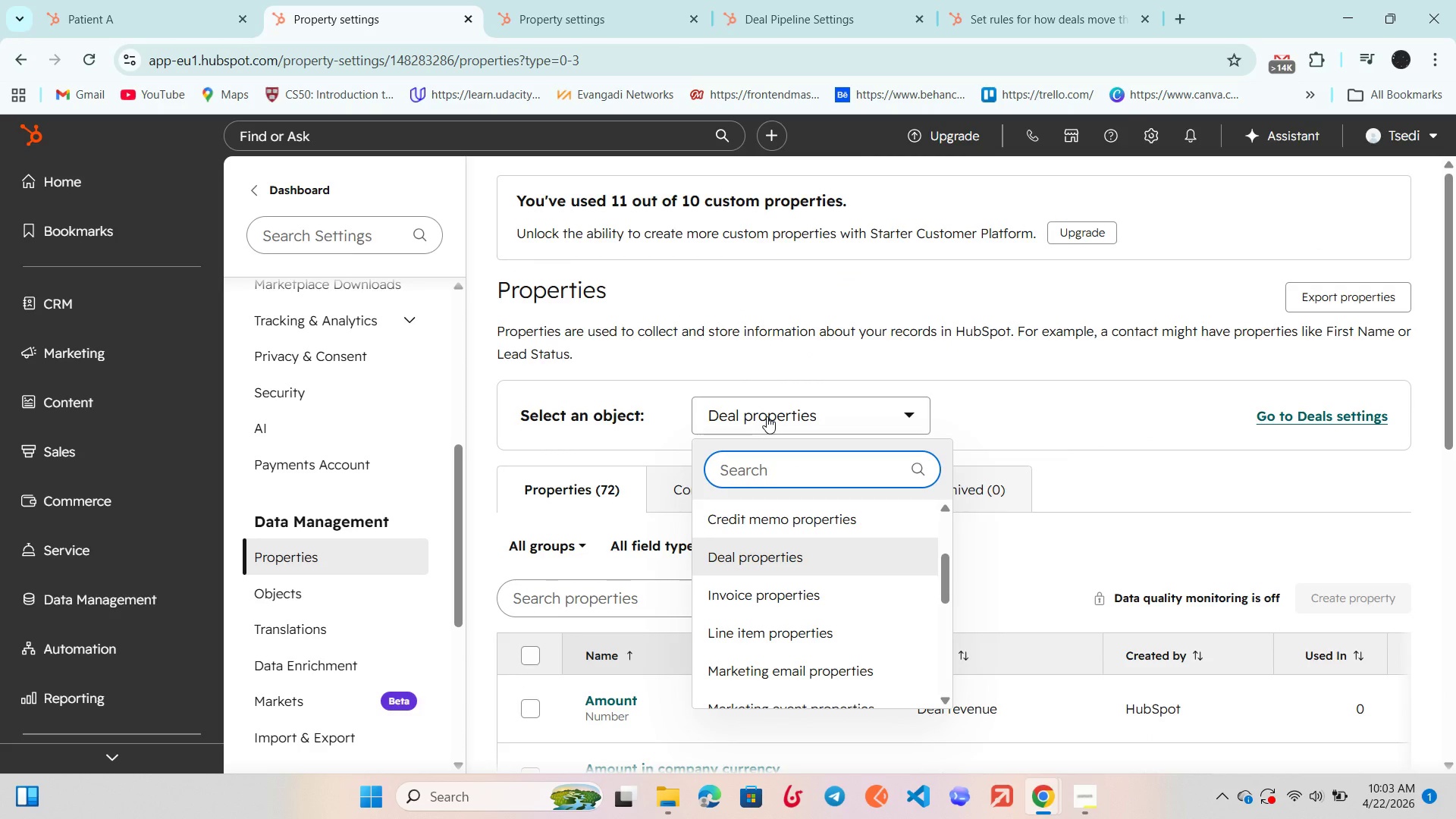 
left_click([767, 416])
 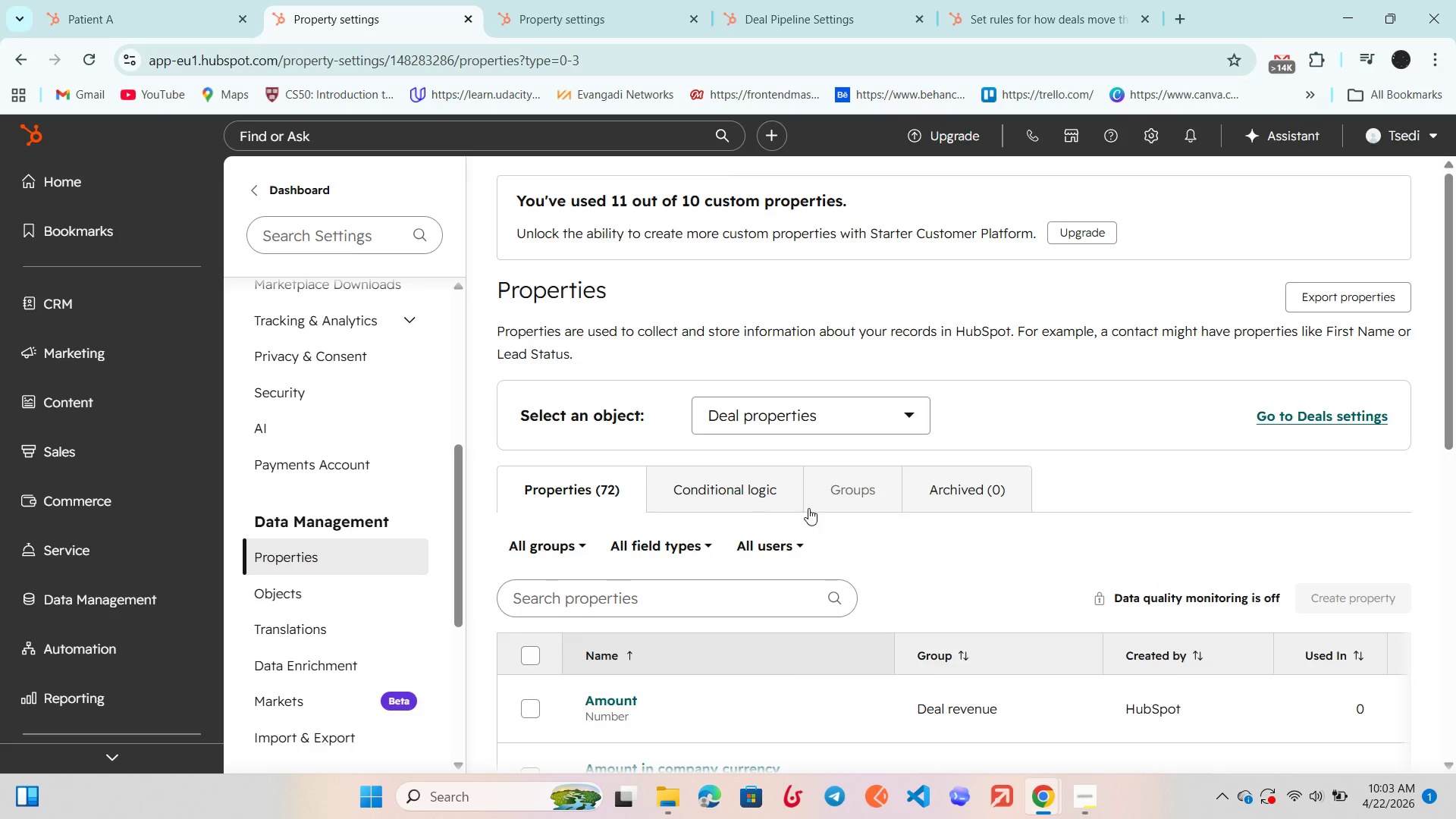 
scroll: coordinate [683, 473], scroll_direction: down, amount: 5.0
 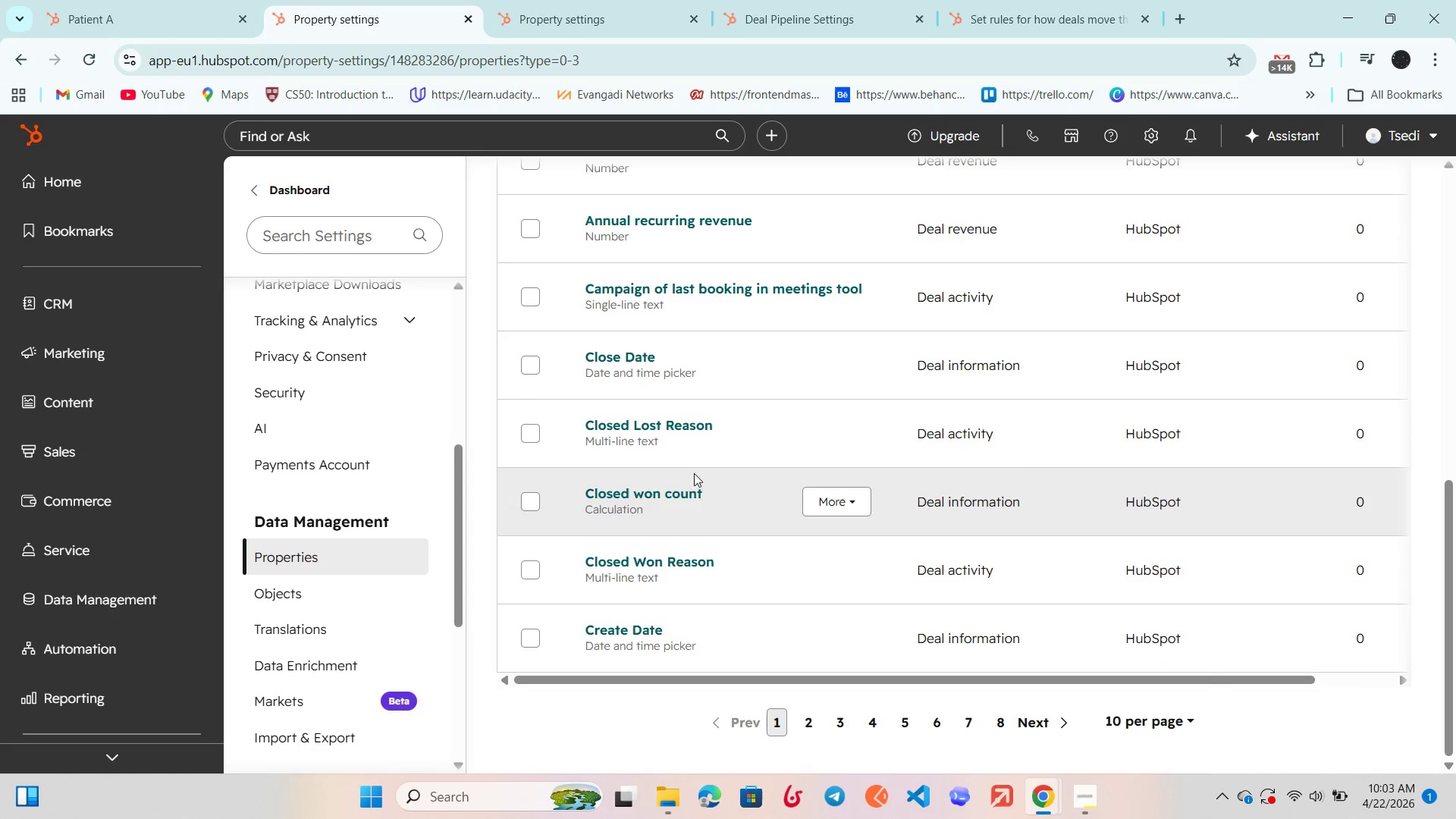 
scroll: coordinate [727, 469], scroll_direction: up, amount: 1.0
 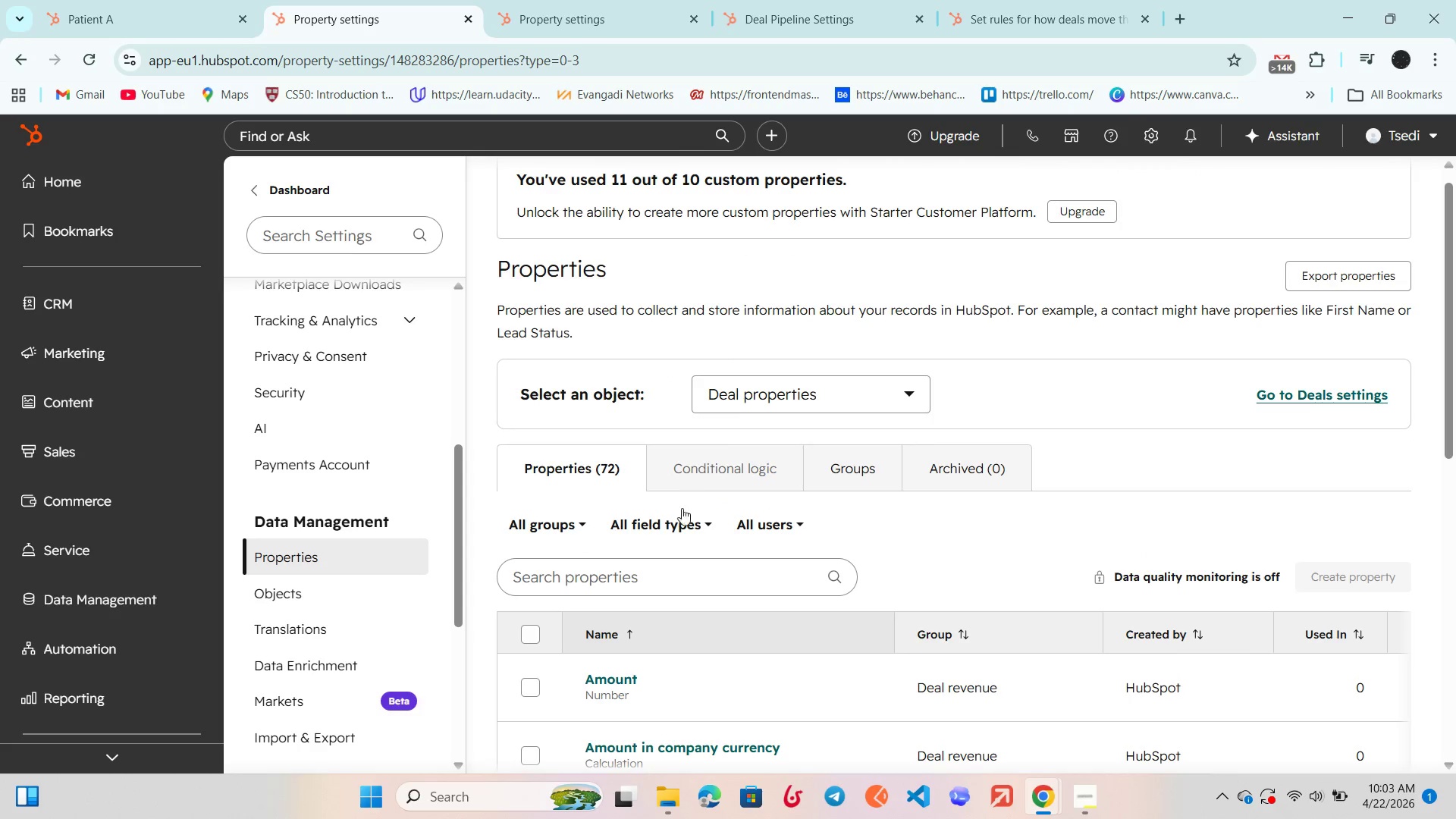 
left_click([689, 569])
 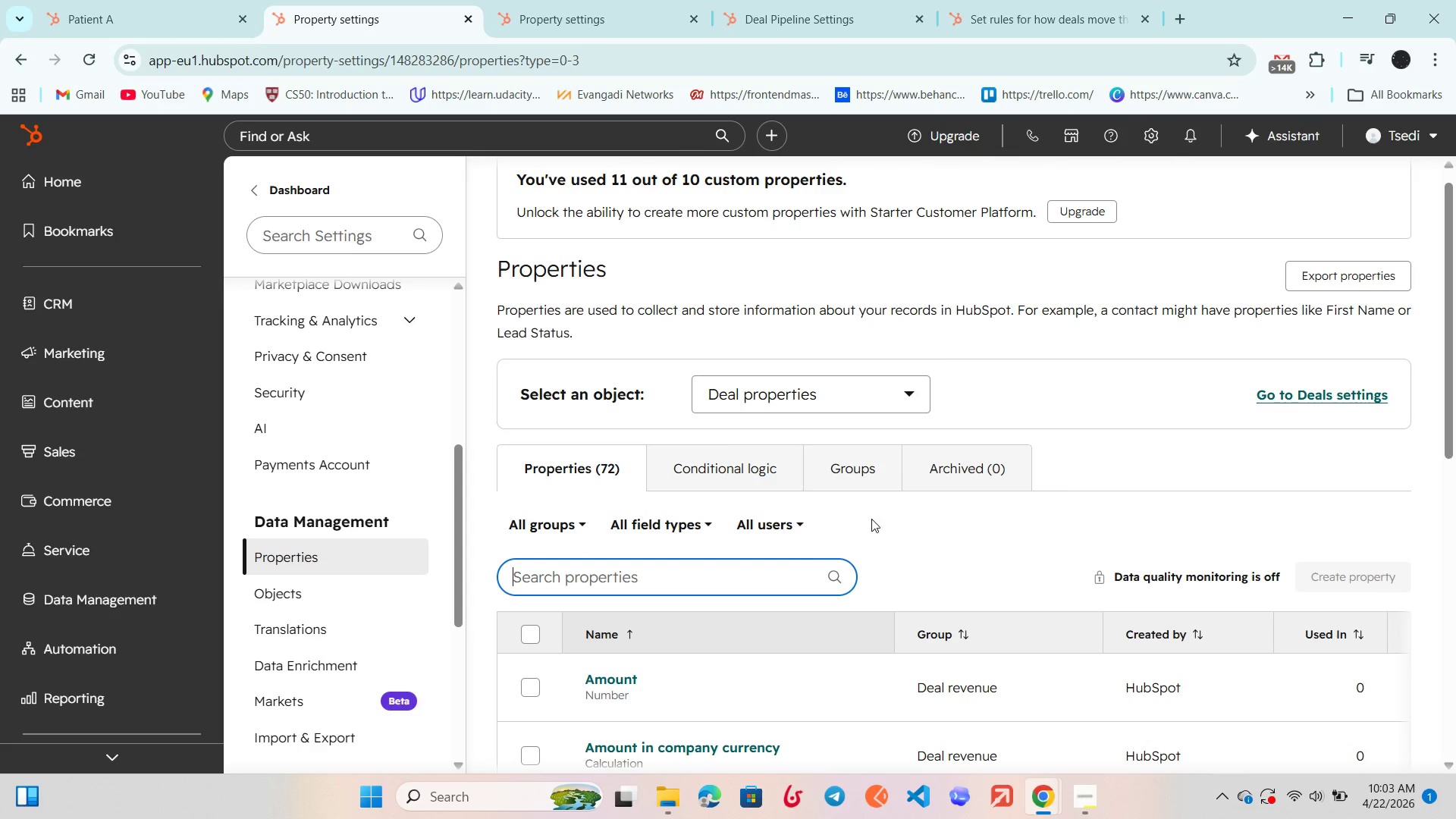 
scroll: coordinate [896, 406], scroll_direction: up, amount: 2.0
 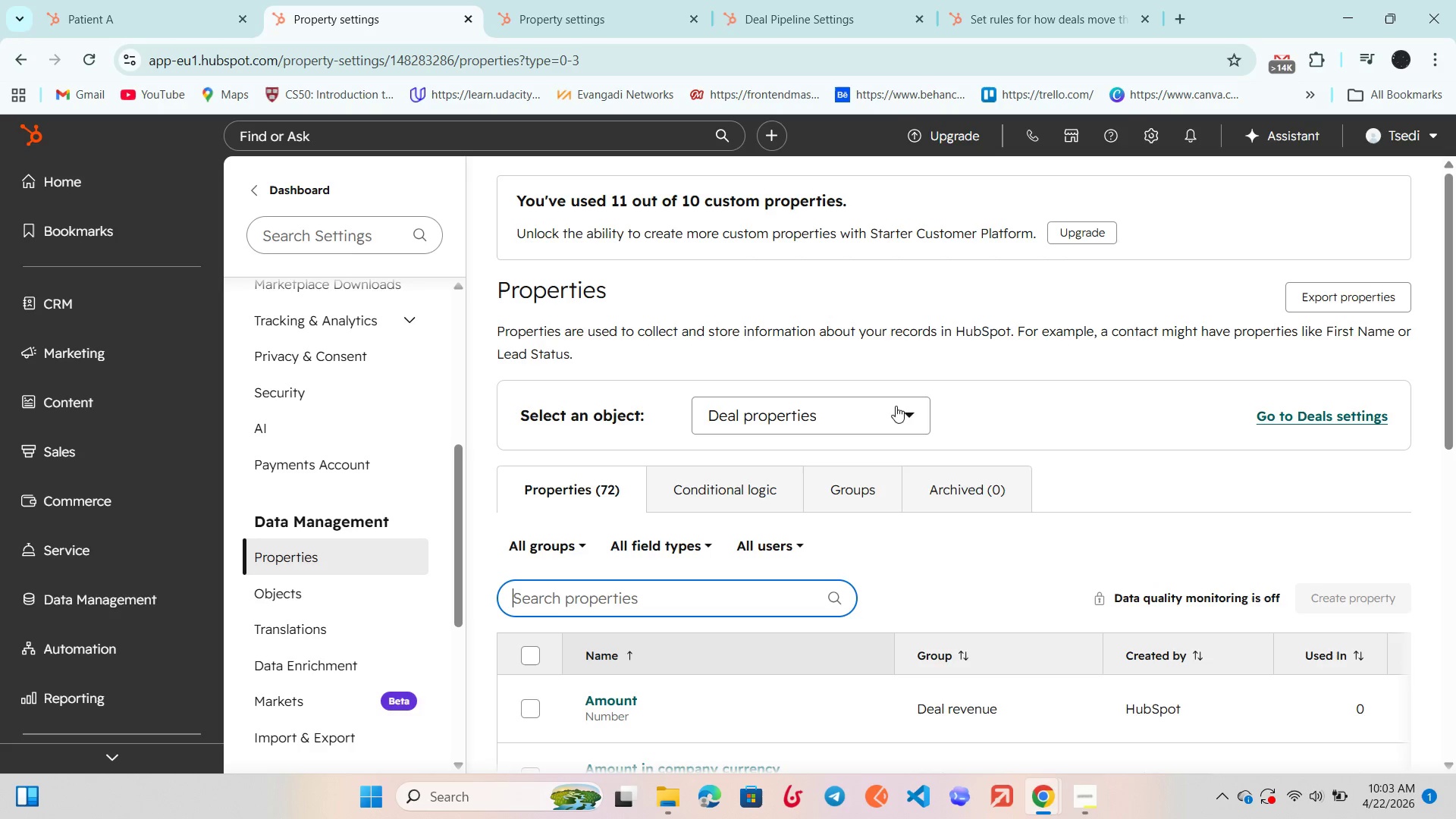 
scroll: coordinate [720, 570], scroll_direction: down, amount: 6.0
 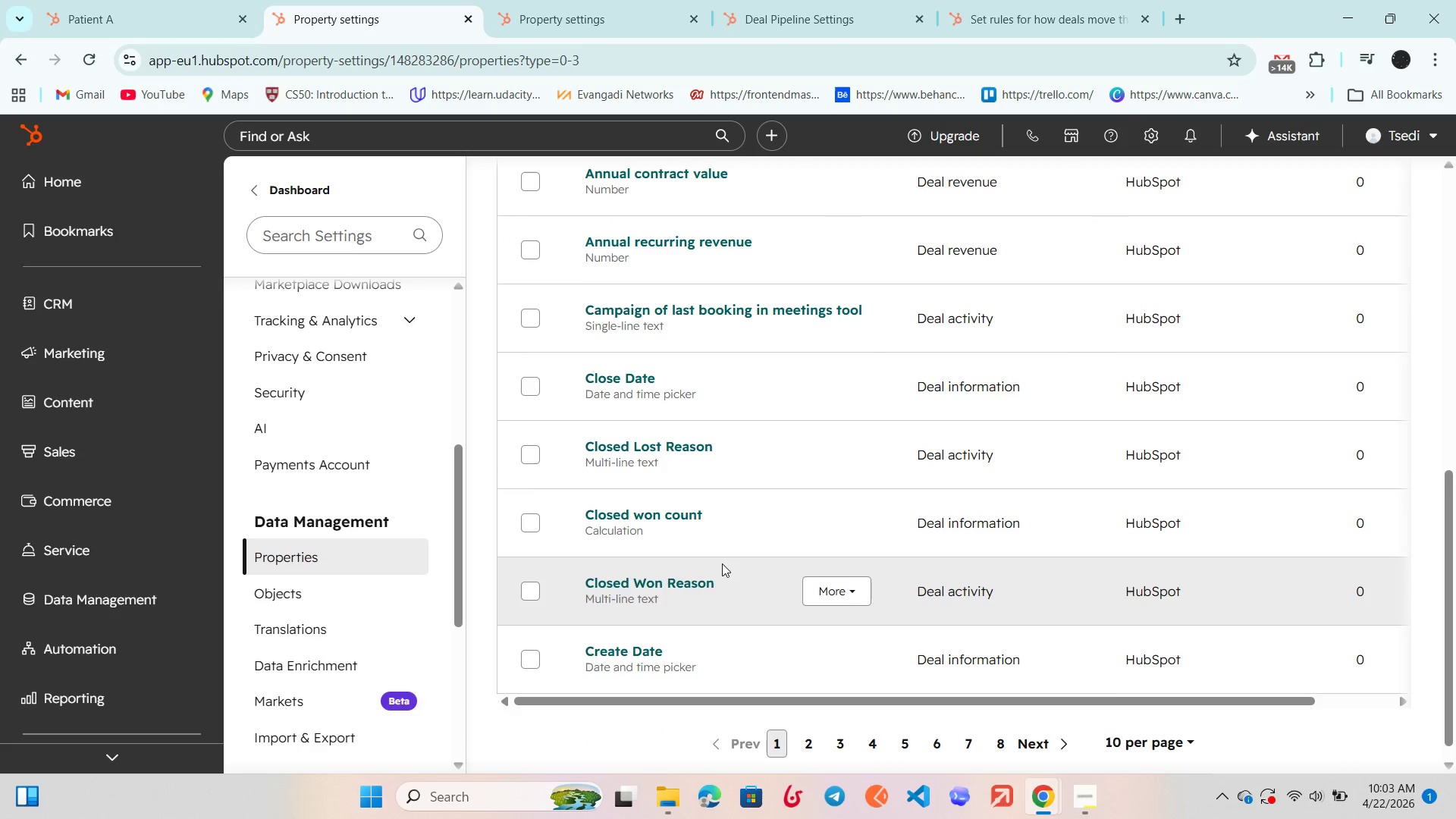 
scroll: coordinate [702, 328], scroll_direction: up, amount: 7.0
 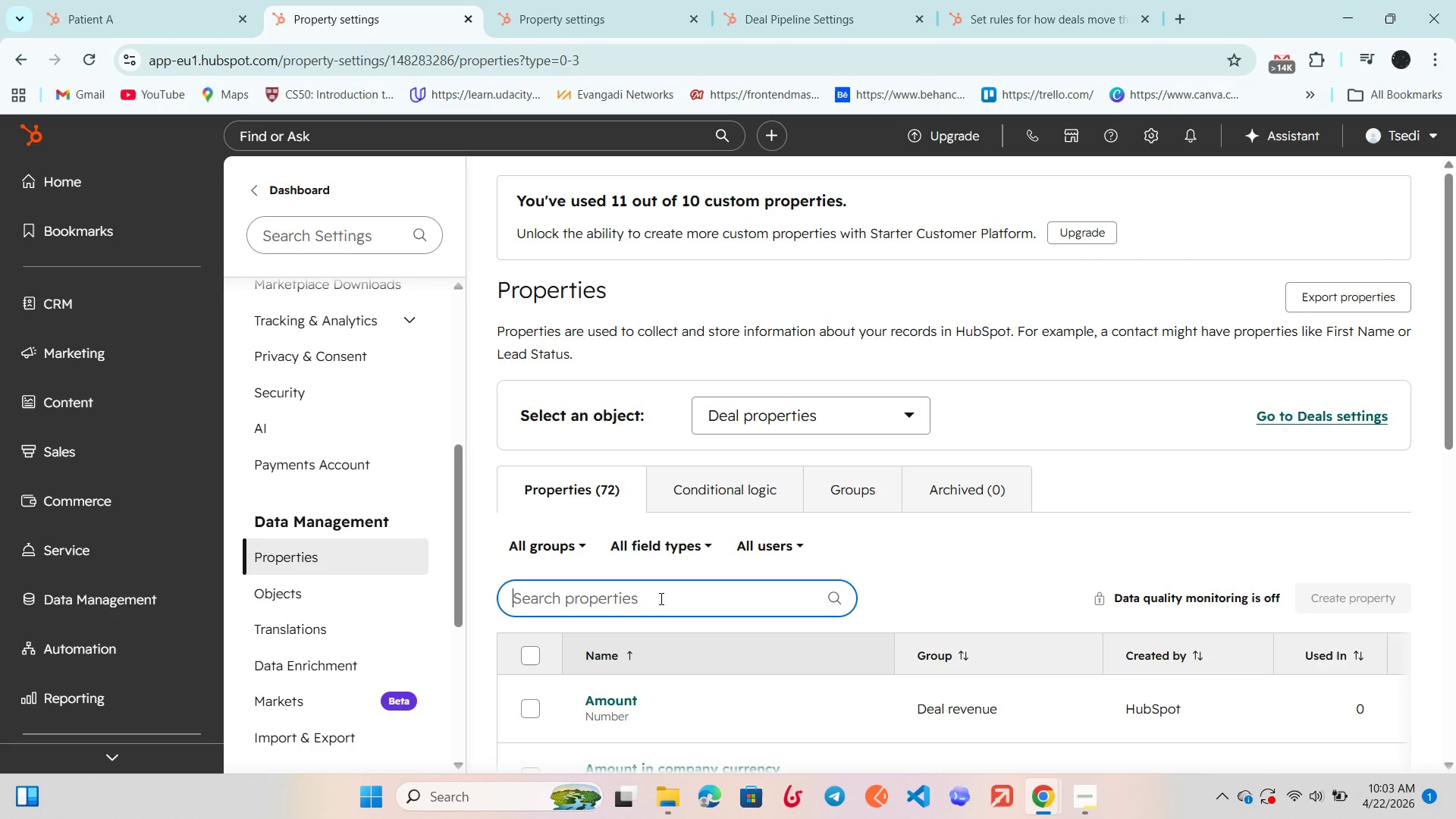 
type(Refer)
 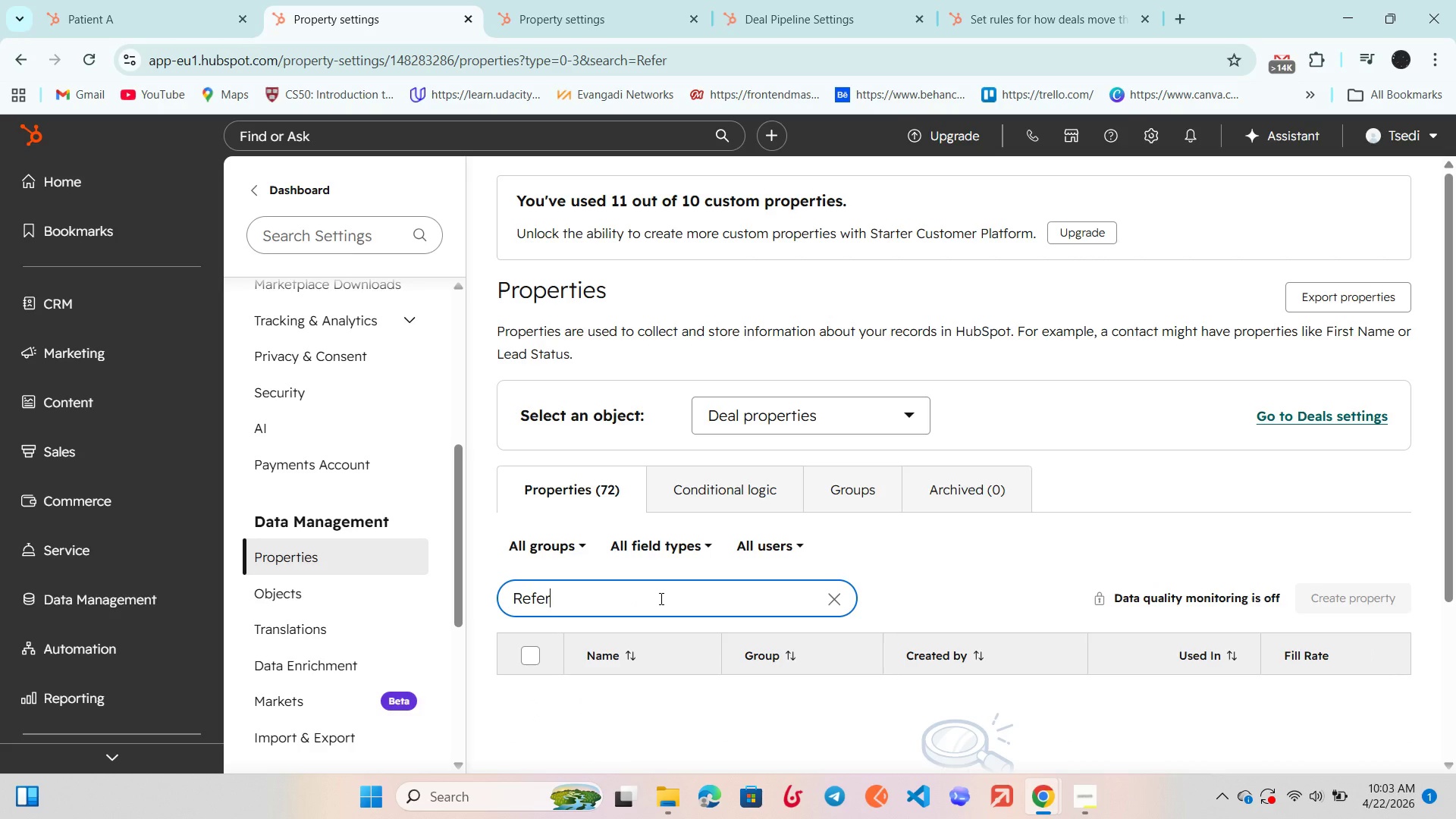 
hold_key(key=Backspace, duration=0.86)
 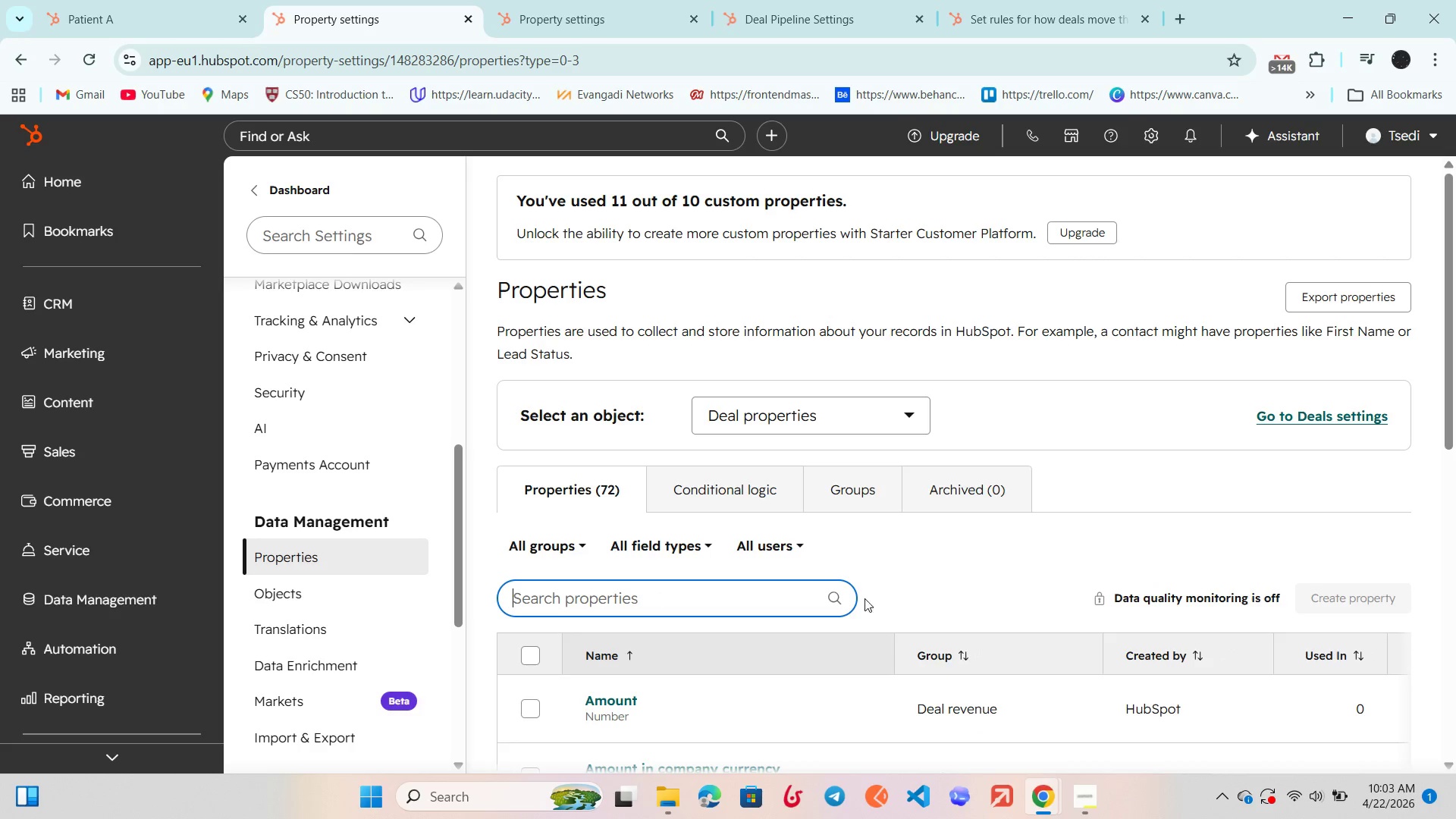 
scroll: coordinate [874, 603], scroll_direction: down, amount: 2.0
 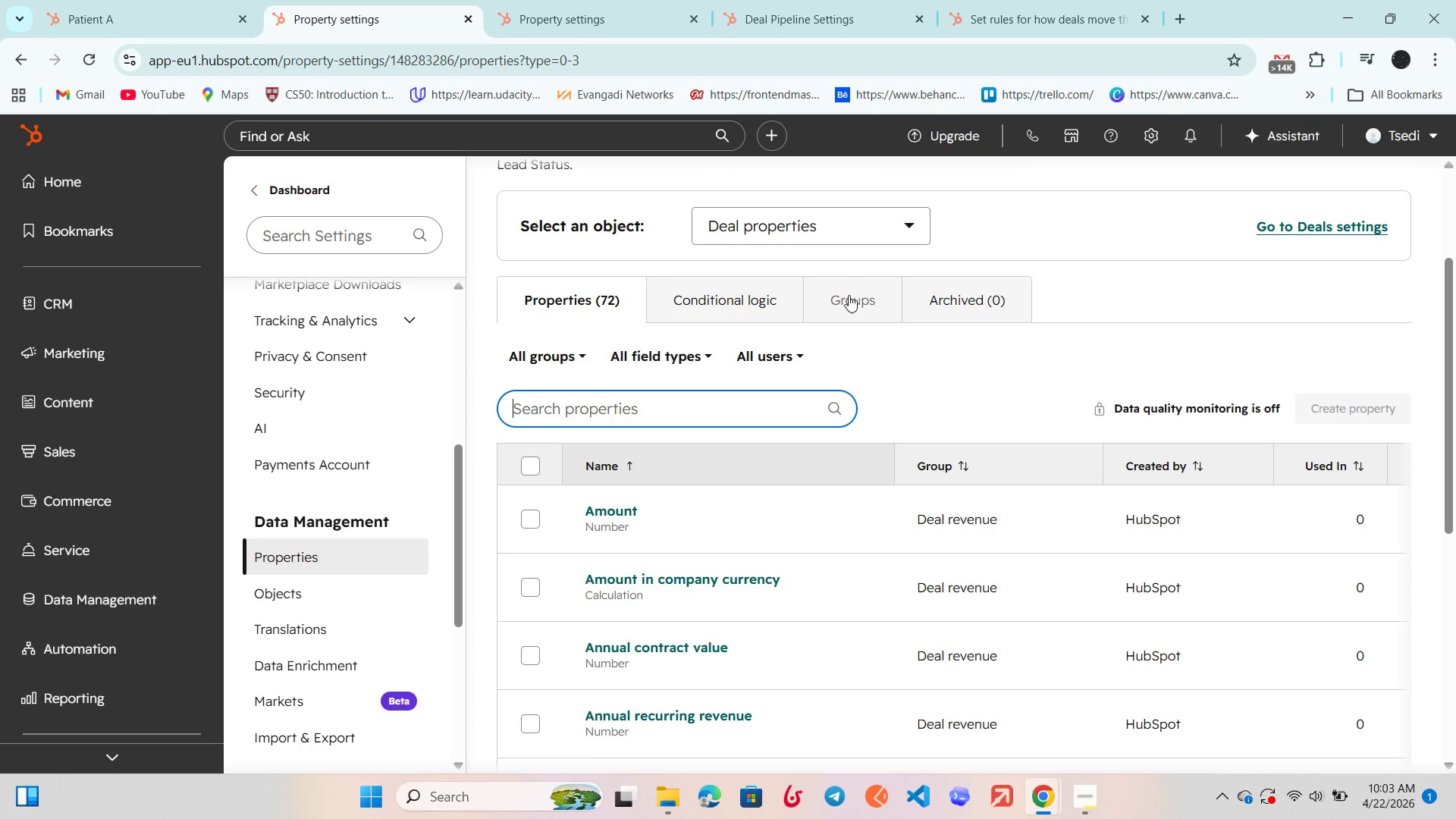 
left_click([794, 359])
 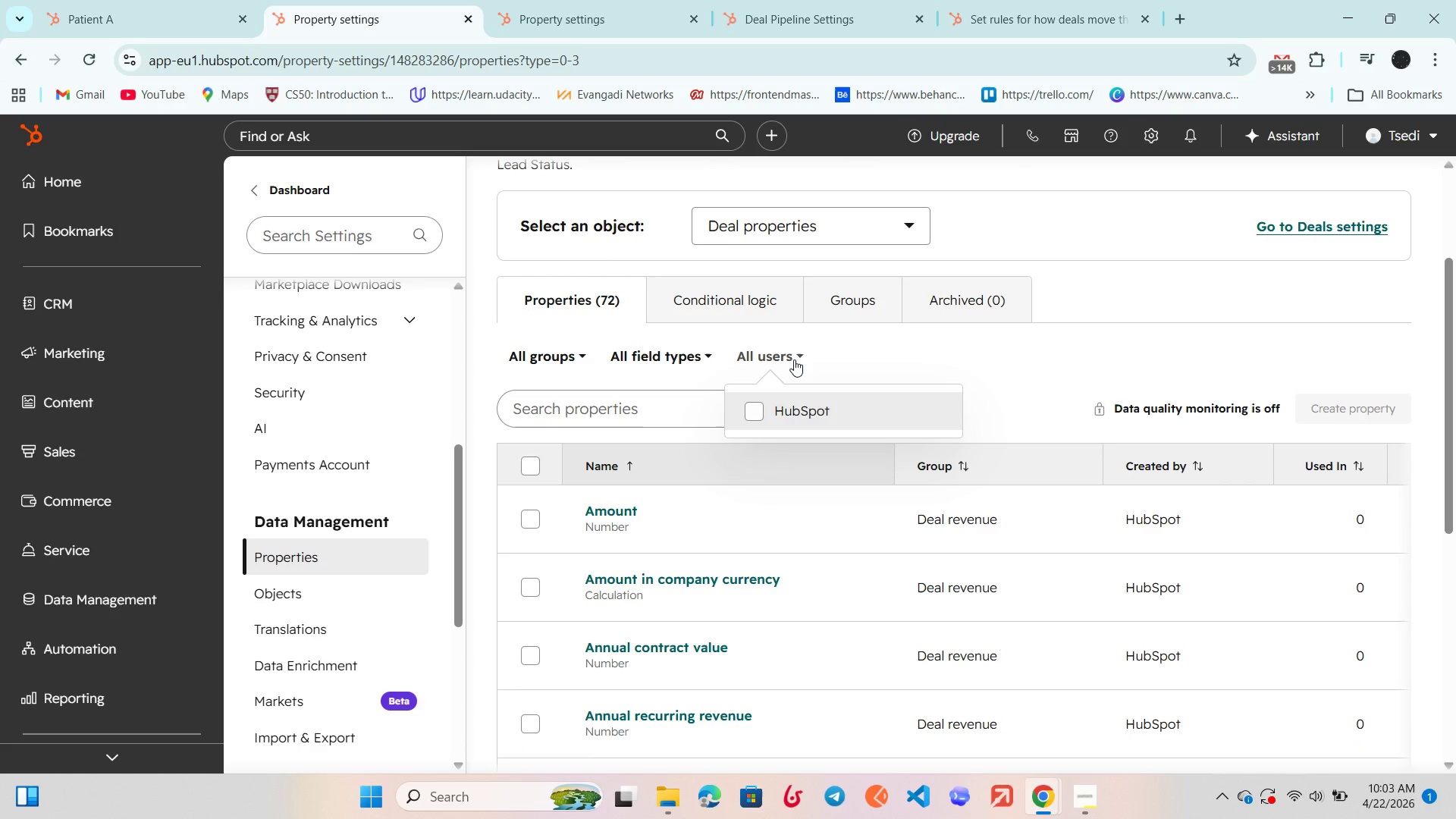 
left_click([794, 359])
 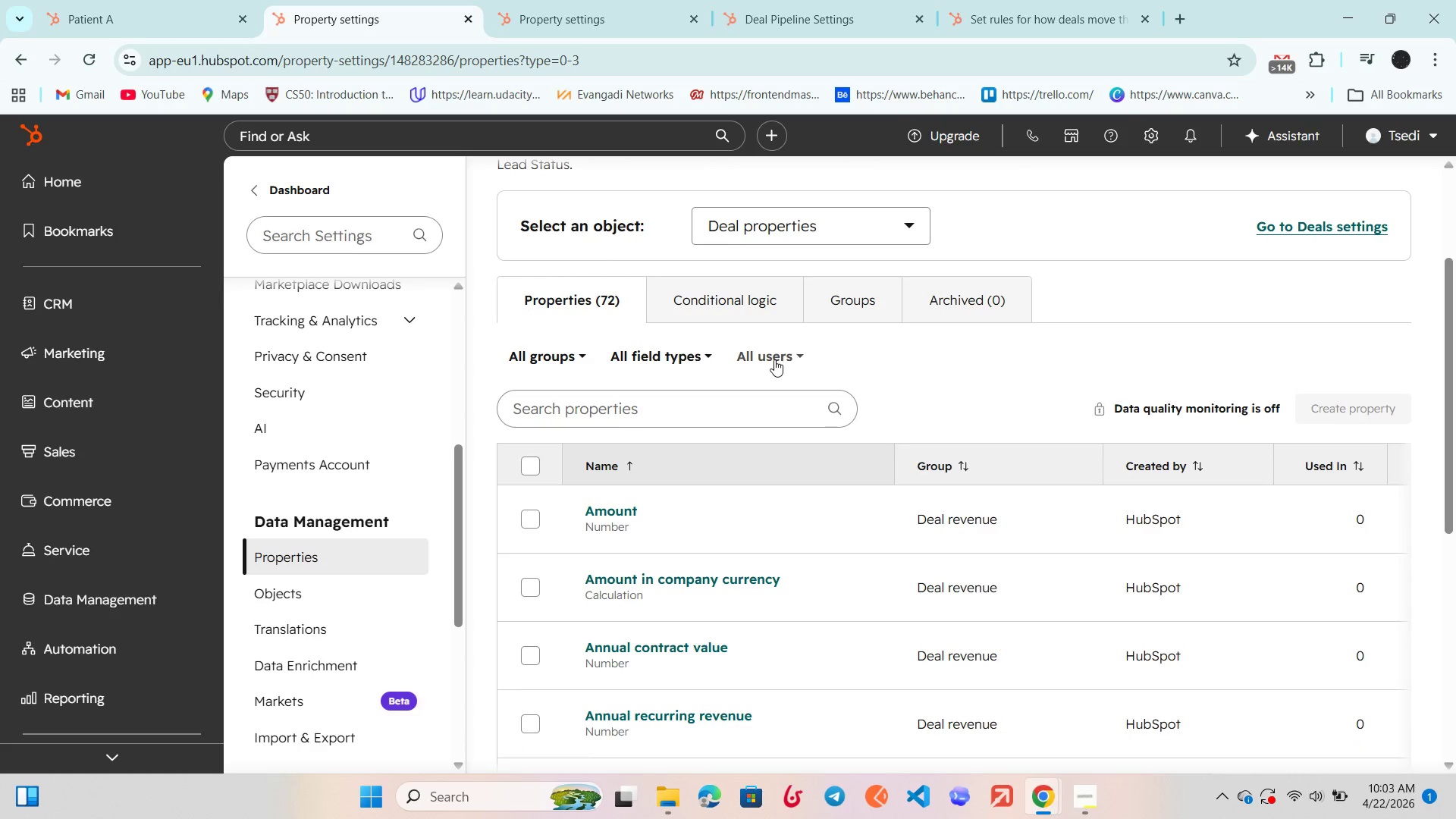 
left_click([774, 359])
 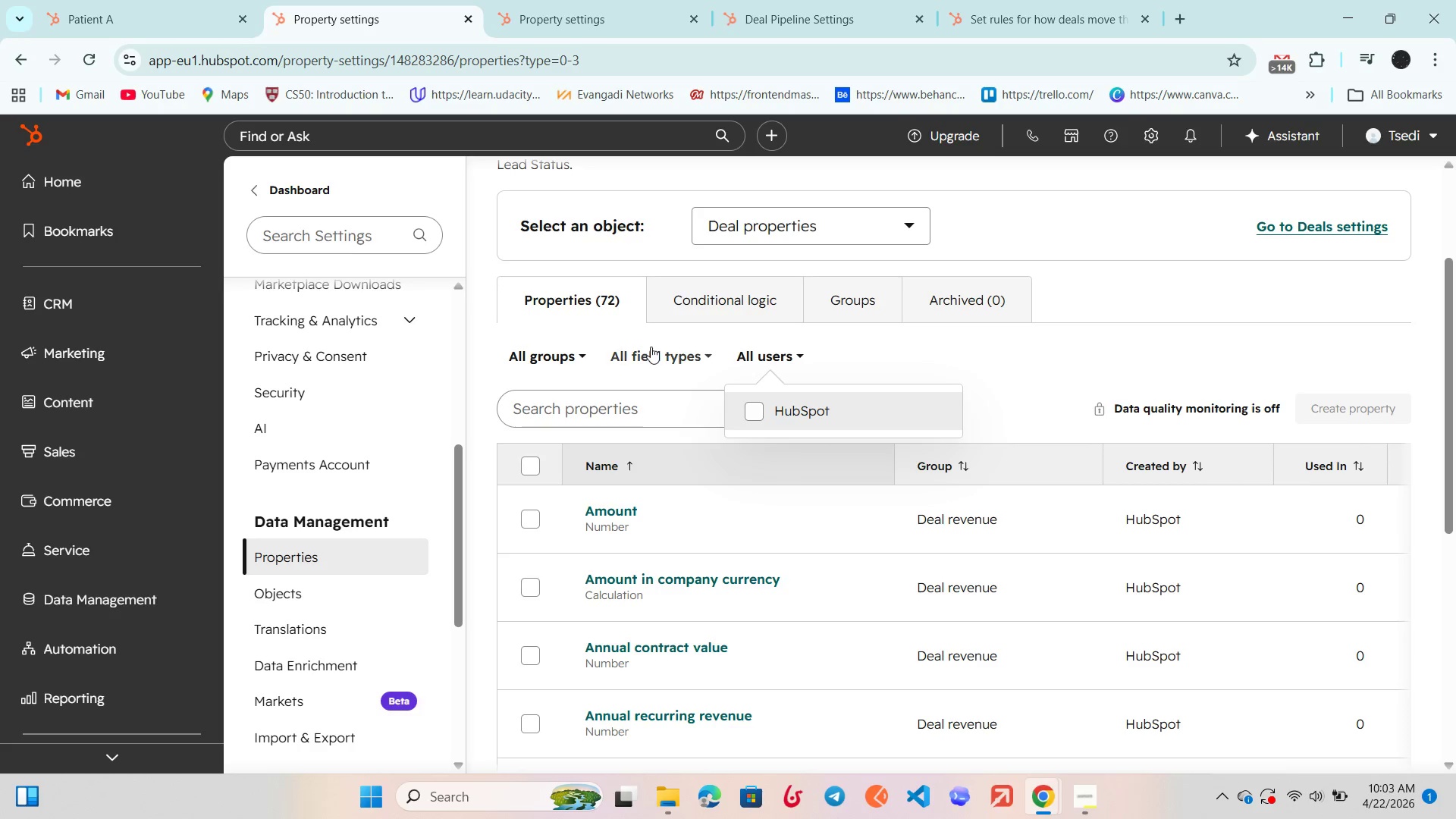 
scroll: coordinate [651, 347], scroll_direction: up, amount: 1.0
 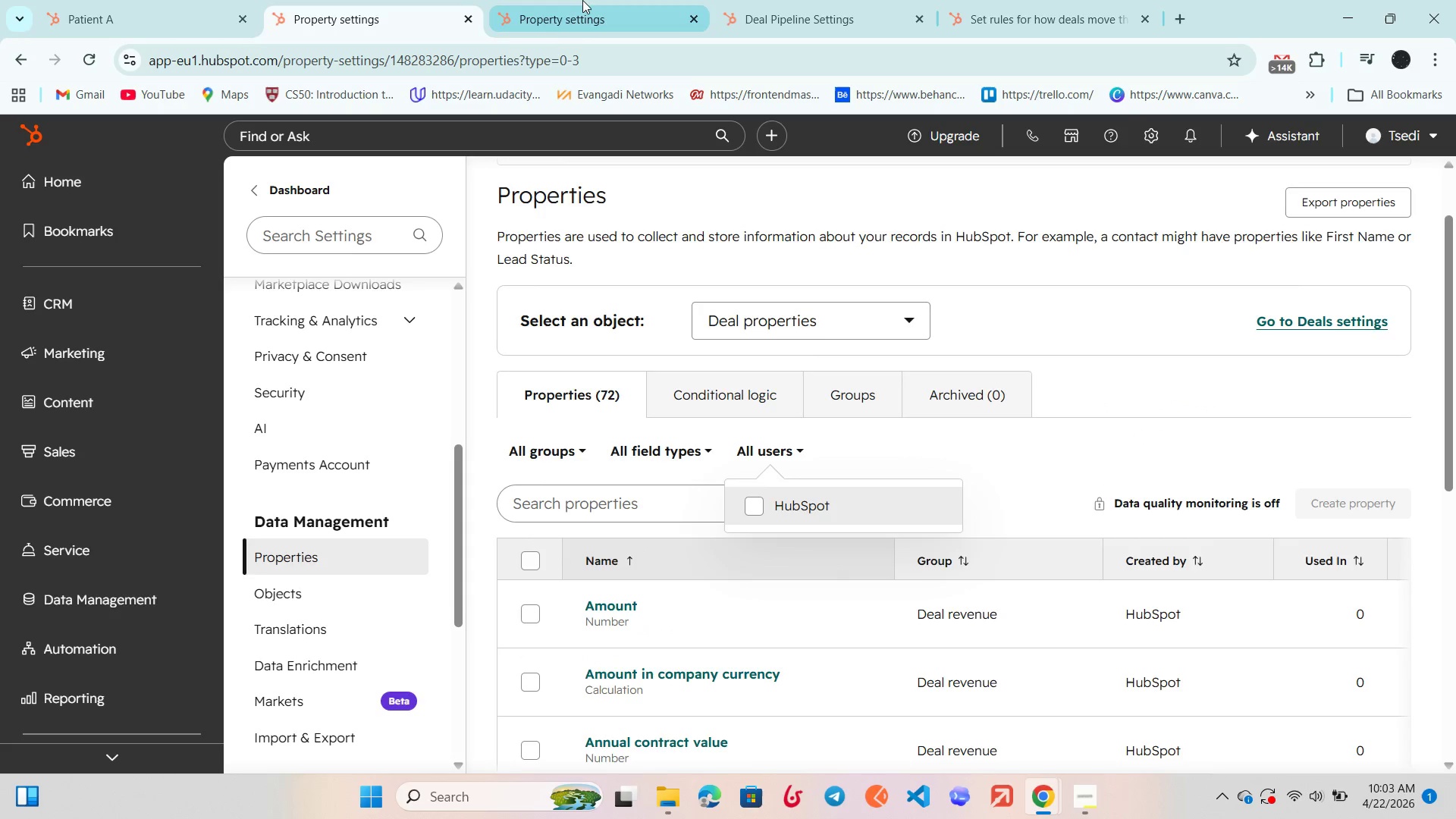 
left_click([582, 0])
 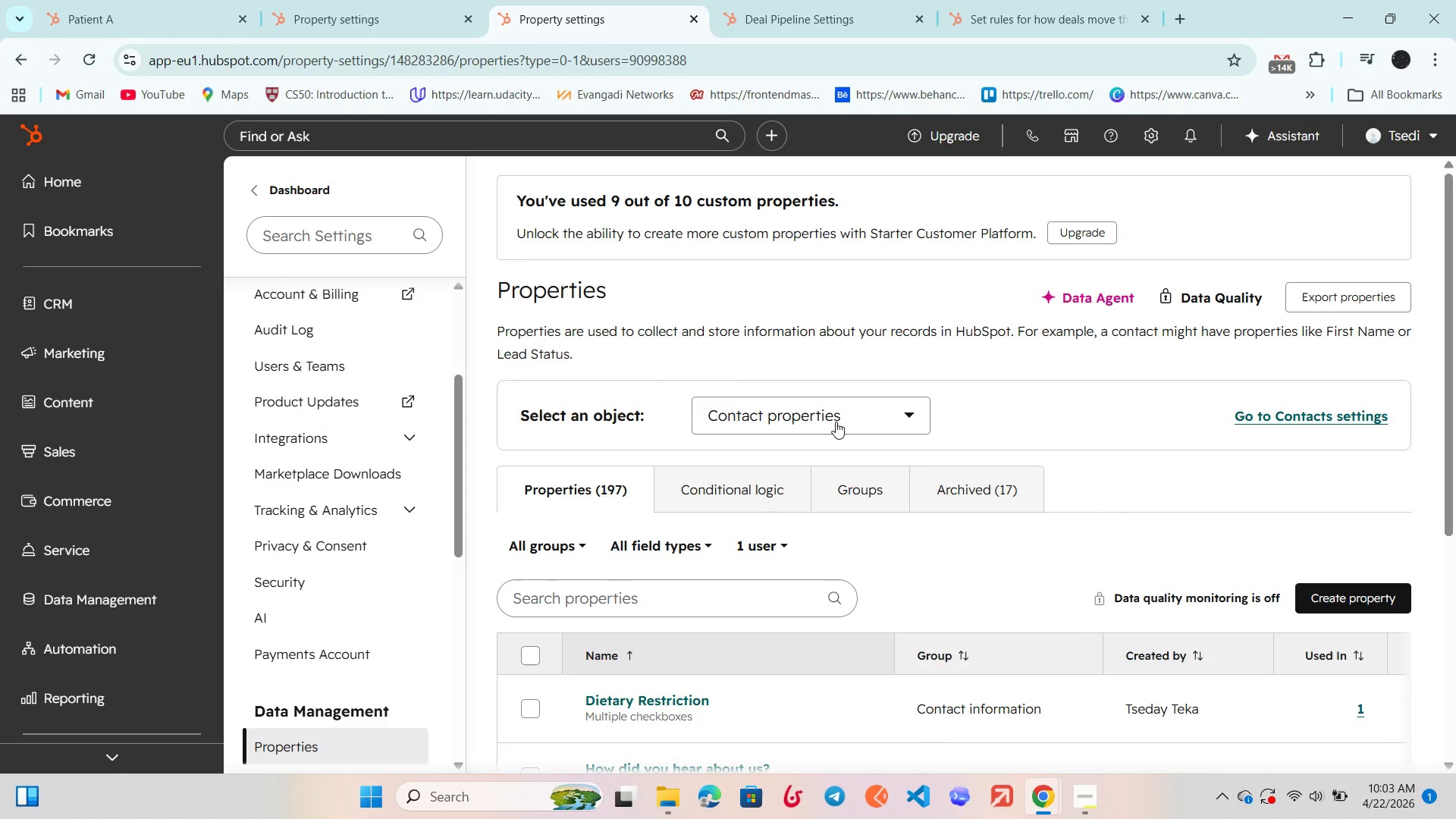 
left_click([836, 422])
 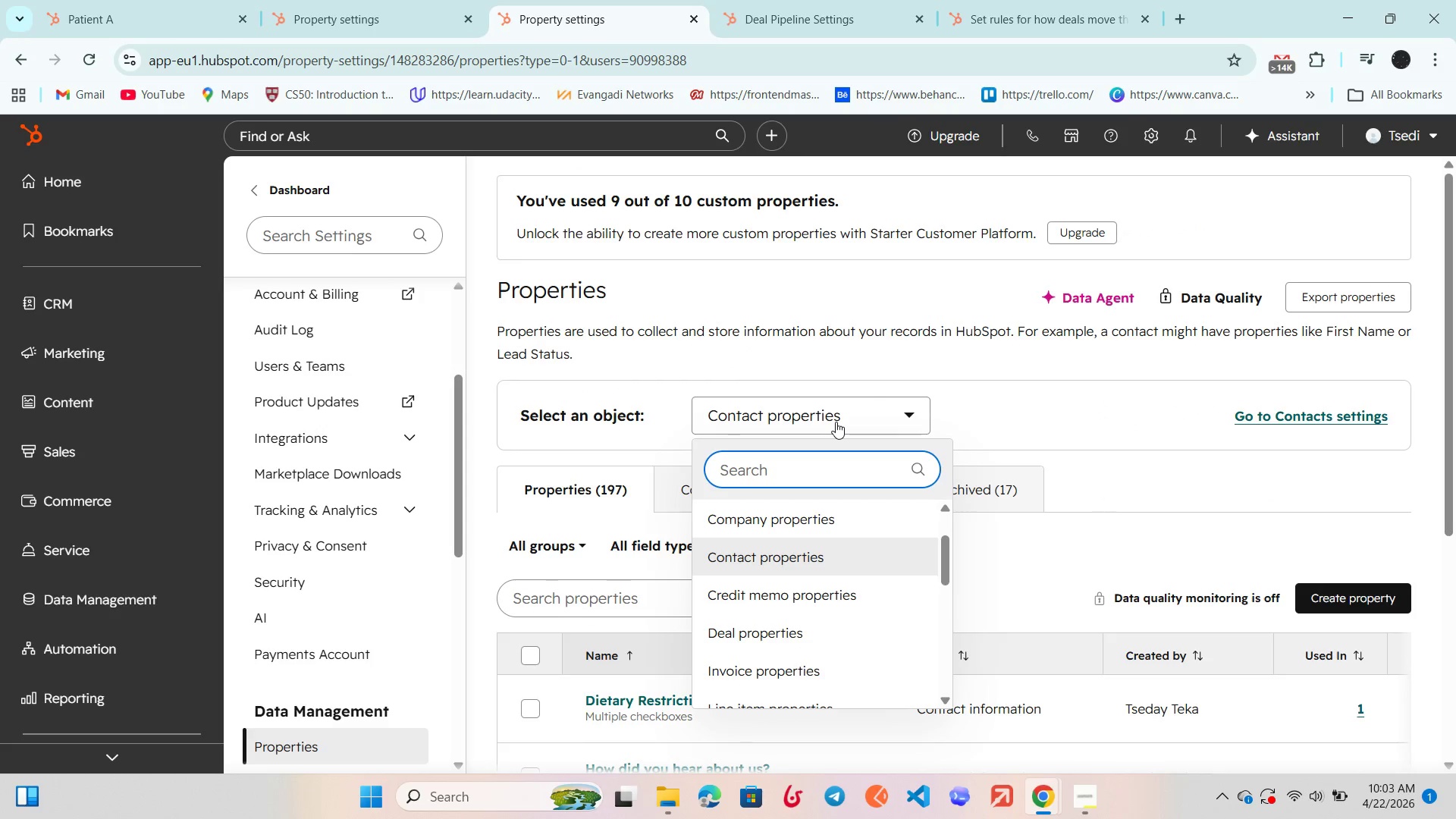 
left_click([836, 422])
 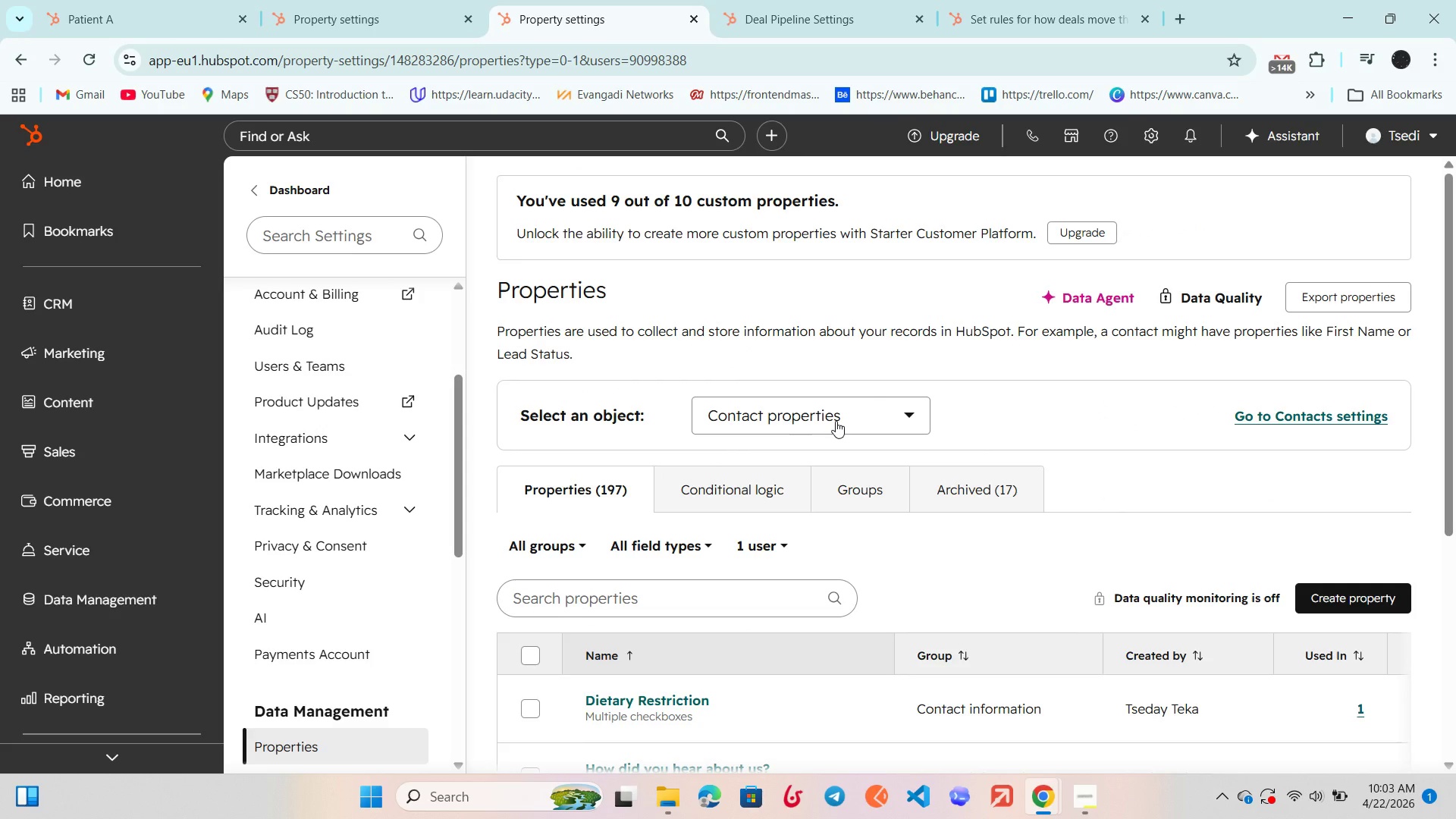 
scroll: coordinate [836, 421], scroll_direction: down, amount: 1.0
 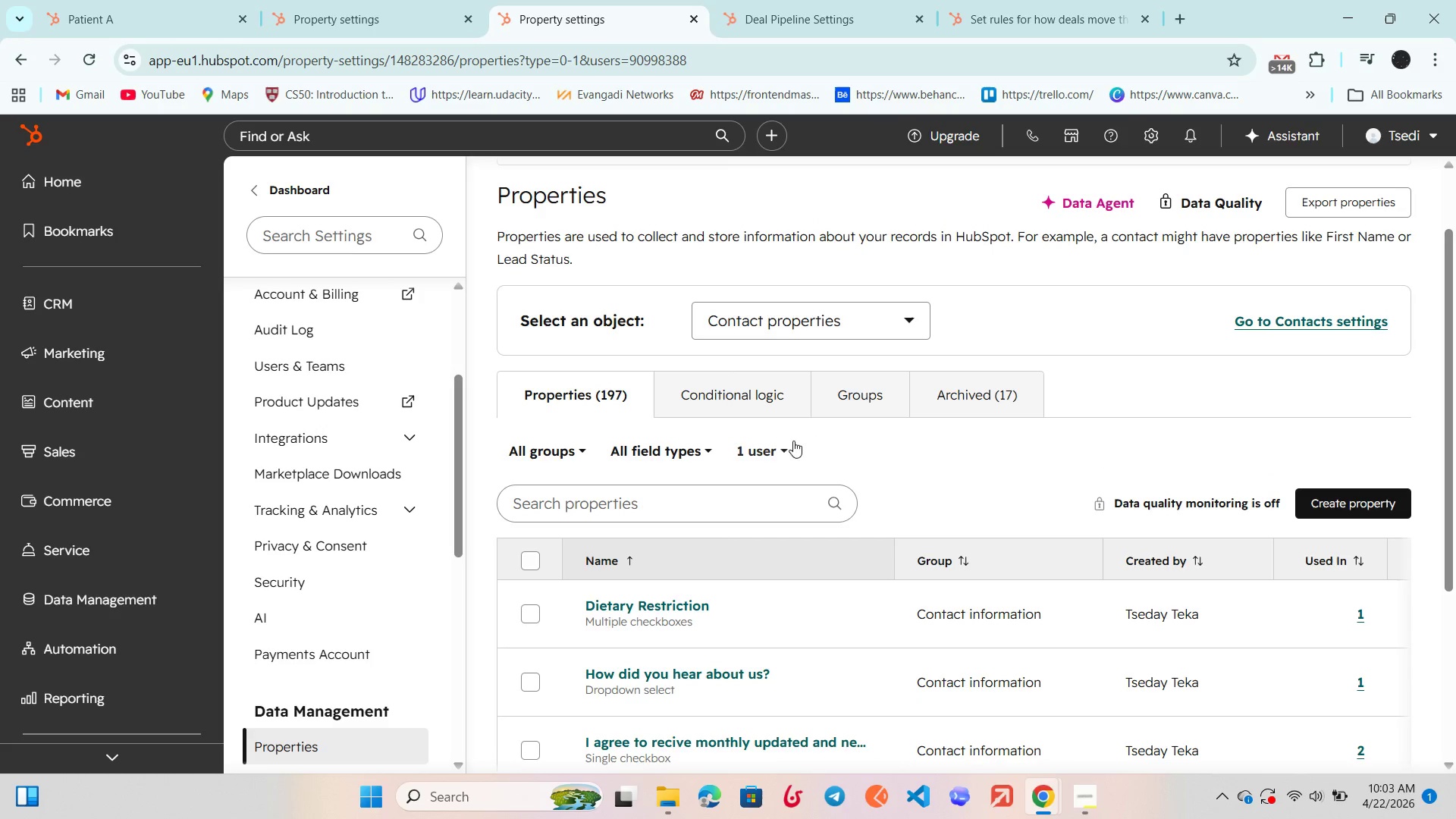 
left_click([780, 441])
 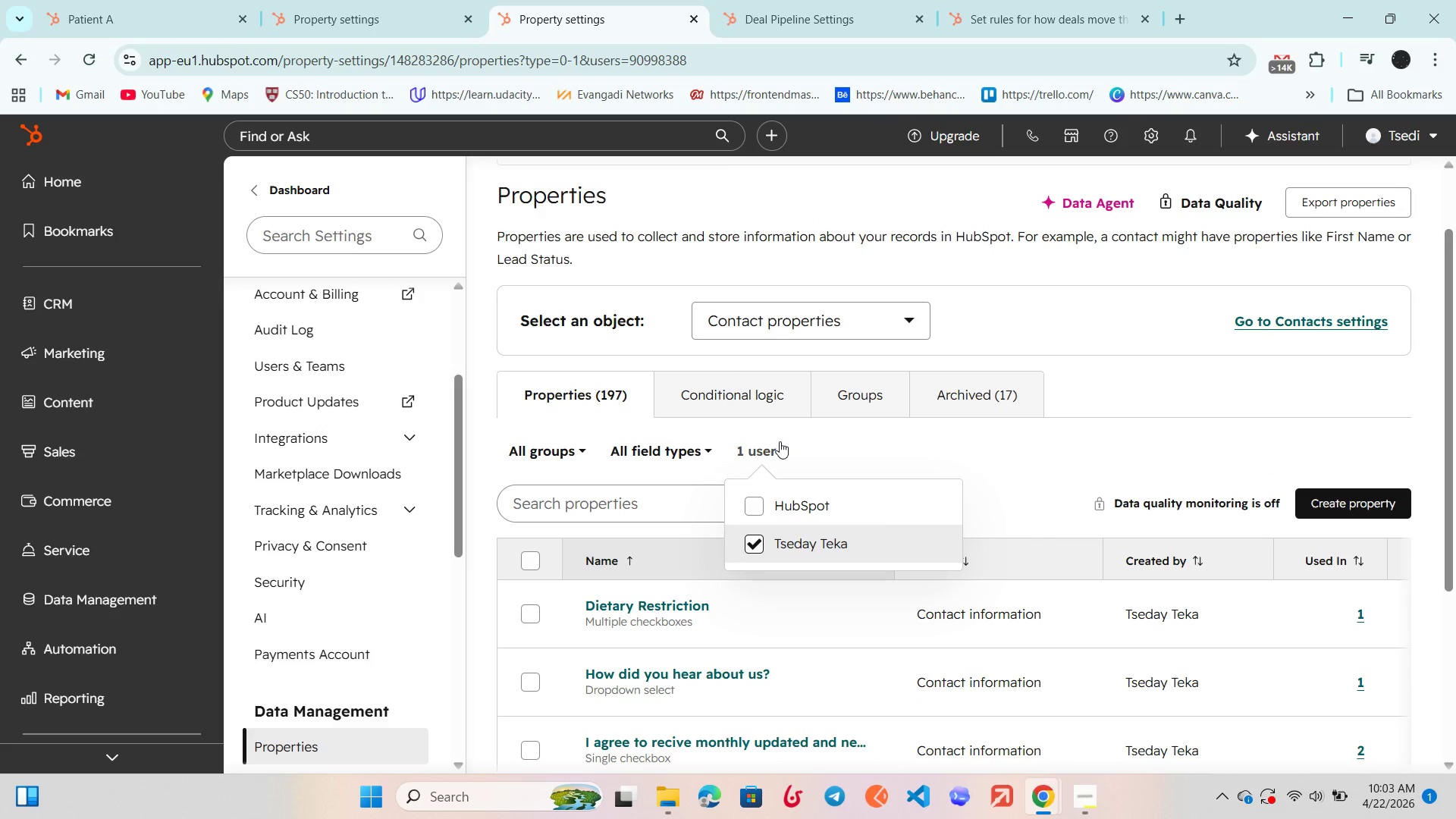 
left_click([780, 441])
 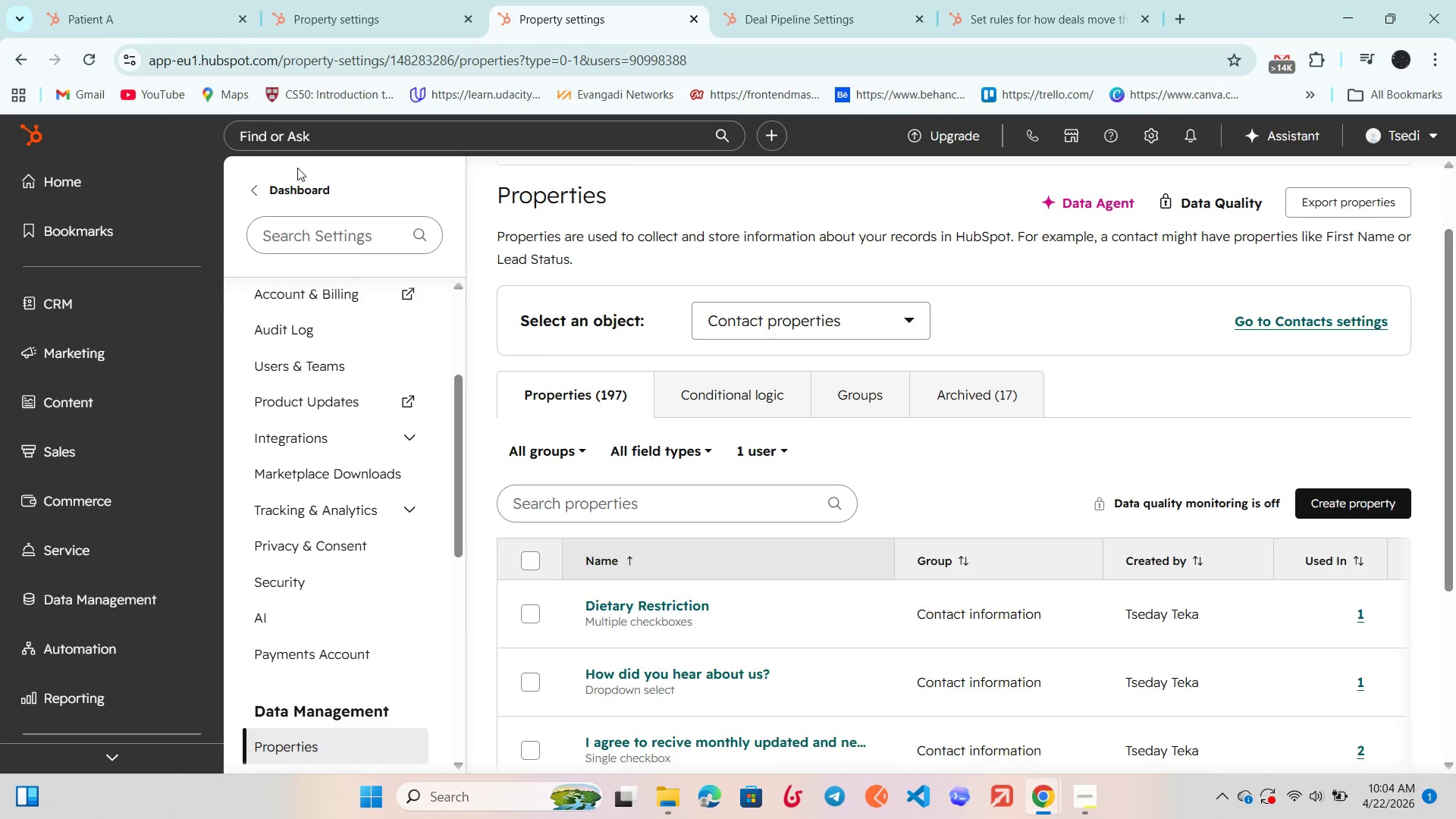 
left_click([142, 0])
 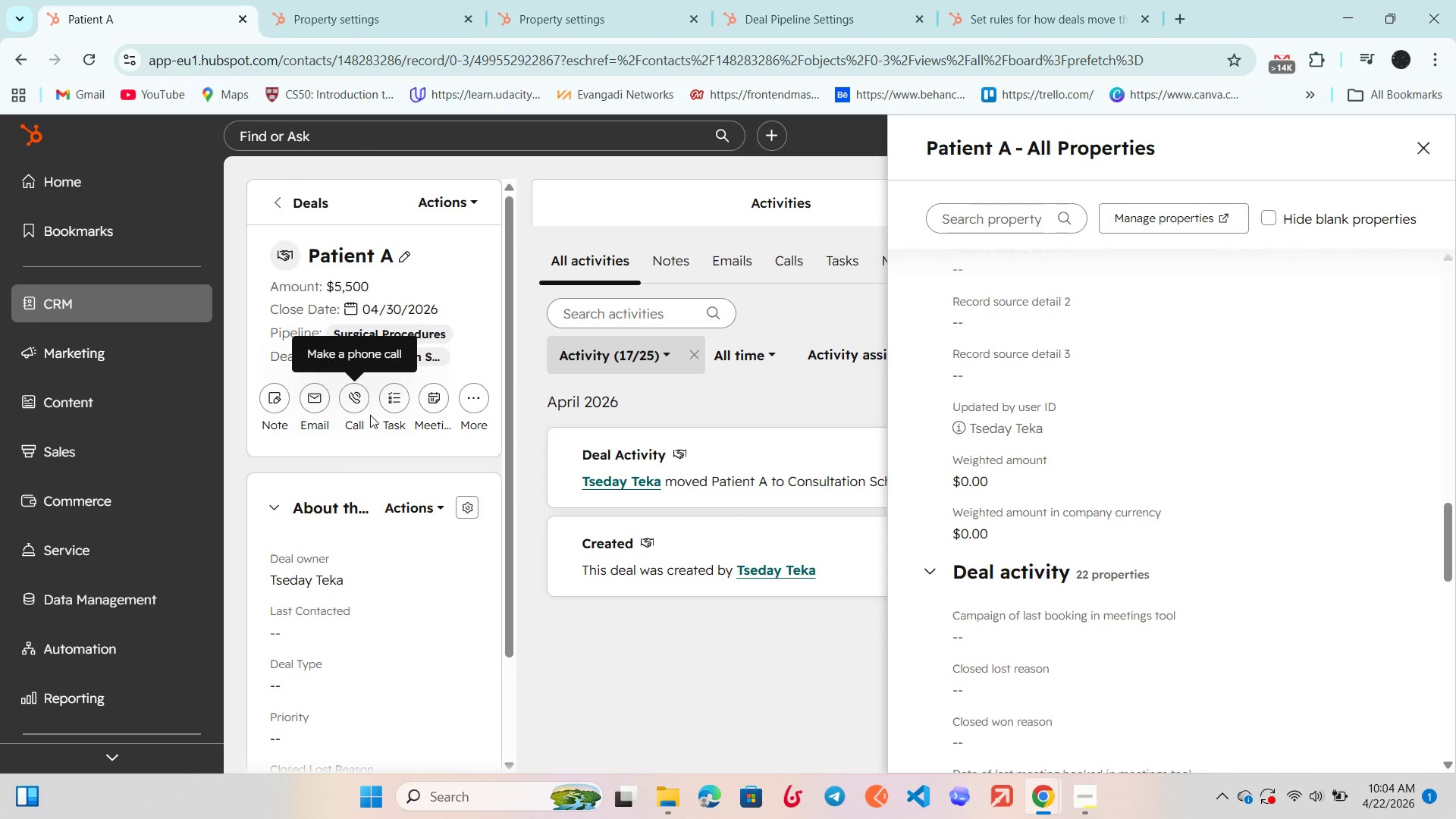 
scroll: coordinate [407, 600], scroll_direction: down, amount: 2.0
 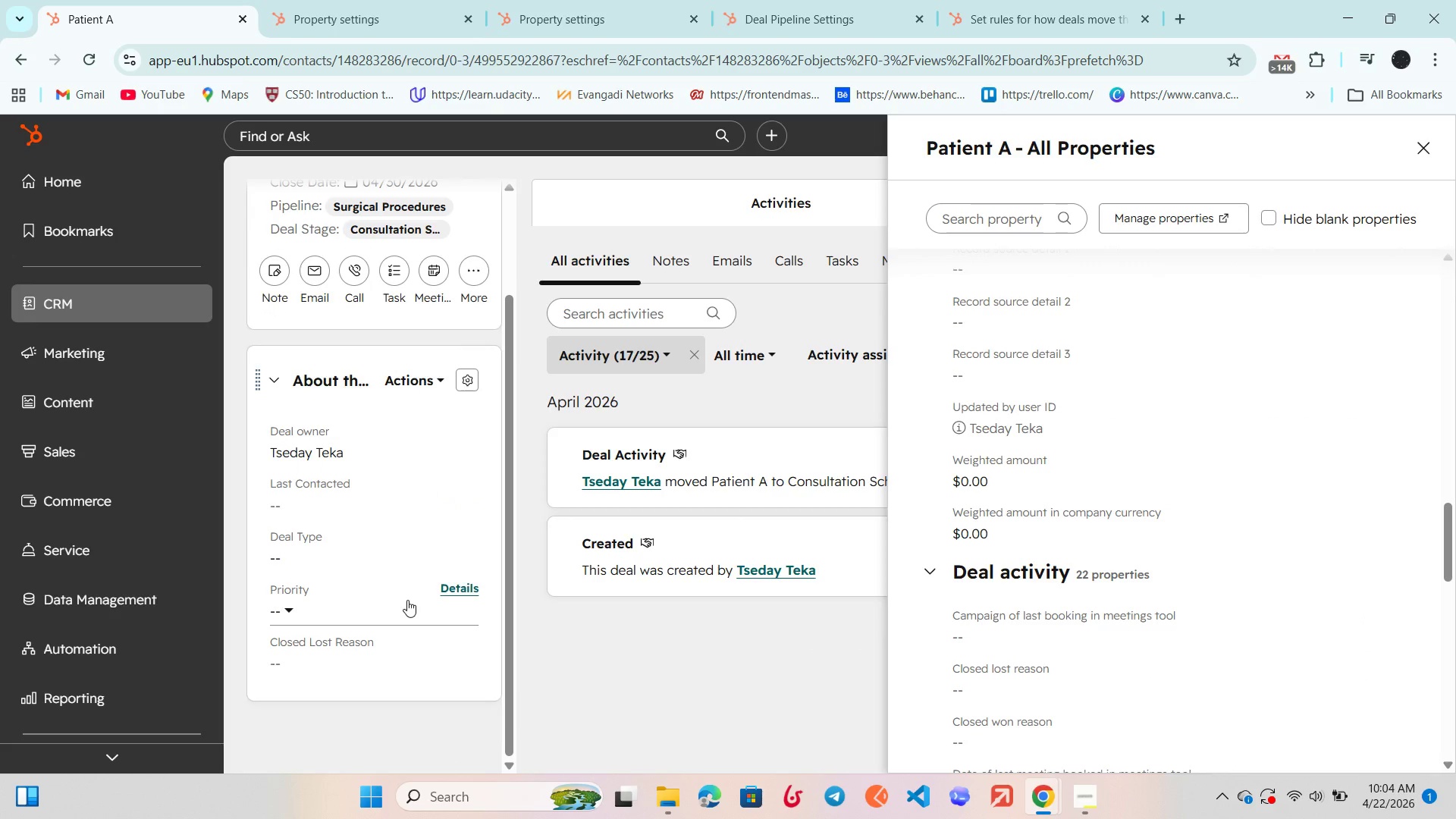 
scroll: coordinate [407, 600], scroll_direction: up, amount: 1.0
 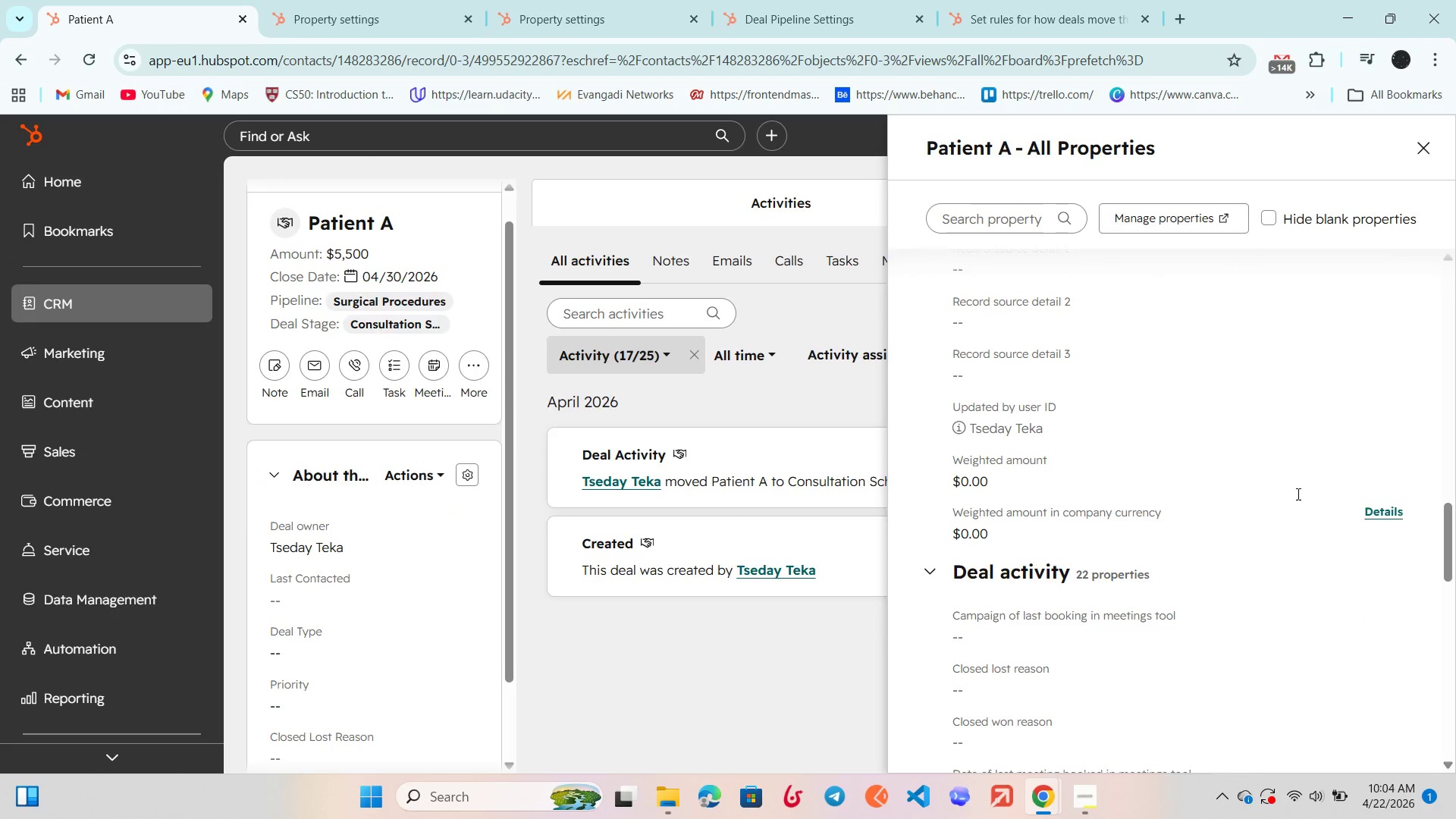 
scroll: coordinate [1297, 494], scroll_direction: down, amount: 3.0
 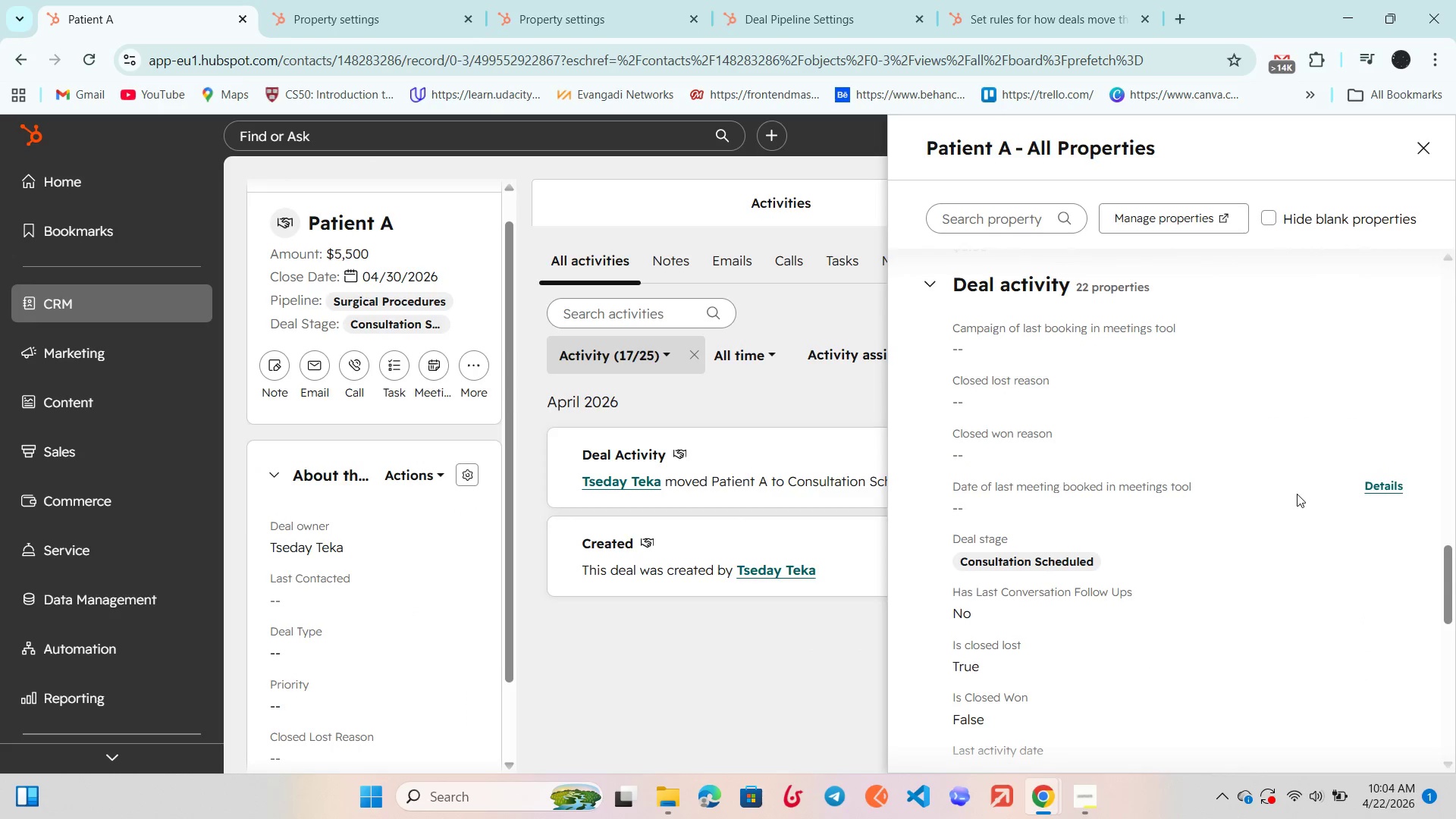 
scroll: coordinate [1297, 494], scroll_direction: up, amount: 1.0
 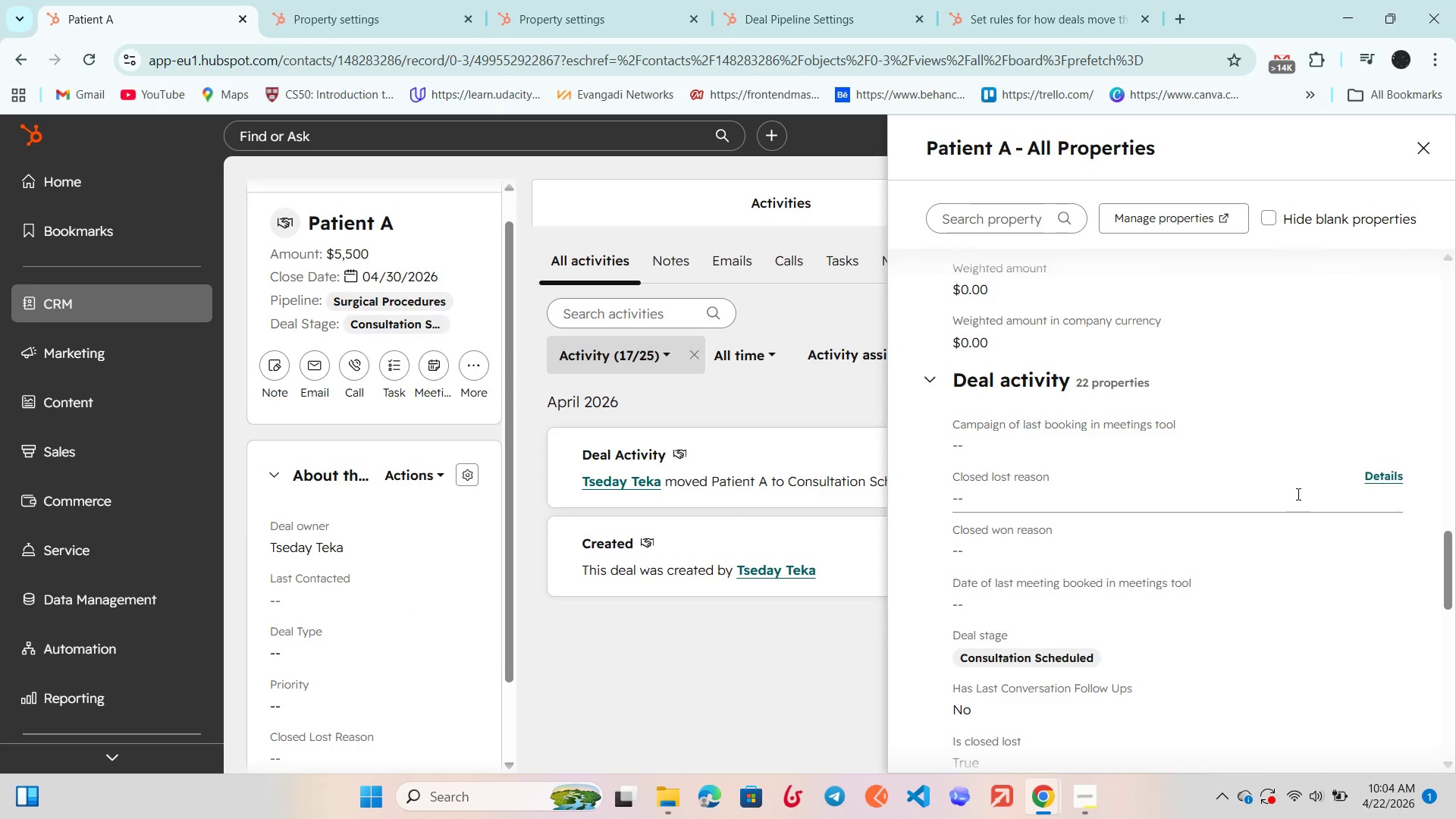 
scroll: coordinate [1090, 501], scroll_direction: down, amount: 7.0
 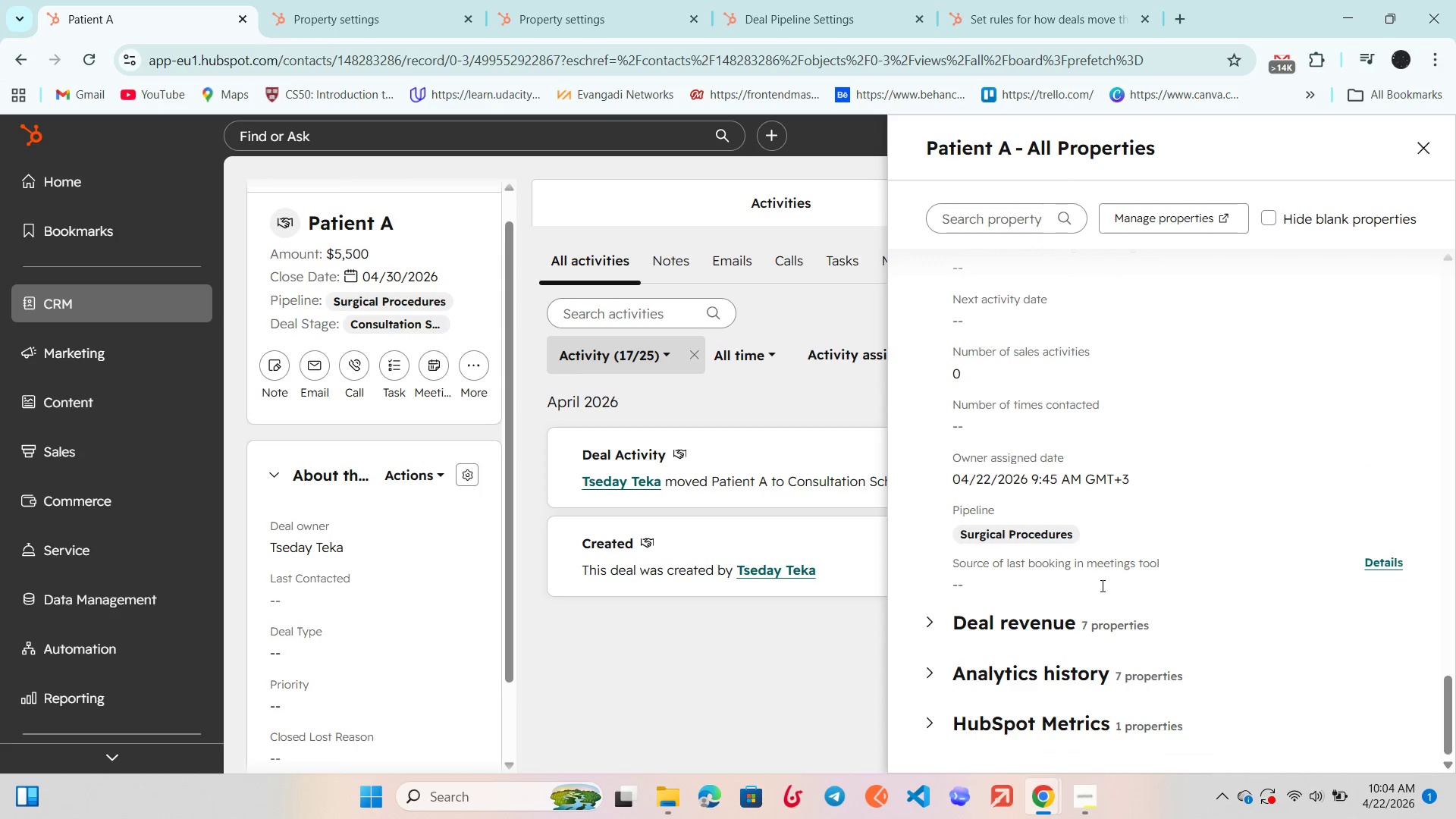 
left_click([971, 620])
 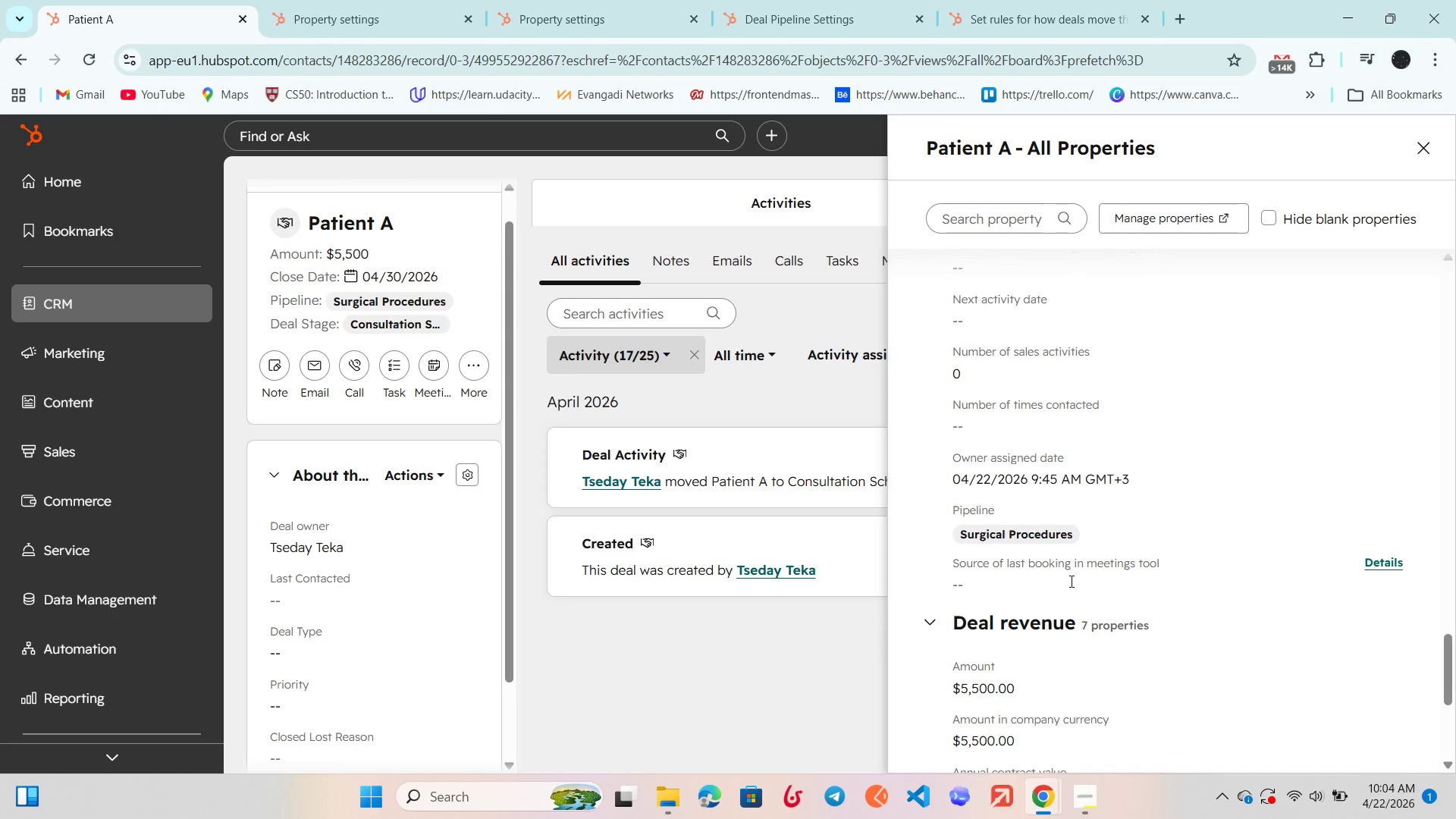 
scroll: coordinate [1070, 581], scroll_direction: down, amount: 1.0
 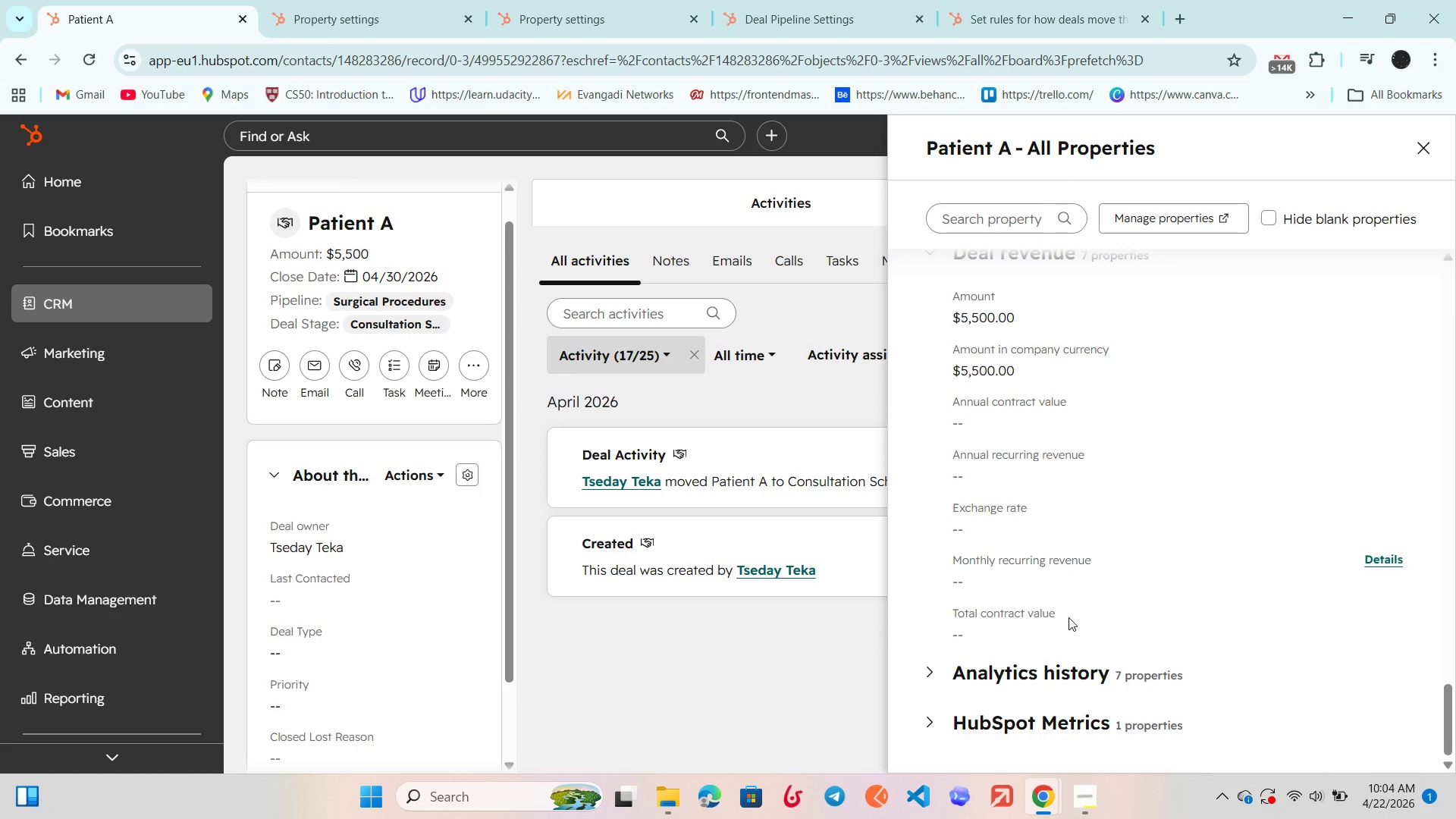 
left_click([1018, 665])
 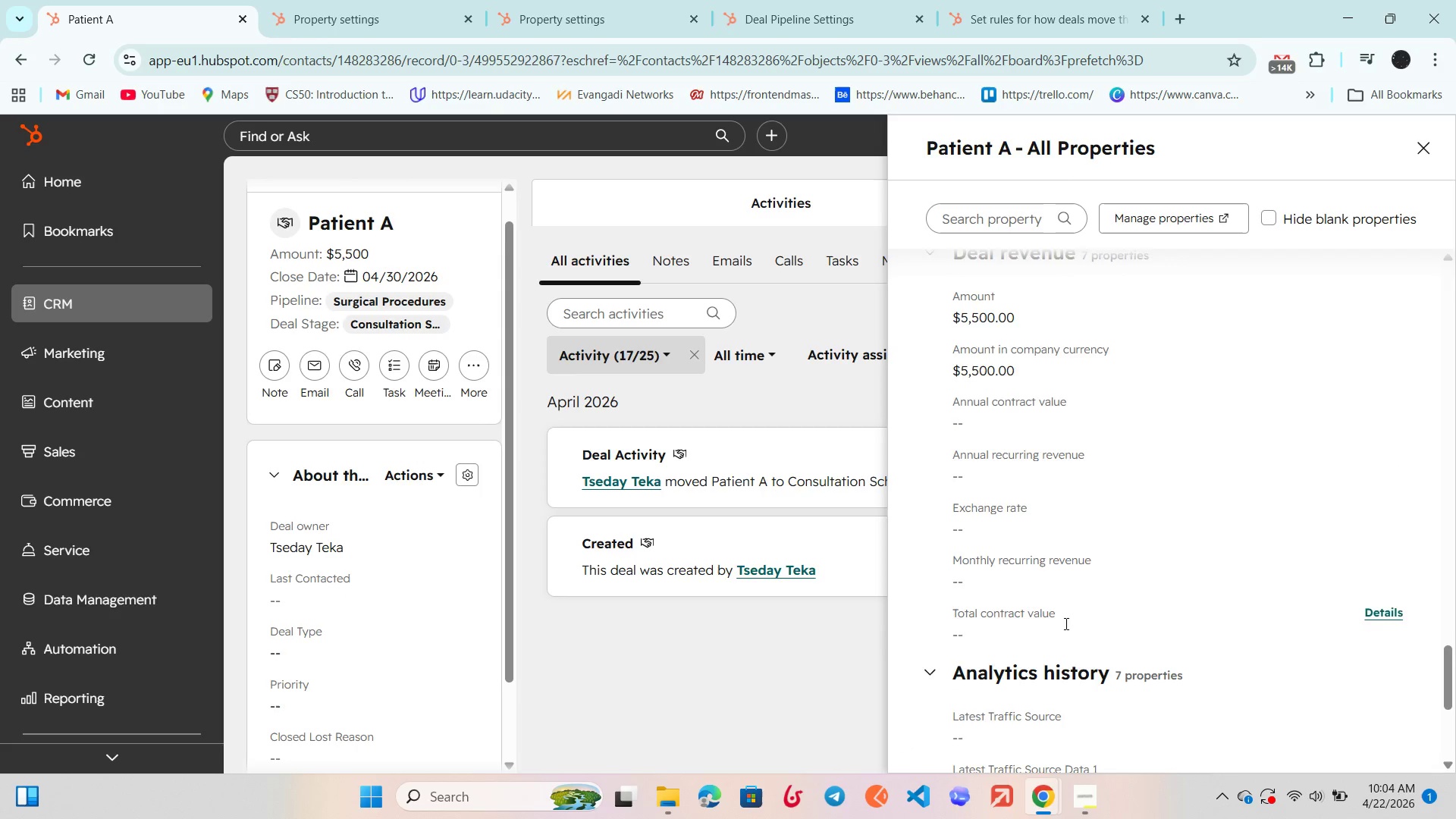 
scroll: coordinate [1103, 609], scroll_direction: down, amount: 9.0
 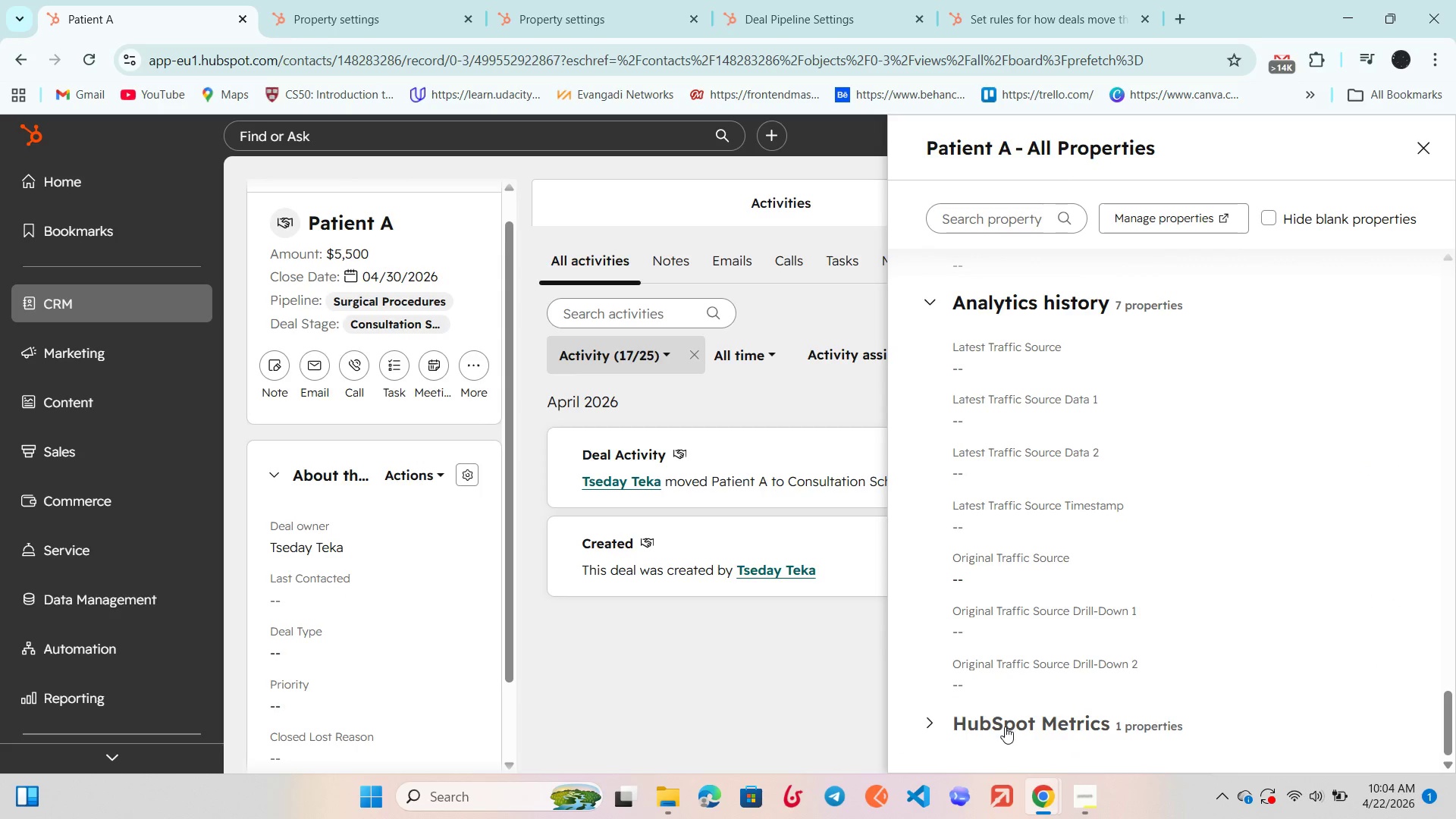 
left_click([1005, 726])
 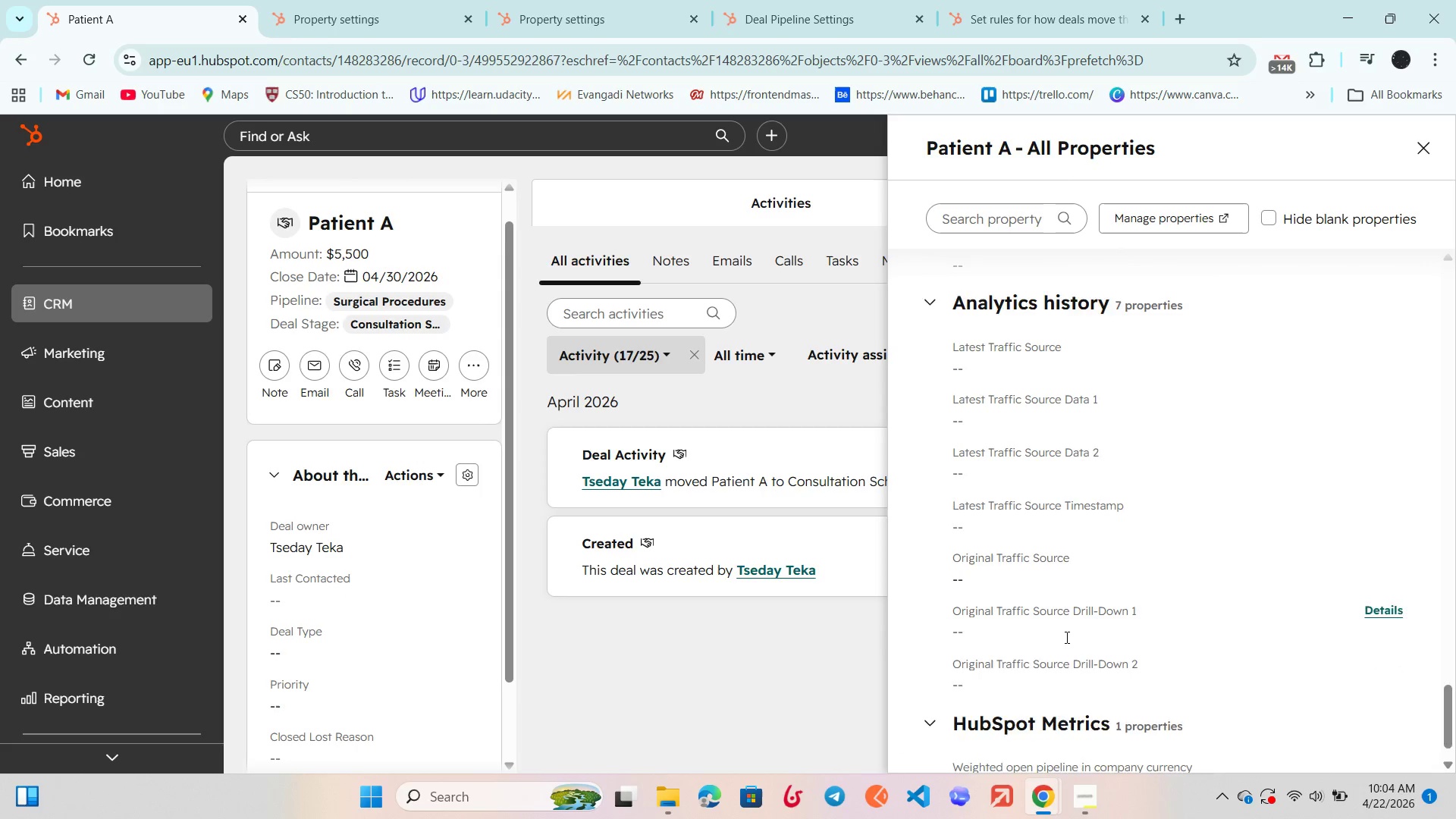 
scroll: coordinate [1068, 637], scroll_direction: down, amount: 7.0
 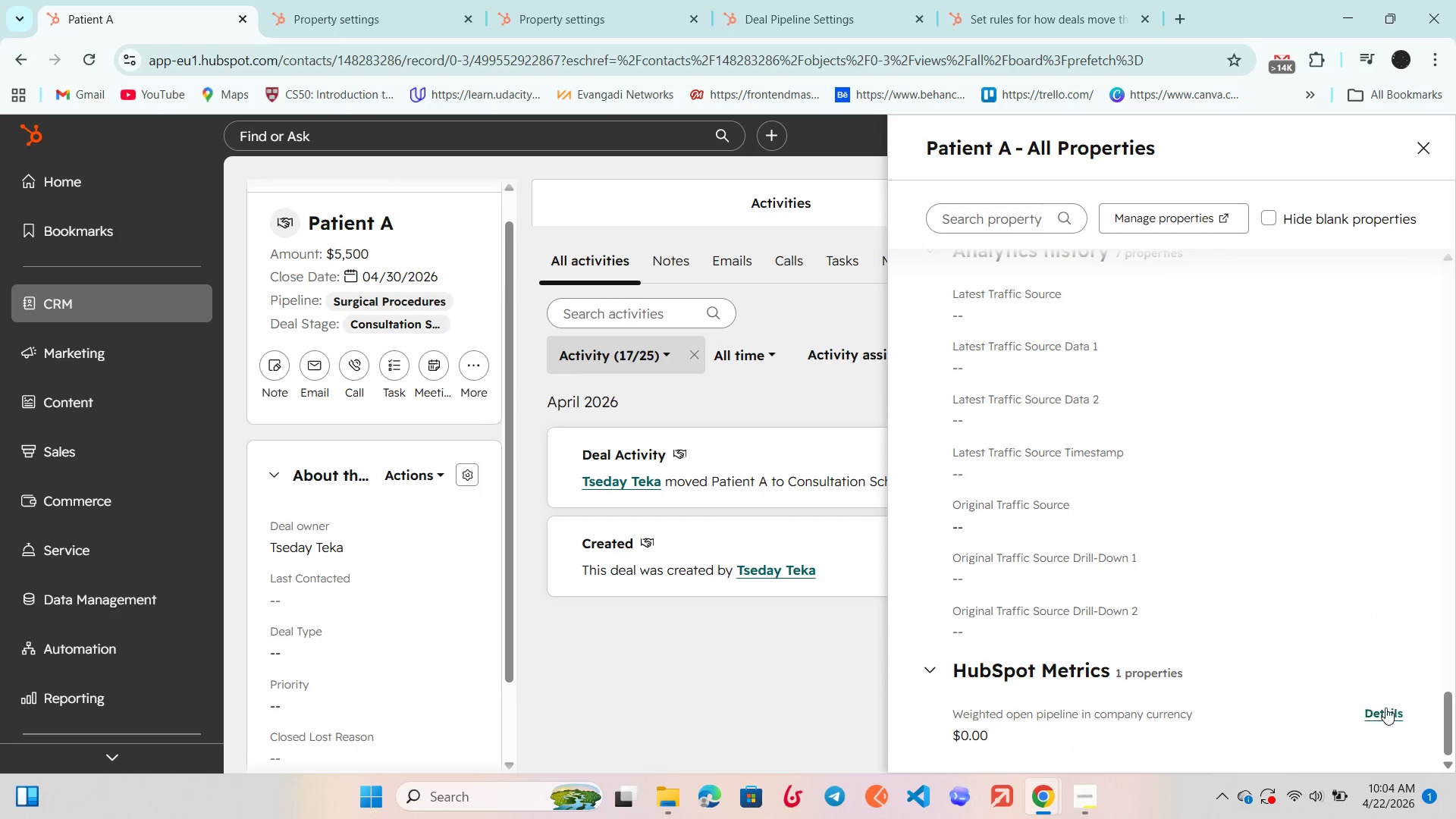 
left_click([1395, 709])
 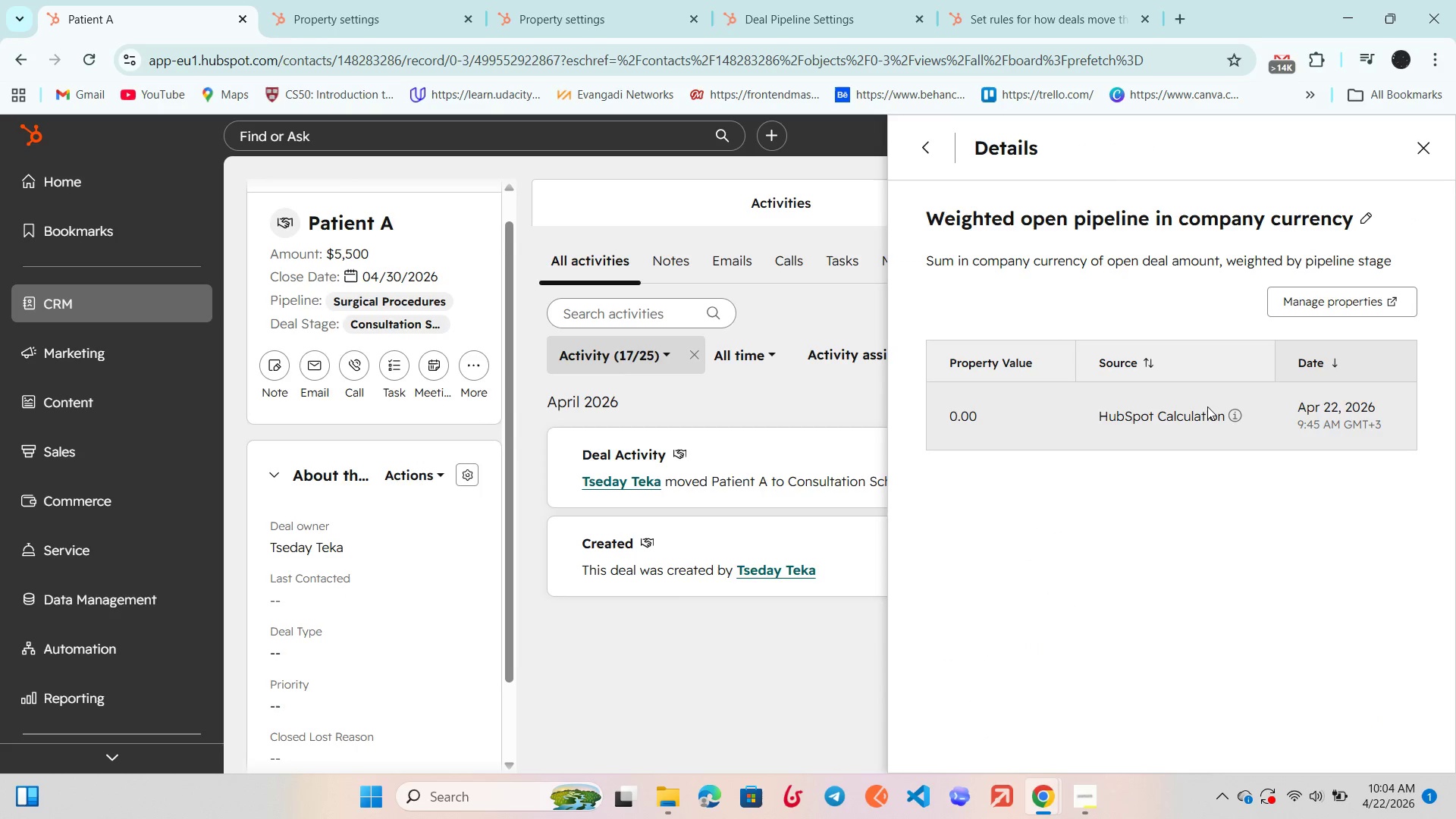 
wait(5.17)
 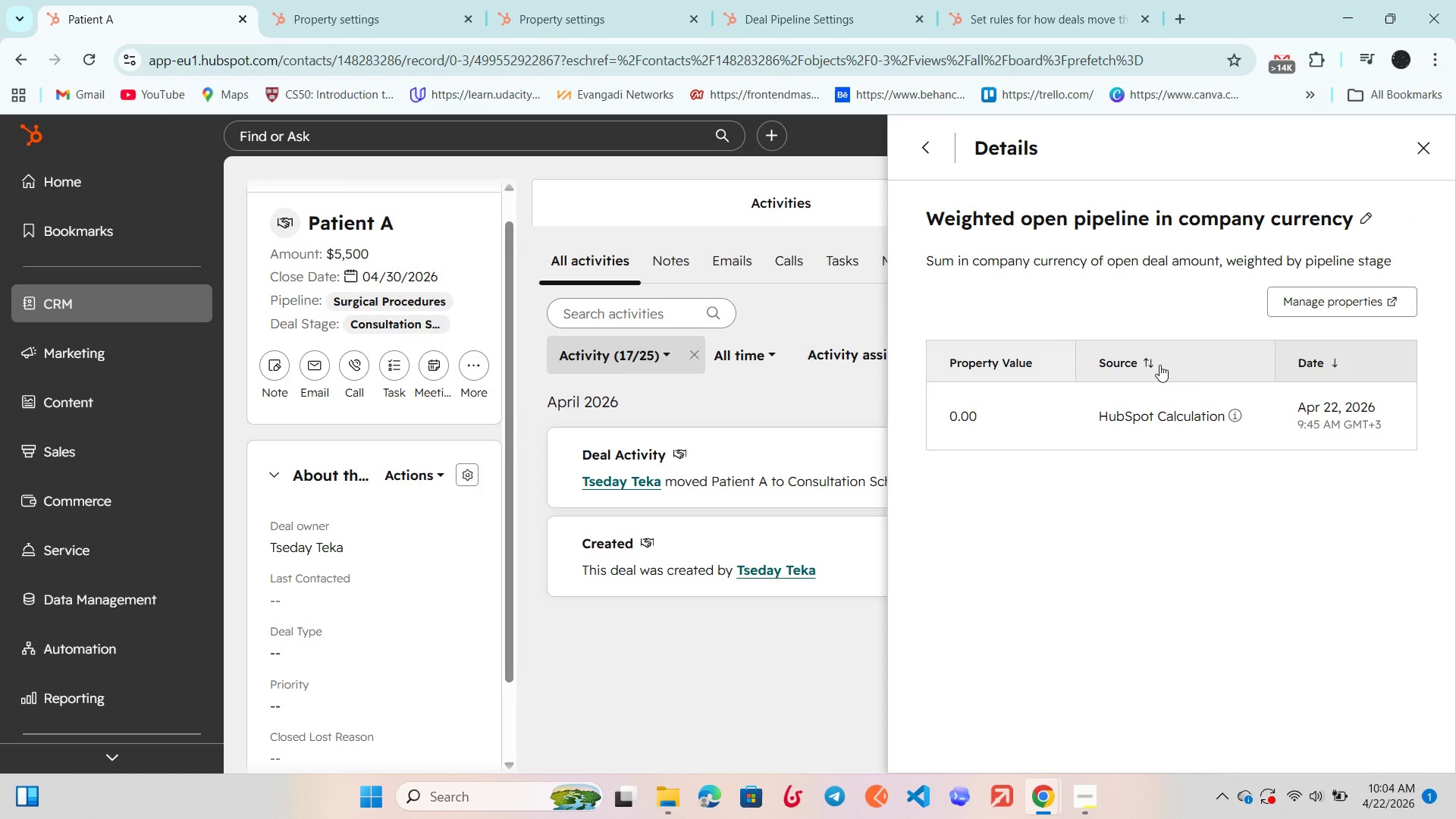 
left_click([1298, 416])
 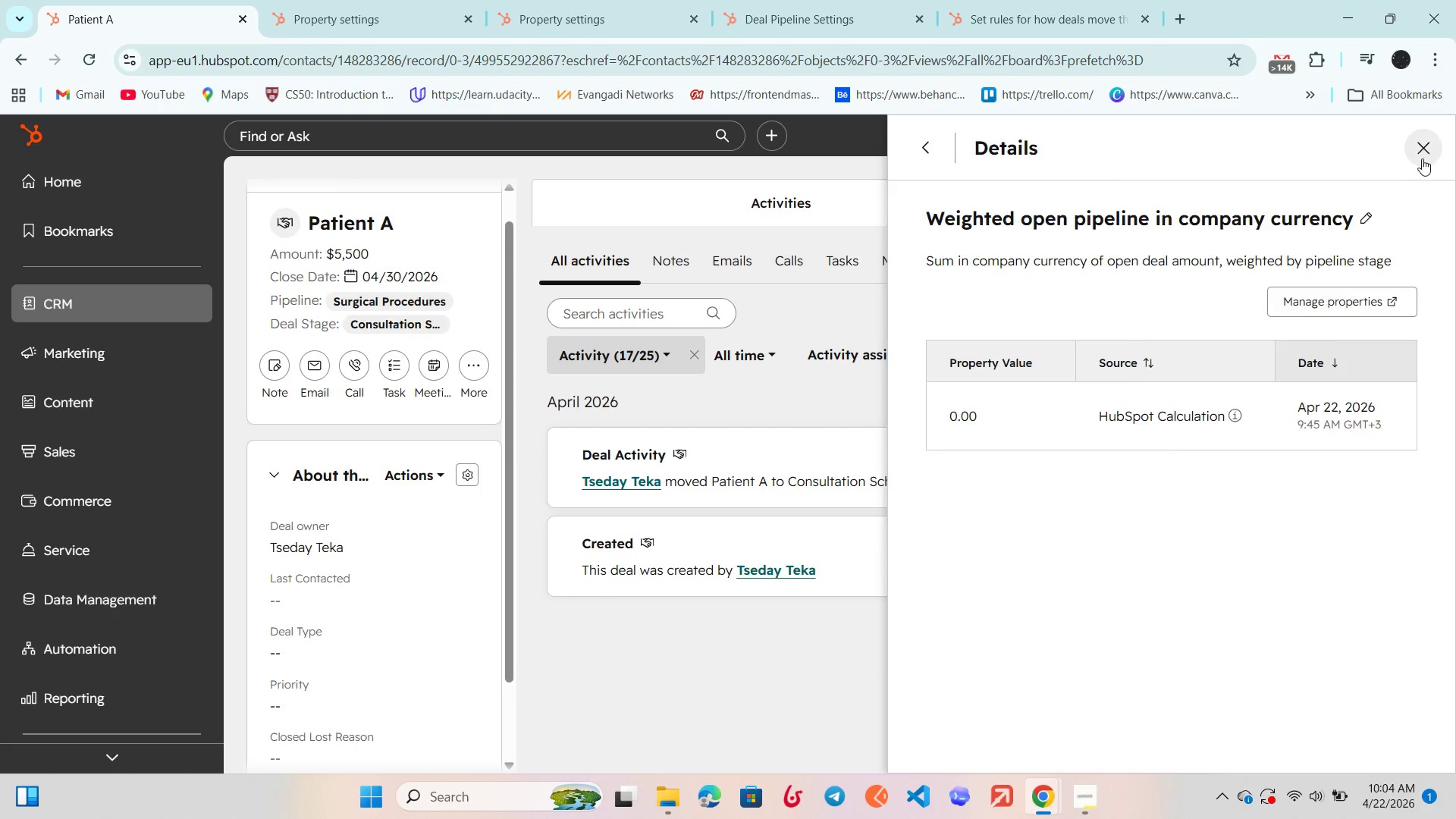 
scroll: coordinate [651, 405], scroll_direction: up, amount: 2.0
 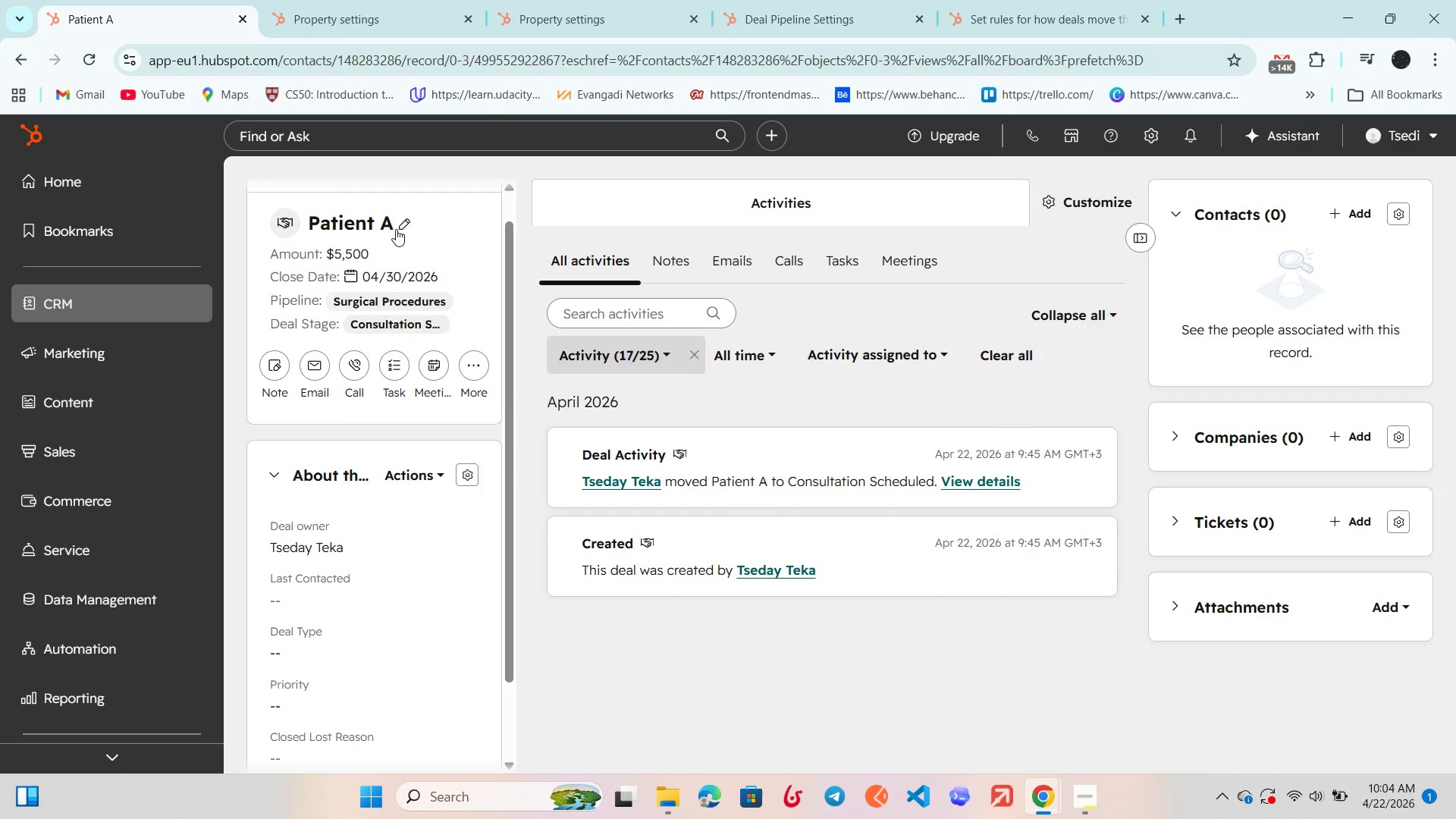 
left_click([406, 218])
 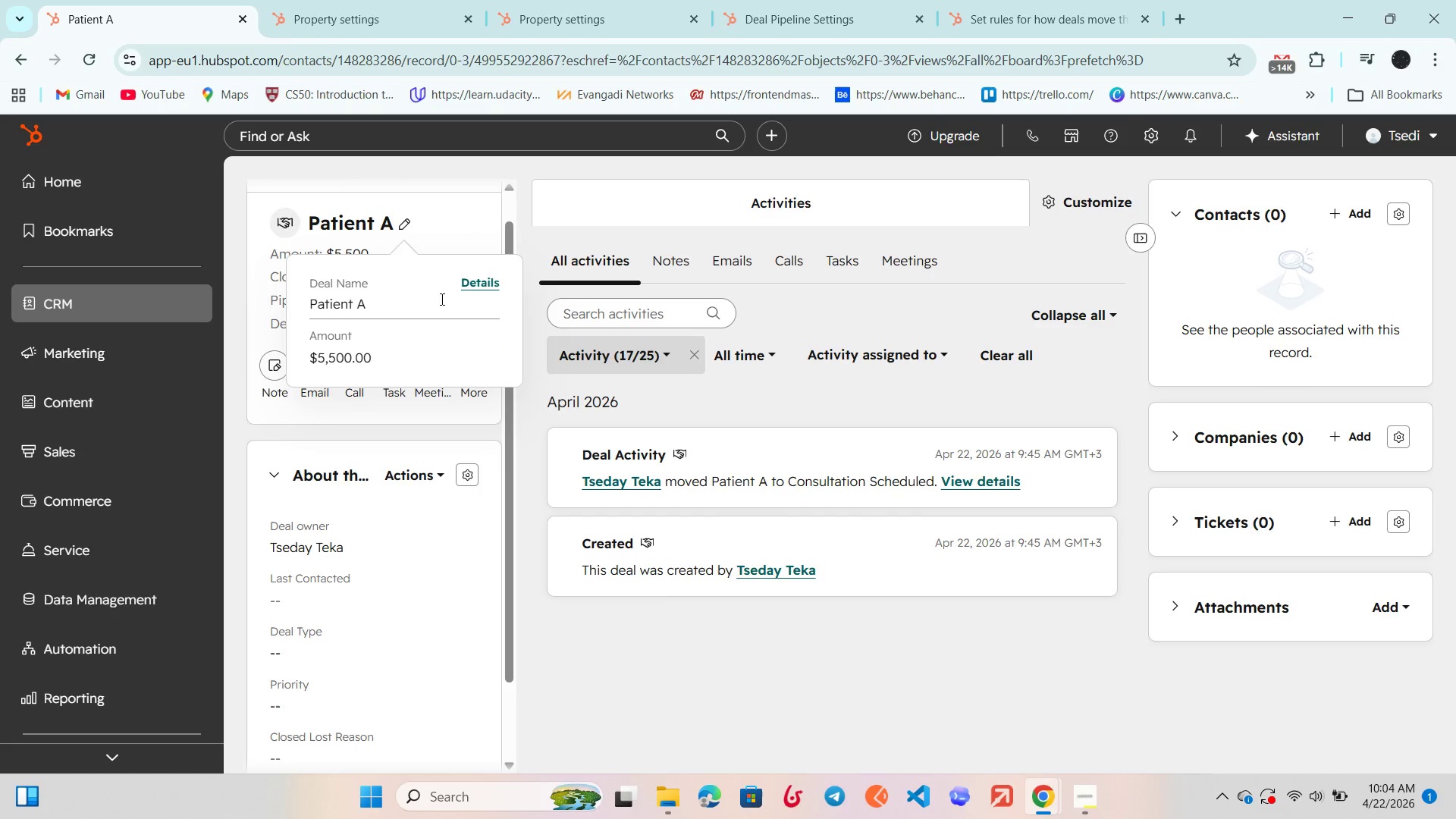 
left_click([473, 284])
 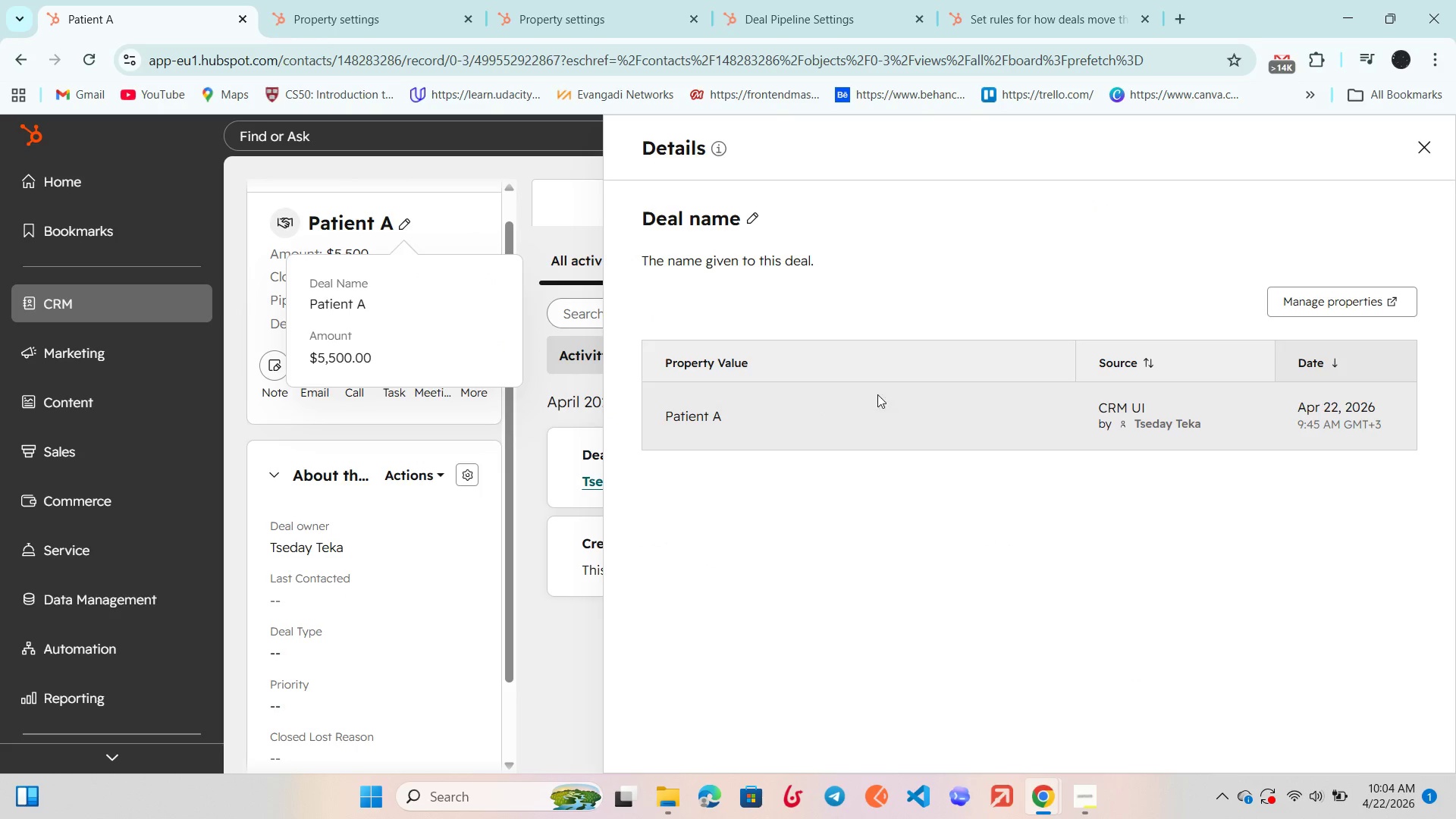 
scroll: coordinate [927, 392], scroll_direction: down, amount: 3.0
 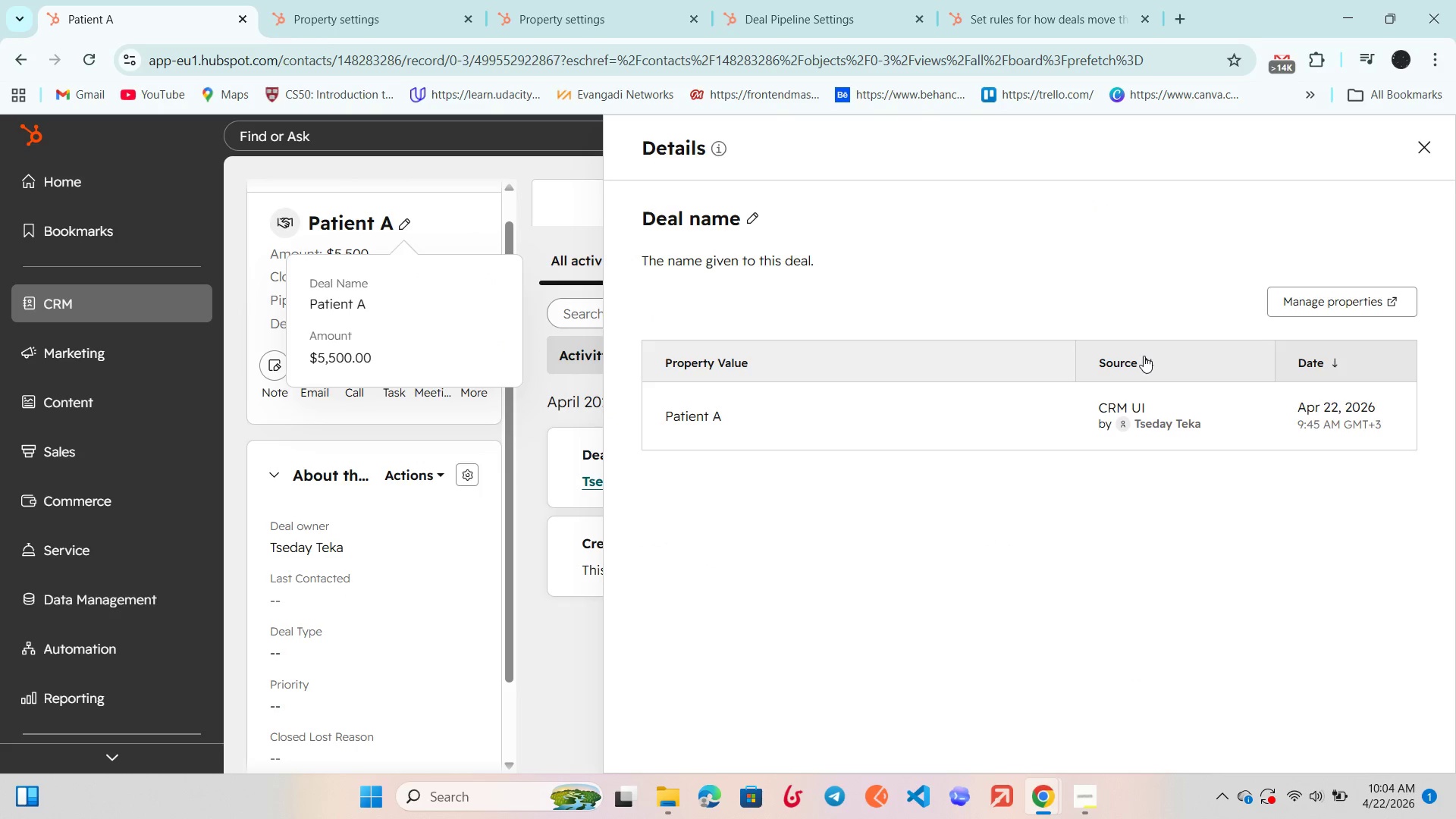 
left_click([1144, 356])
 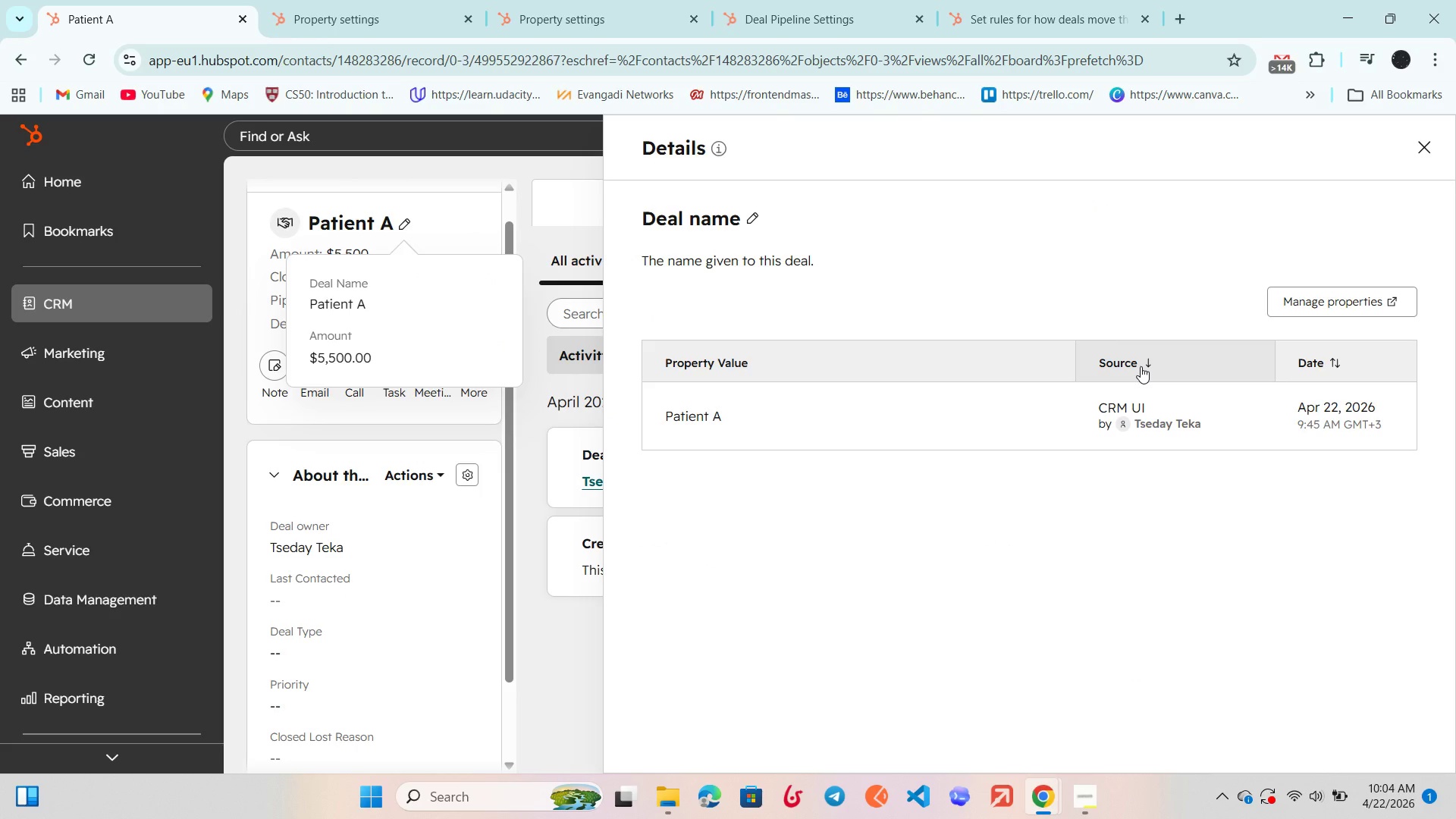 
double_click([1141, 366])
 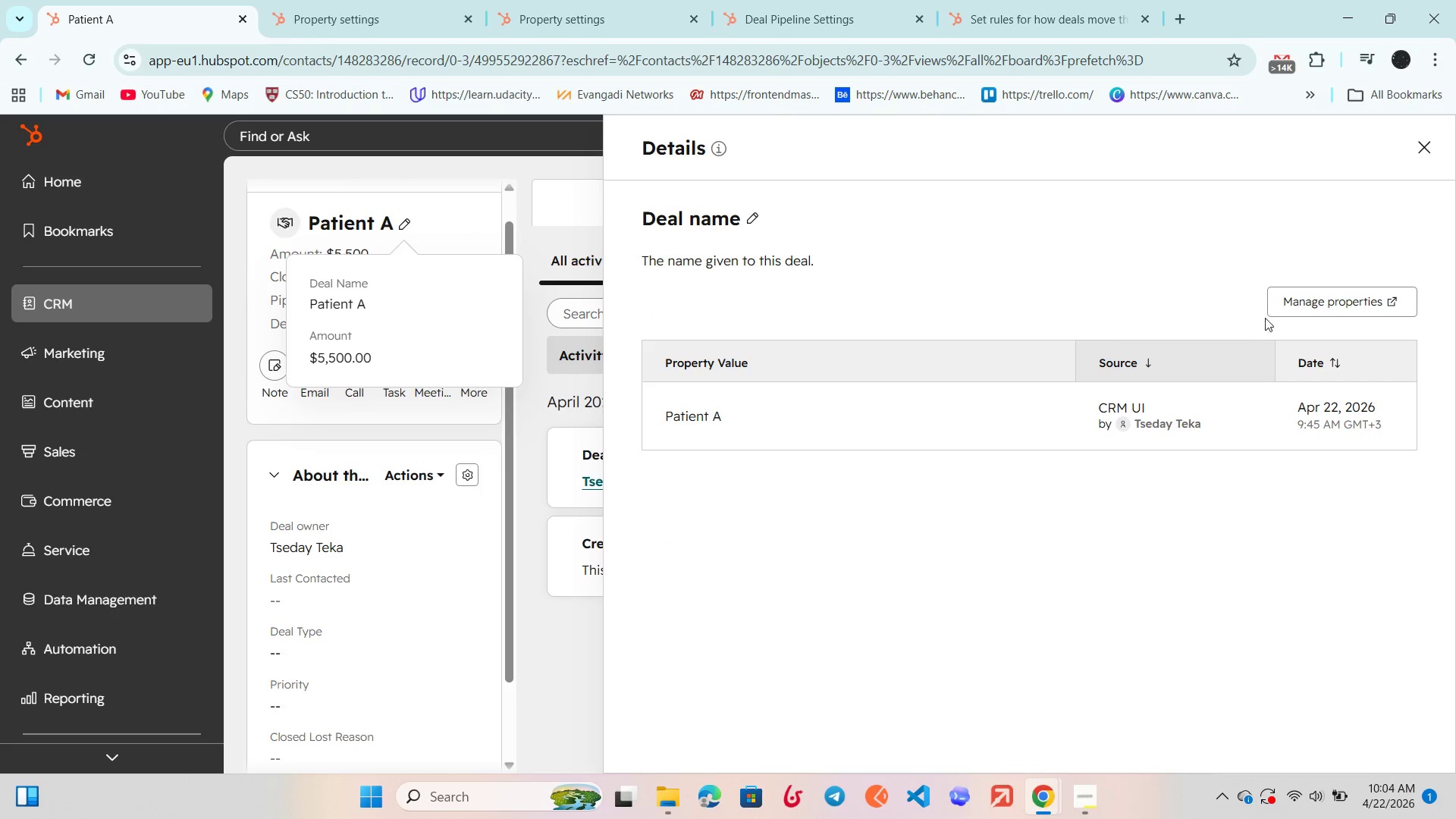 
left_click([1307, 309])
 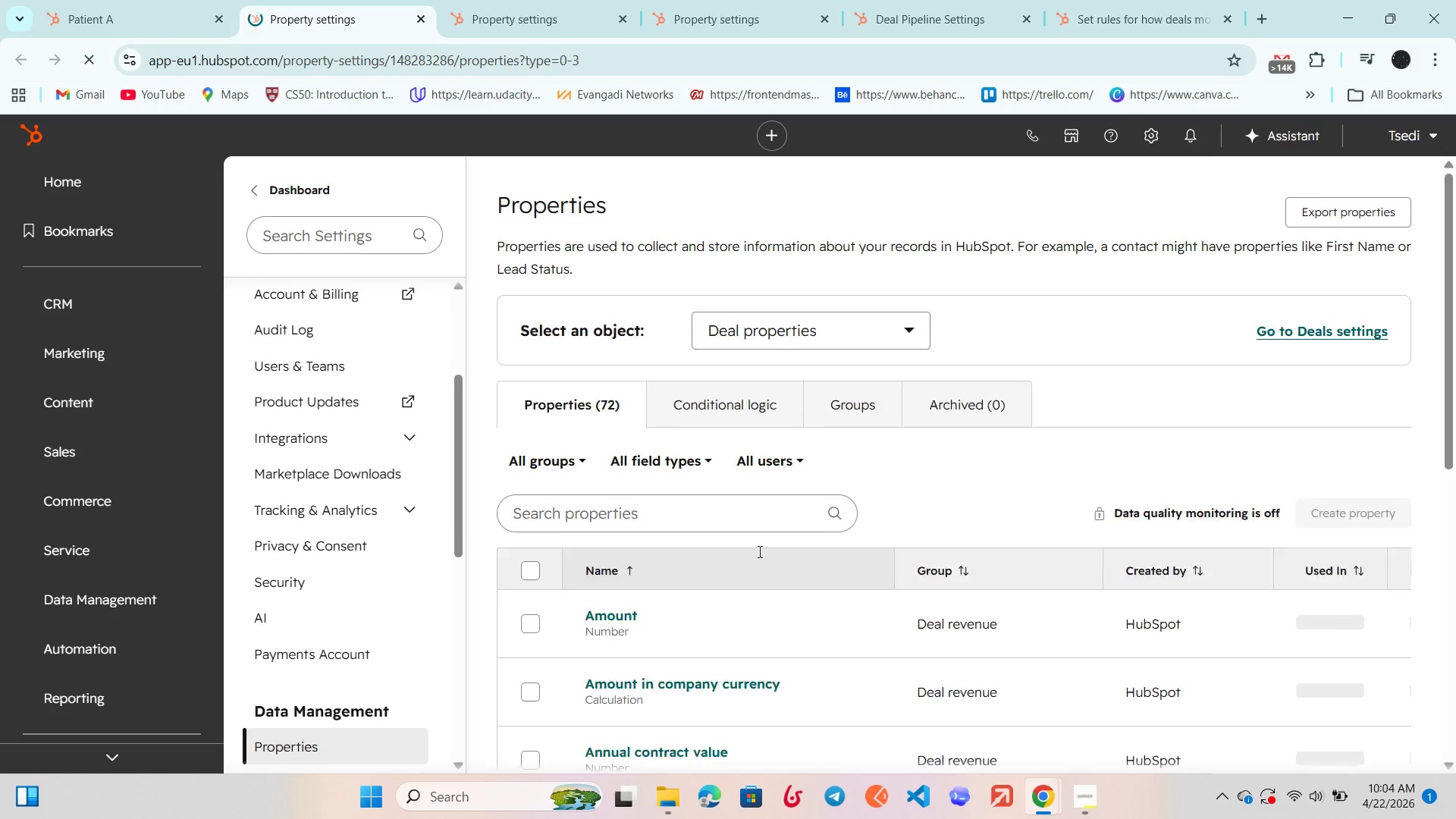 
scroll: coordinate [736, 573], scroll_direction: down, amount: 2.0
 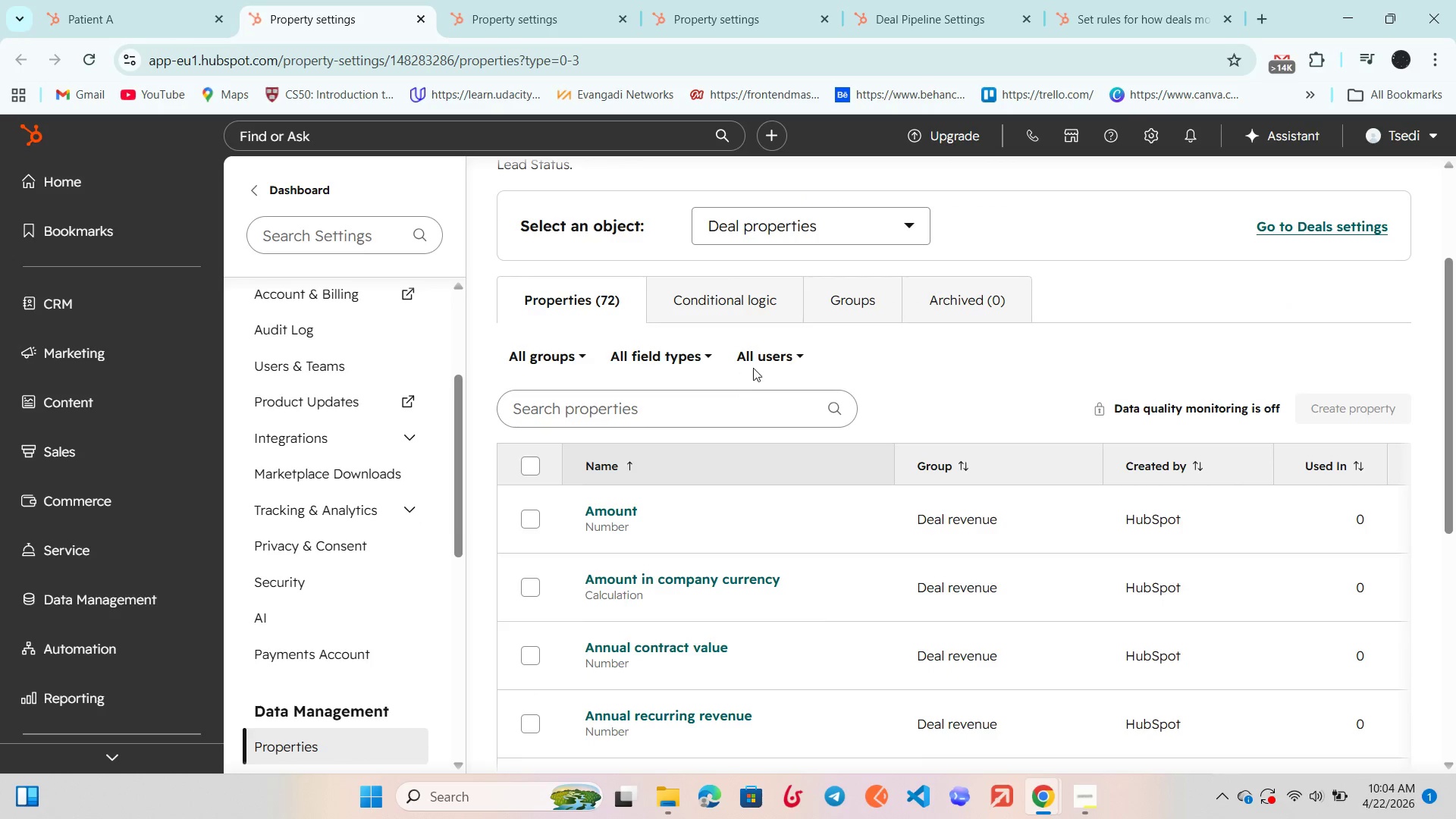 
left_click([767, 361])
 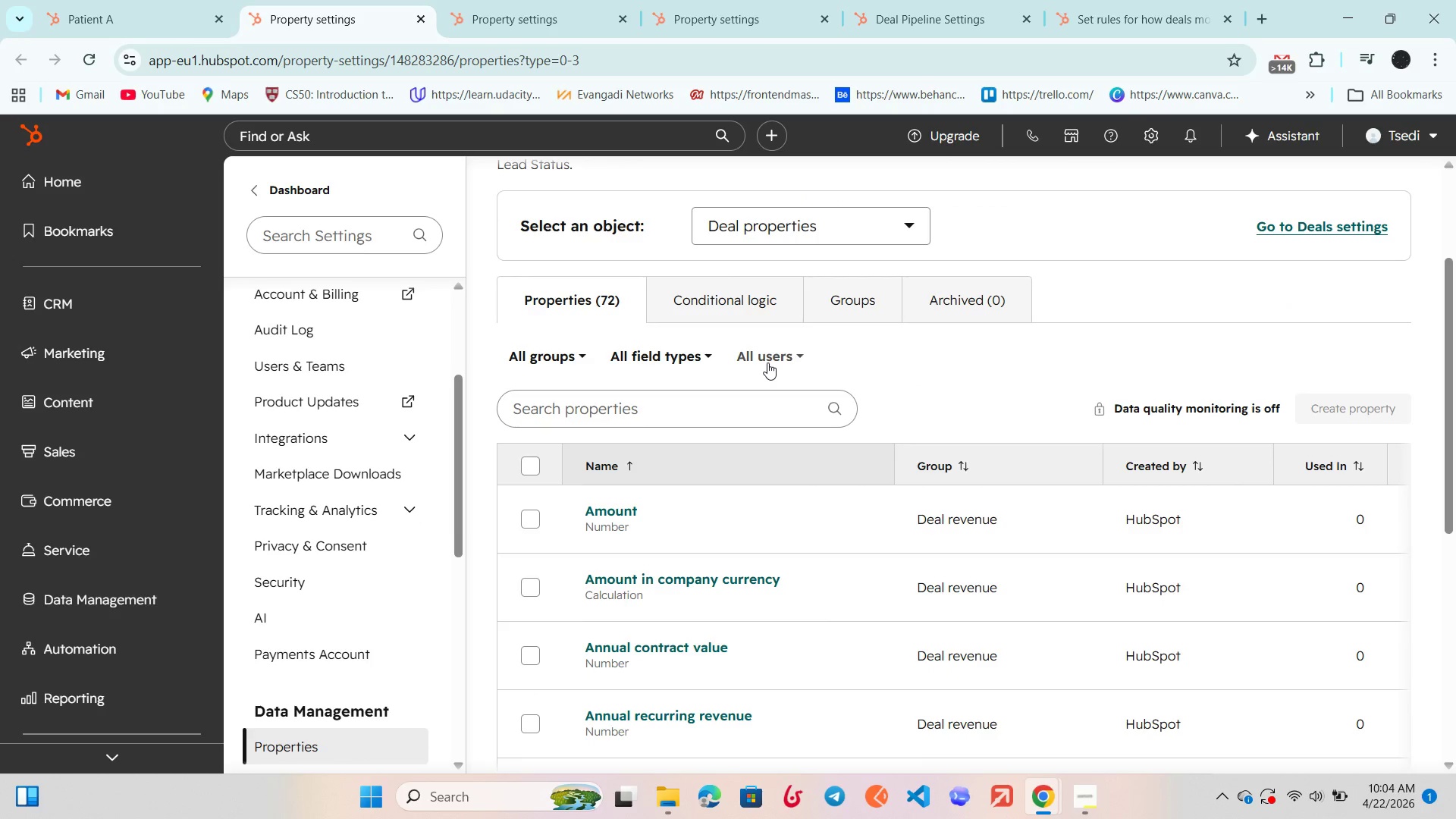 
double_click([767, 362])
 